 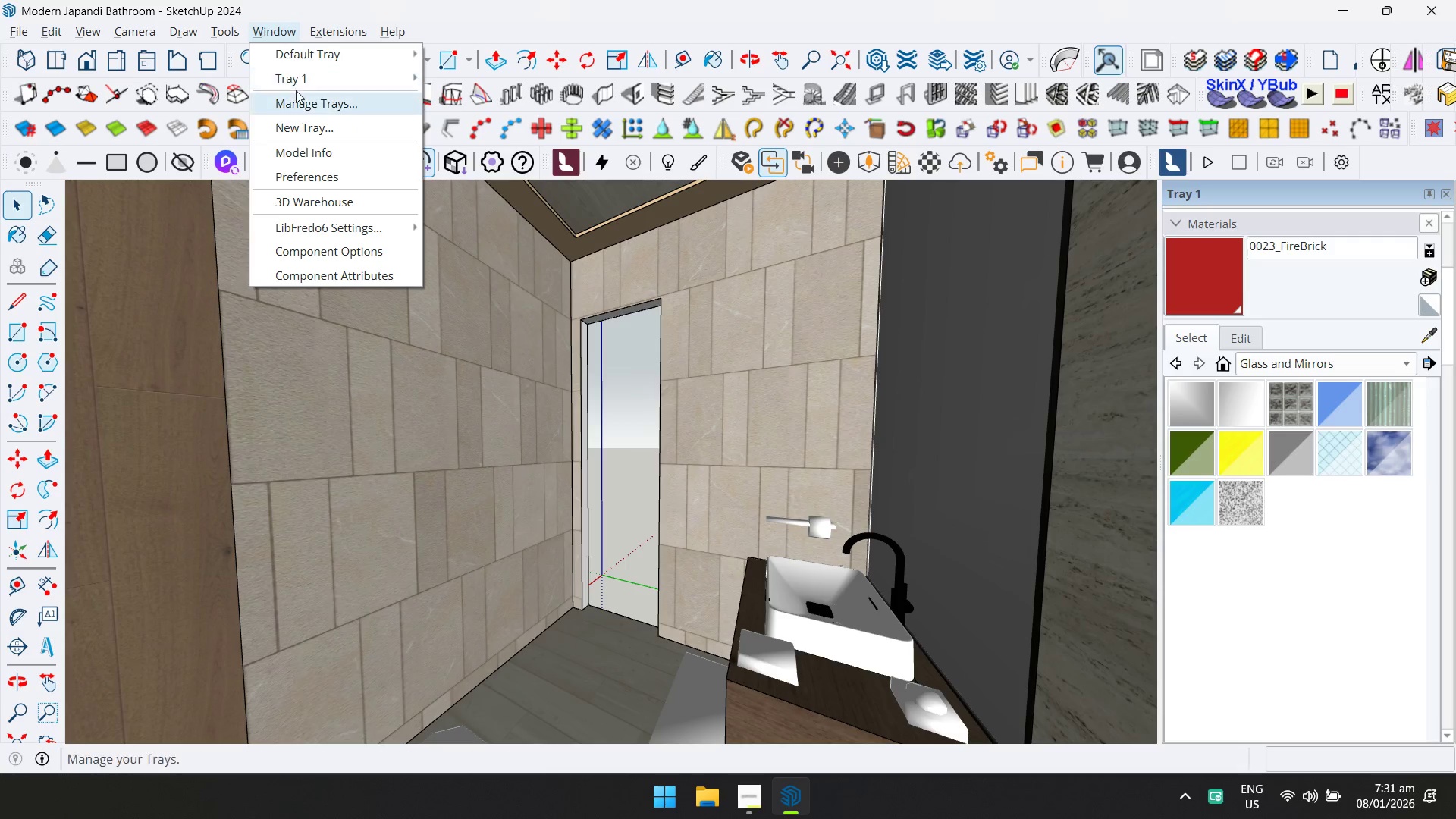 
left_click([335, 198])
 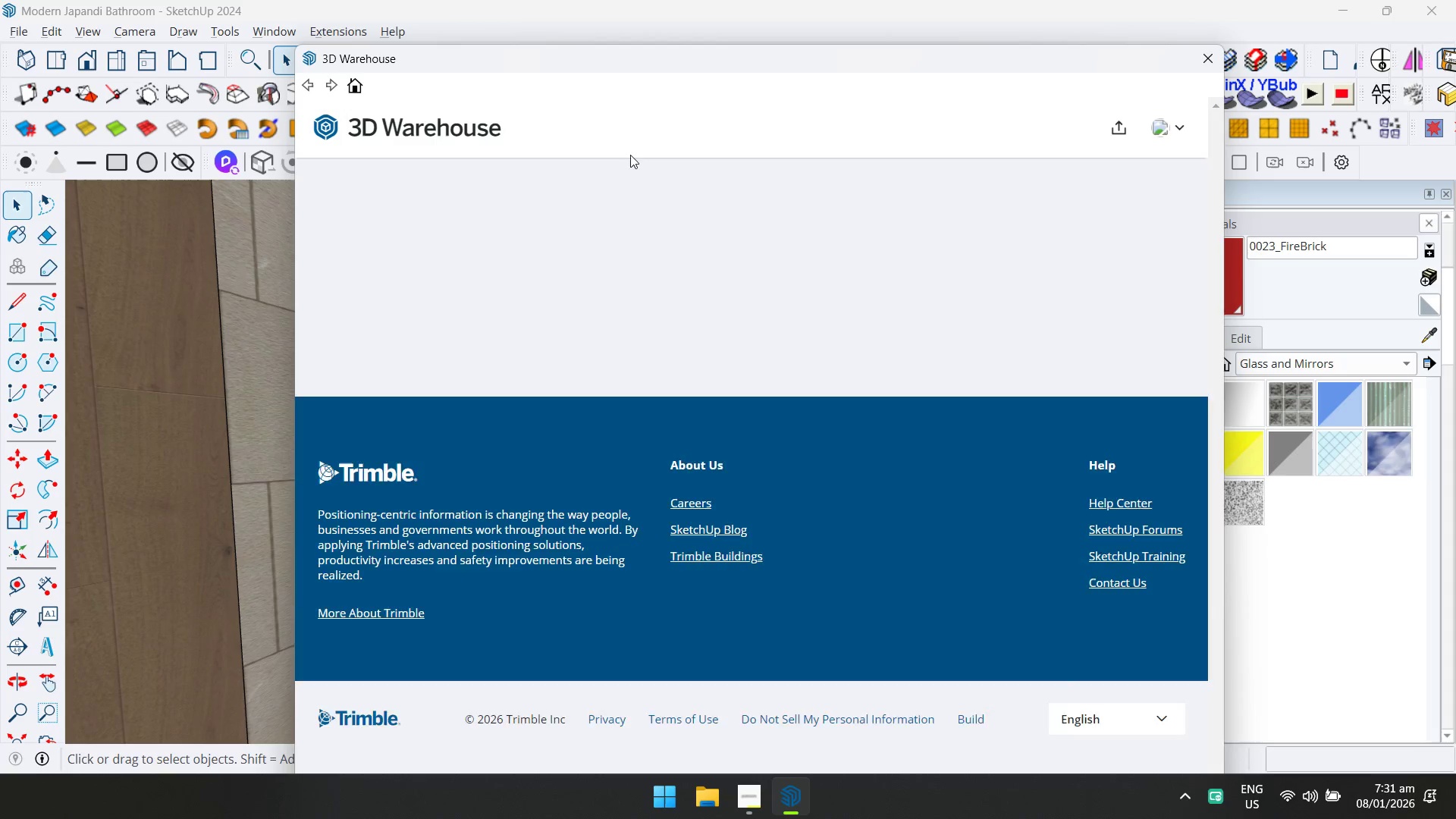 
left_click([641, 135])
 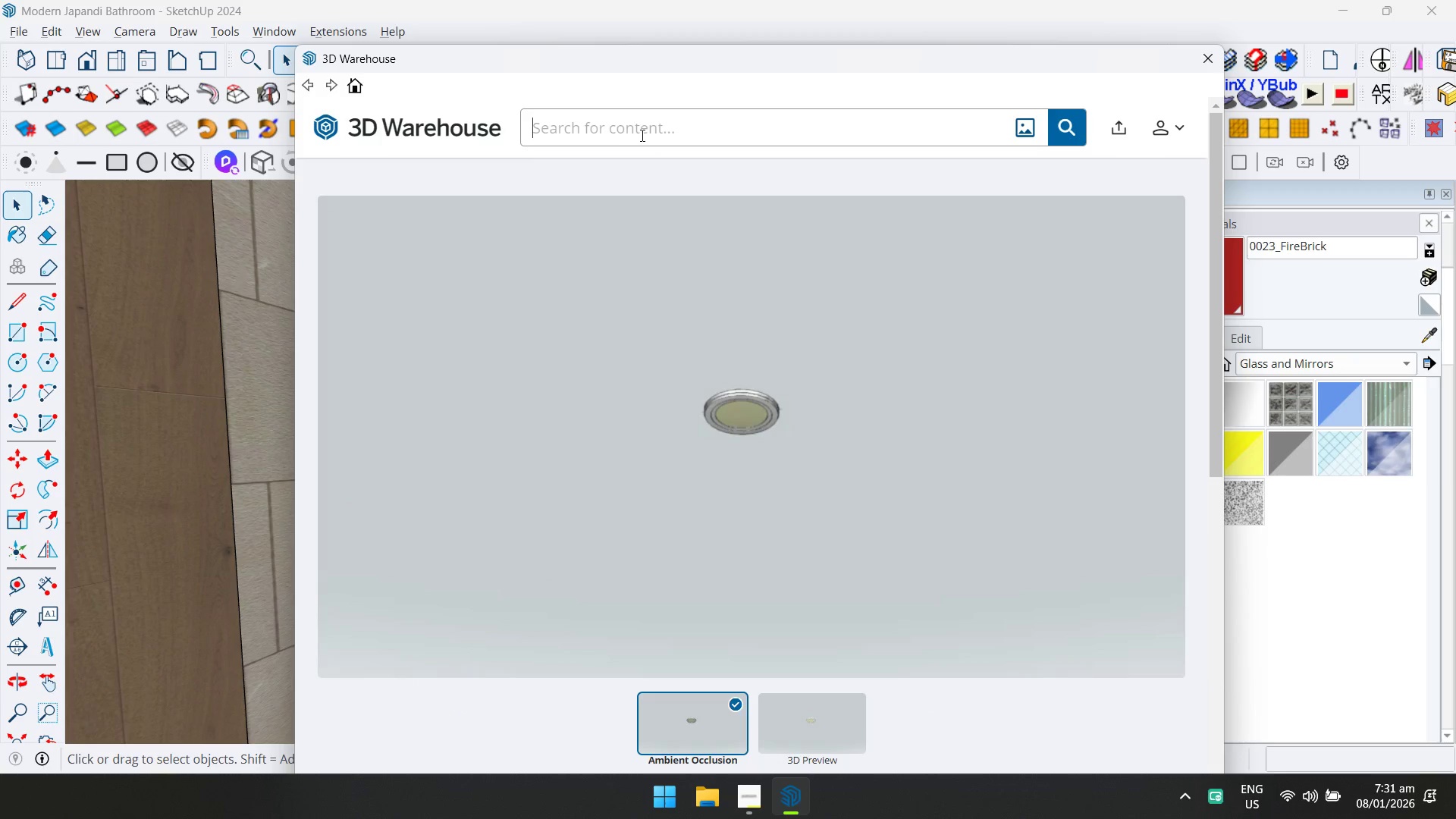 
type(modern door)
 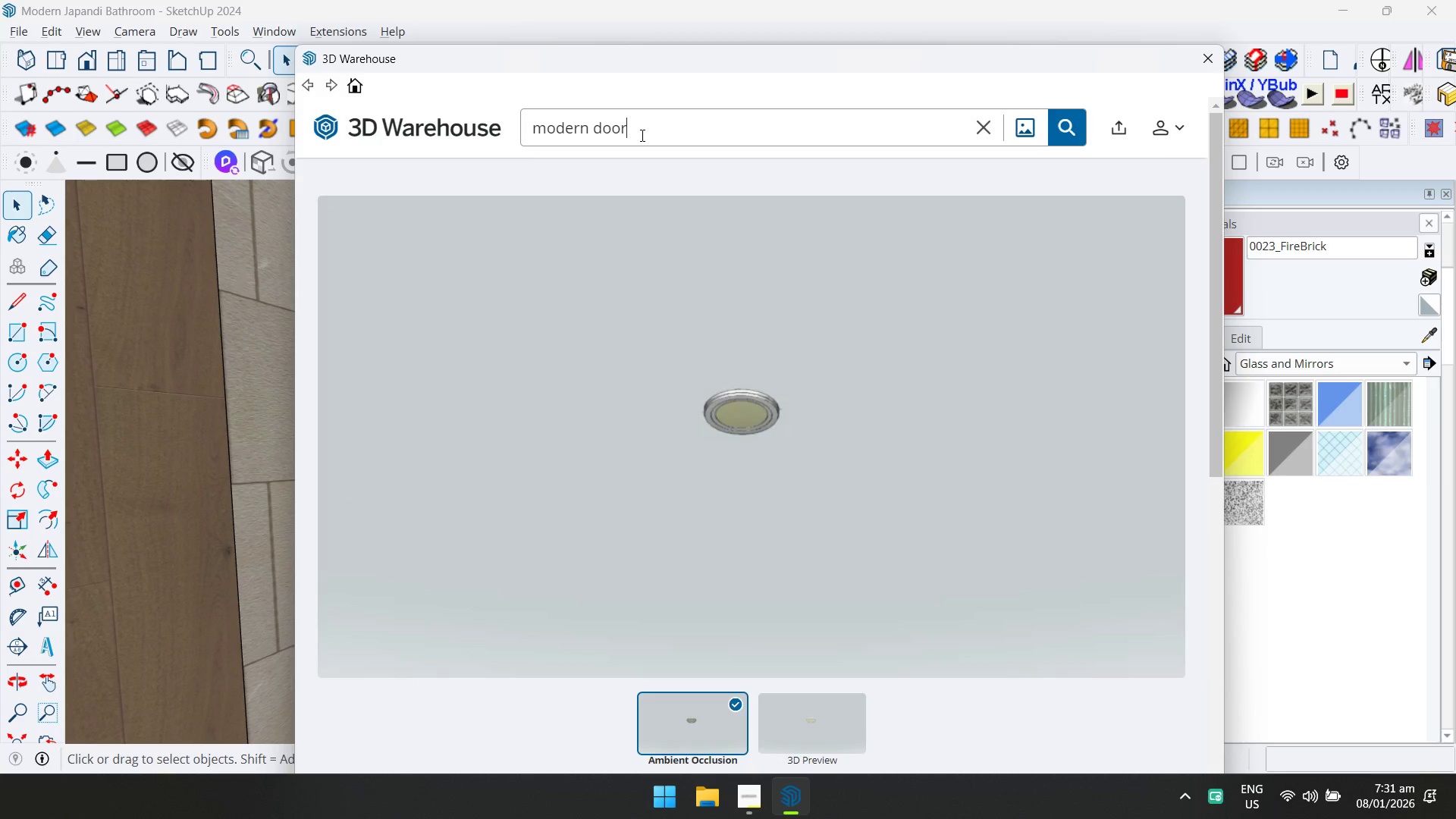 
key(Enter)
 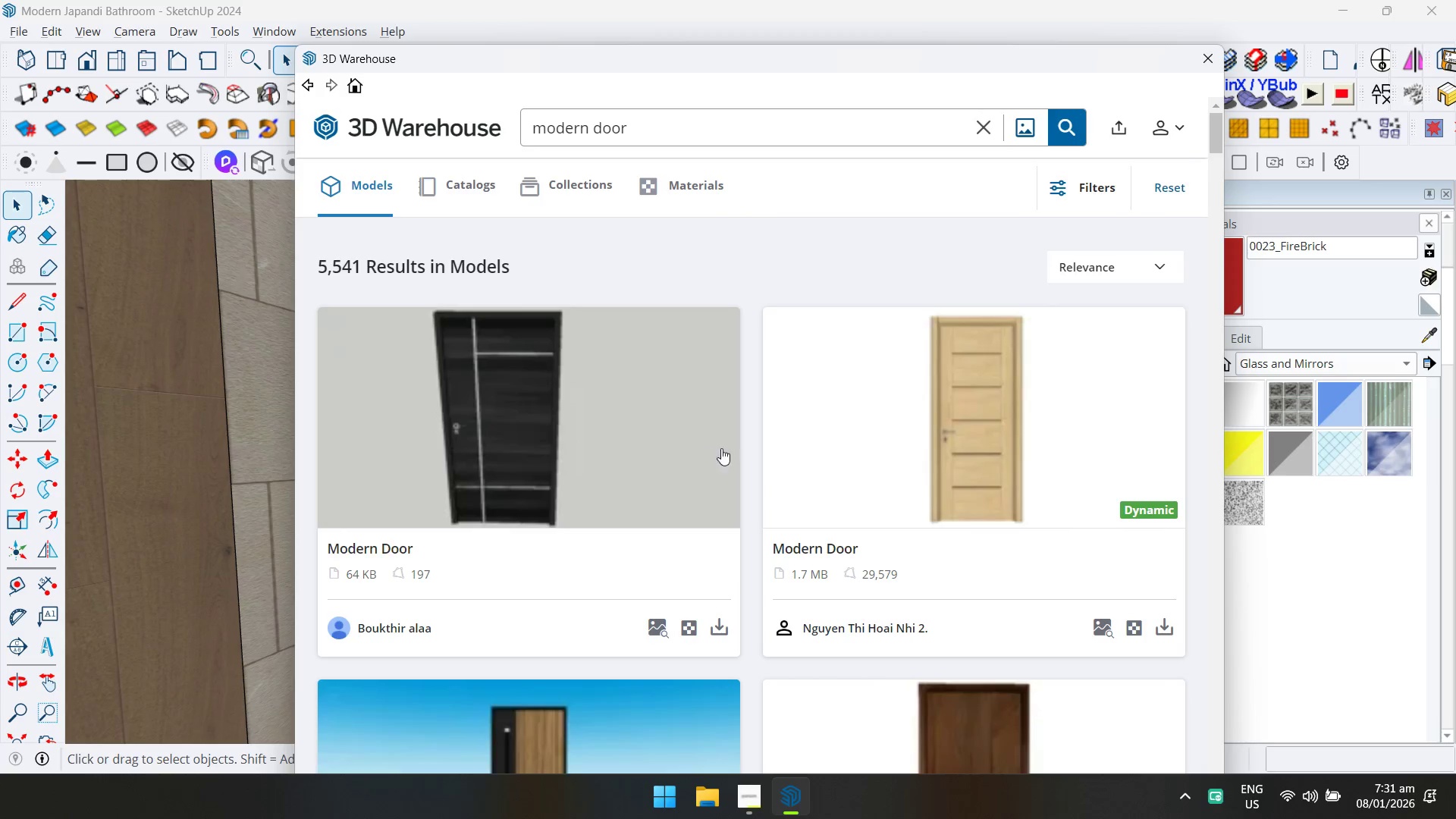 
scroll: coordinate [959, 526], scroll_direction: down, amount: 4.0
 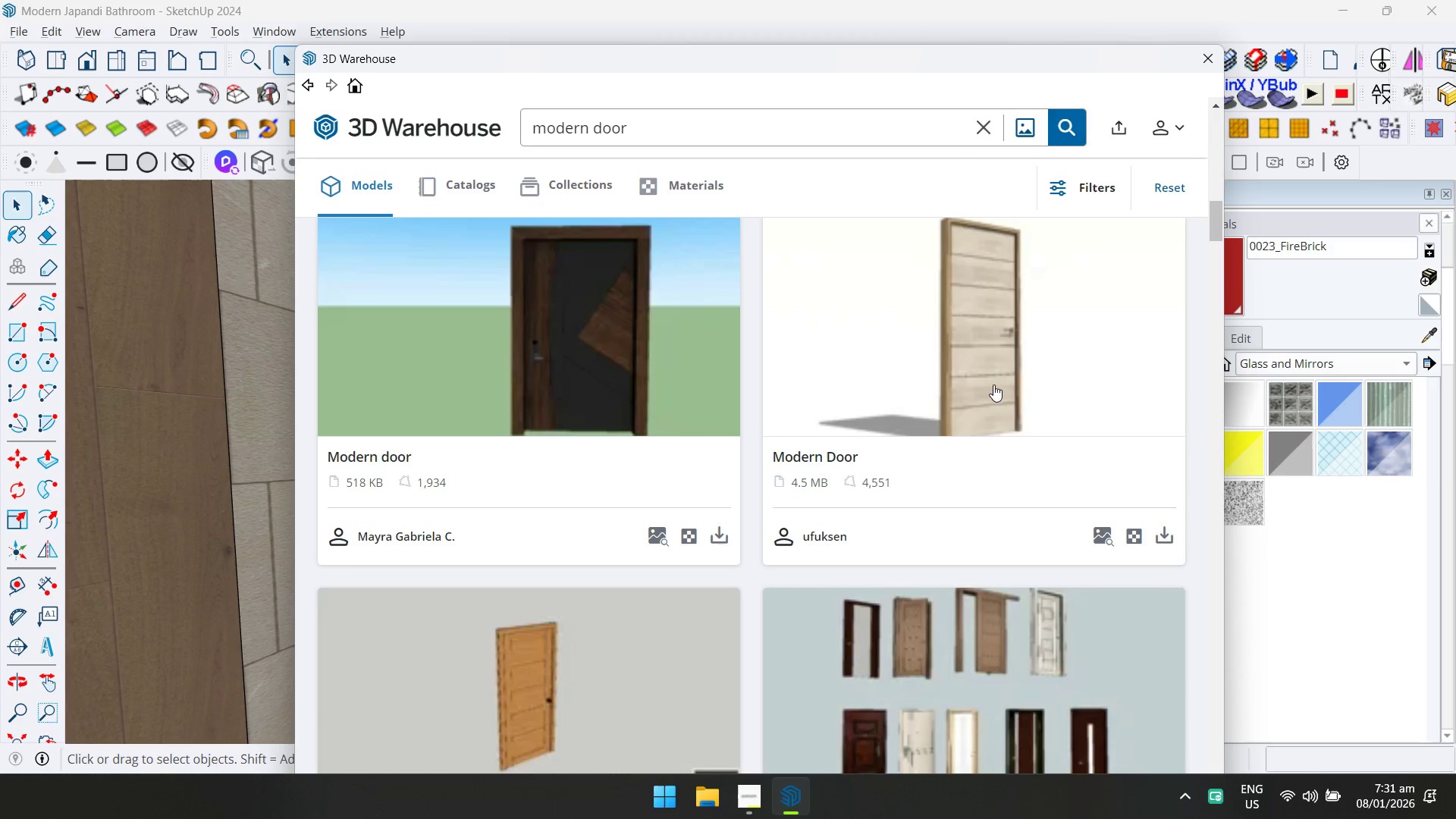 
left_click([993, 384])
 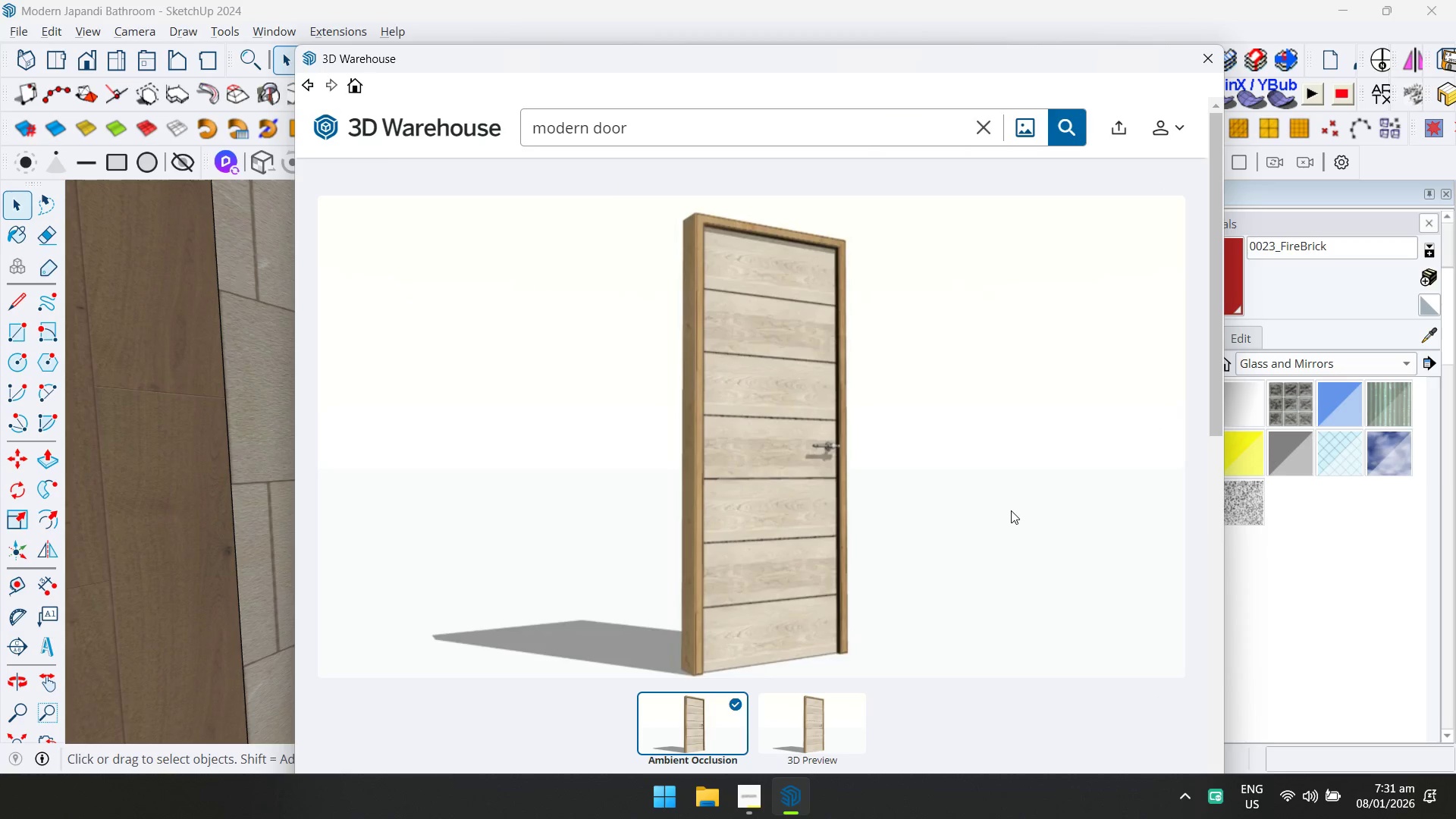 
scroll: coordinate [1017, 531], scroll_direction: down, amount: 1.0
 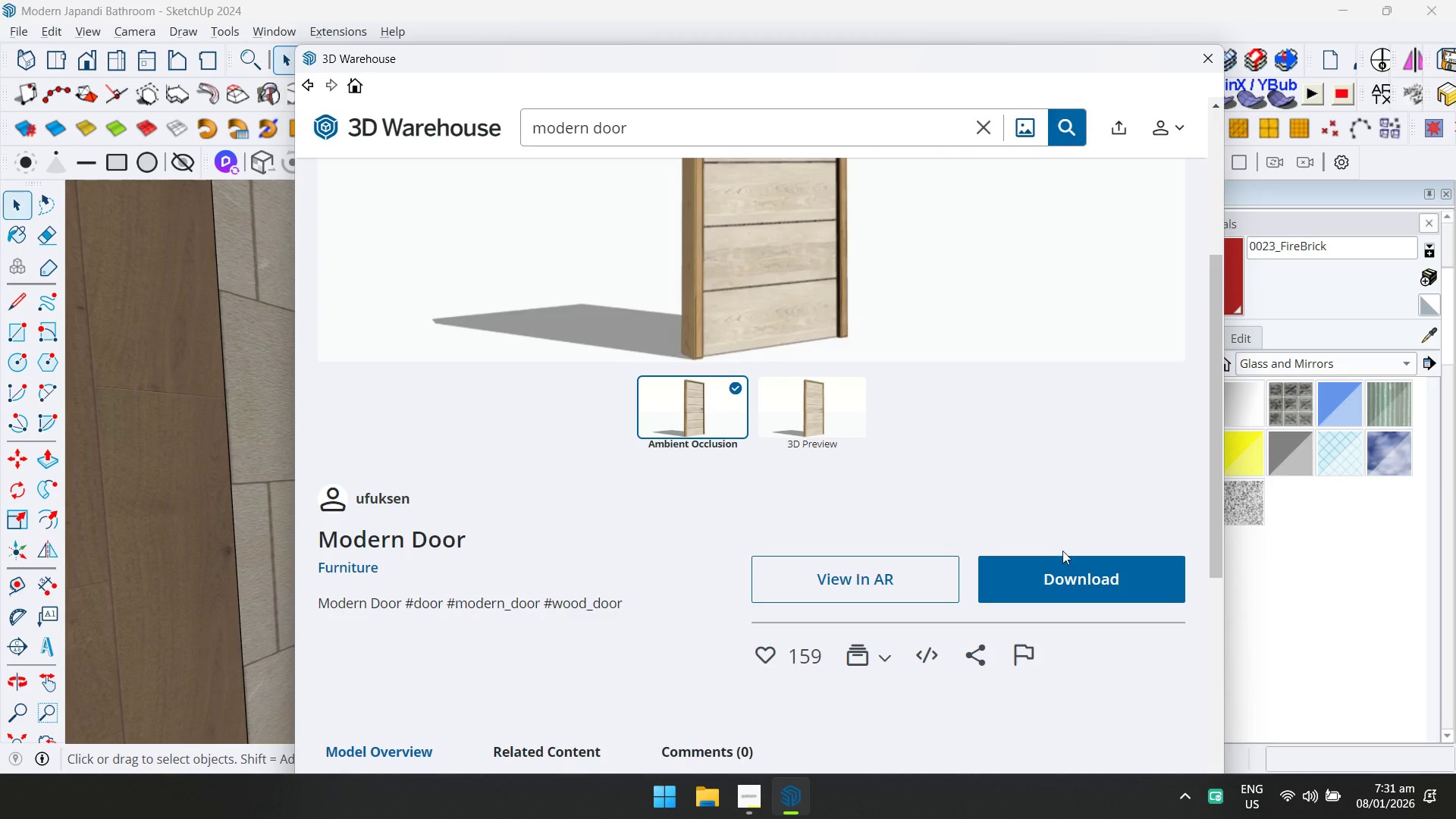 
left_click([1068, 579])
 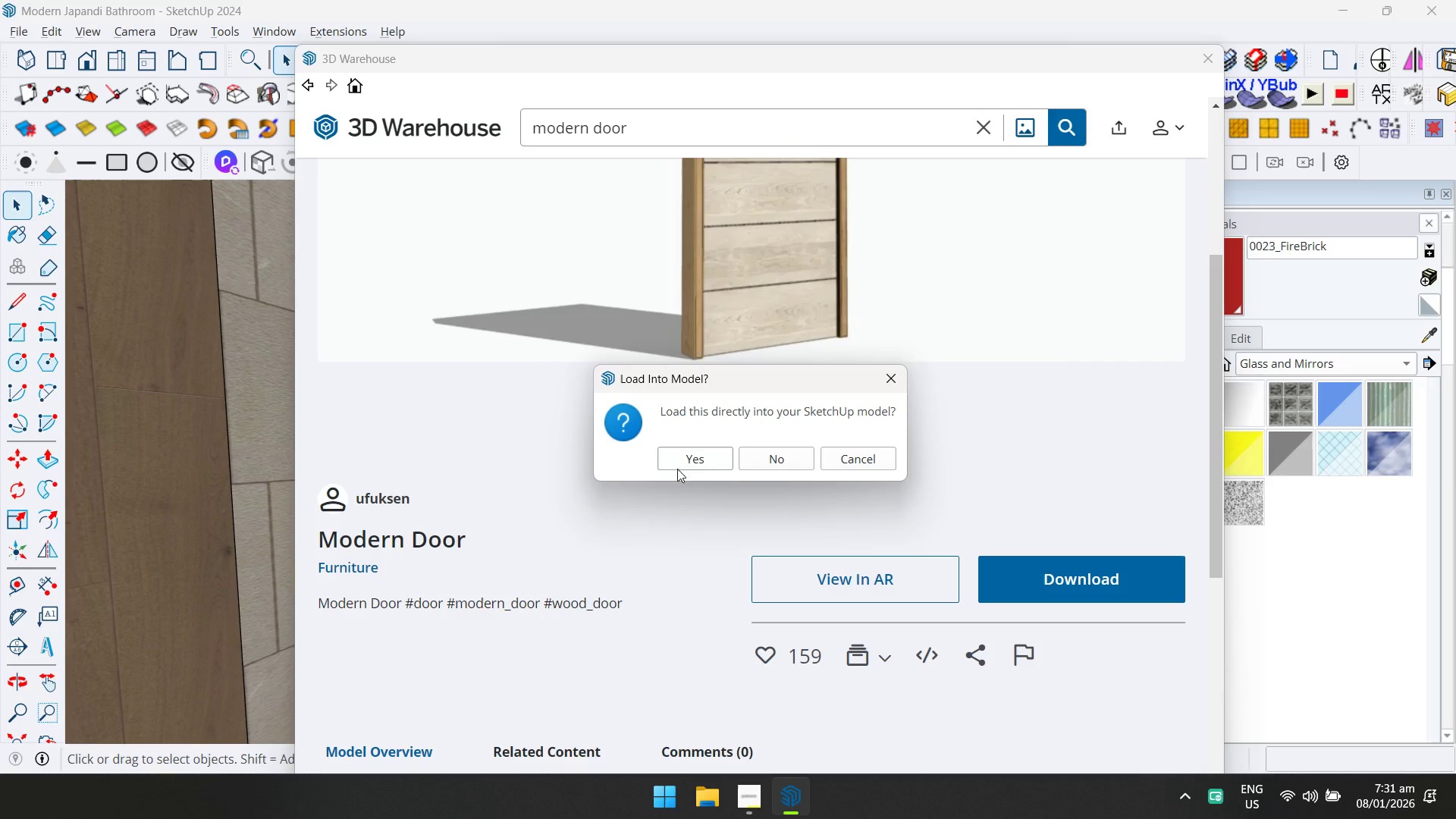 
left_click([664, 466])
 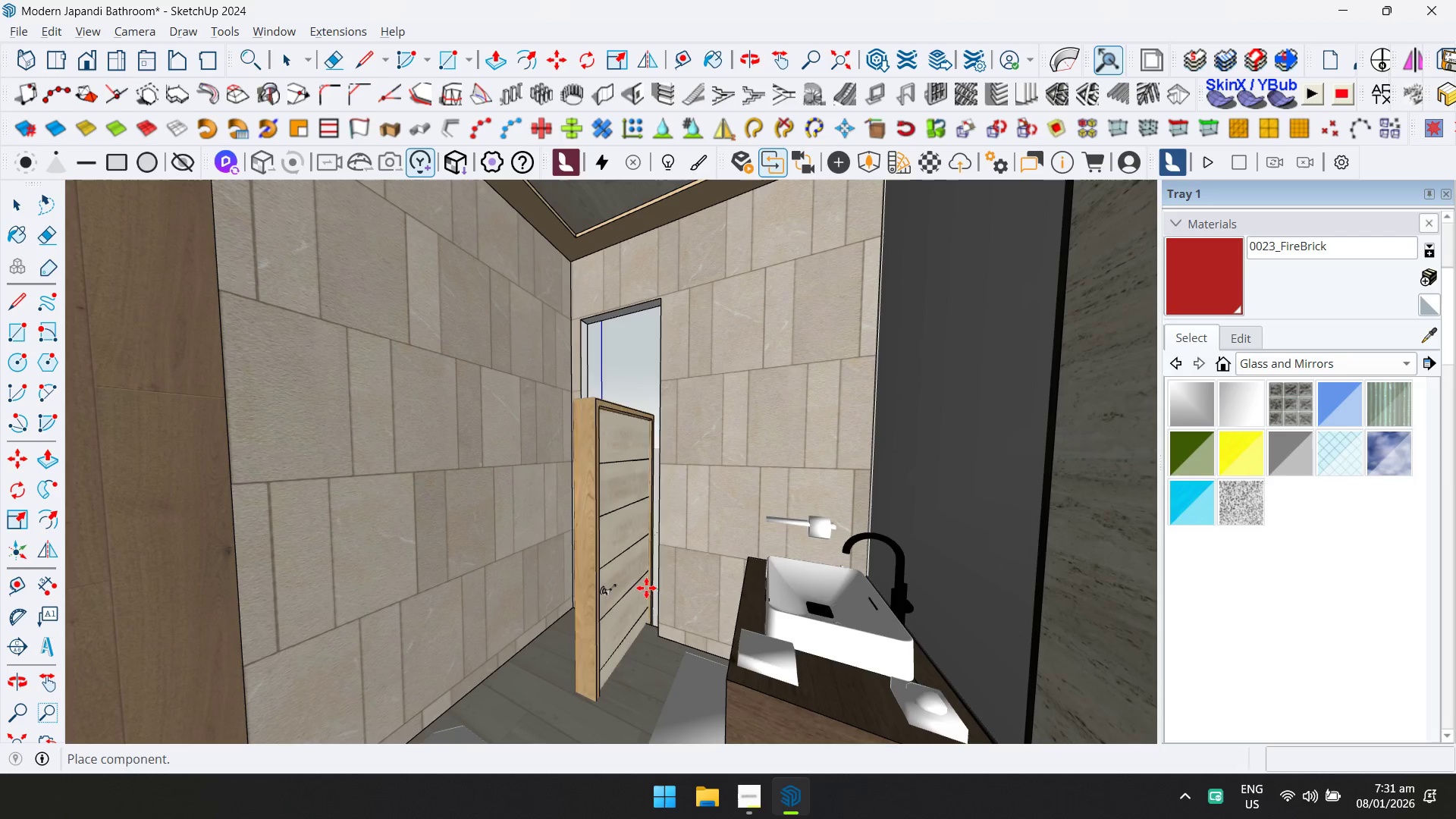 
left_click([628, 582])
 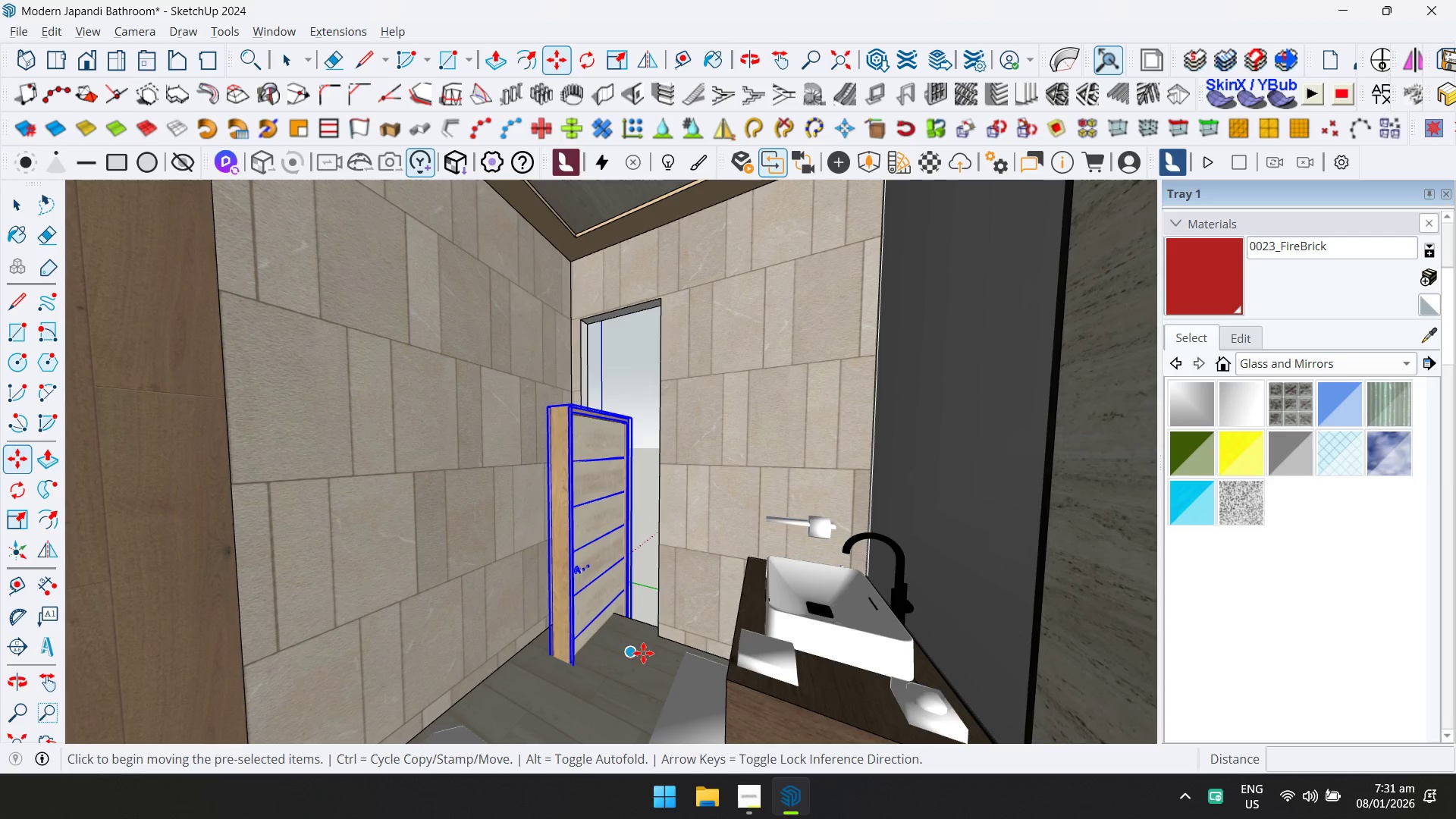 
left_click([641, 650])
 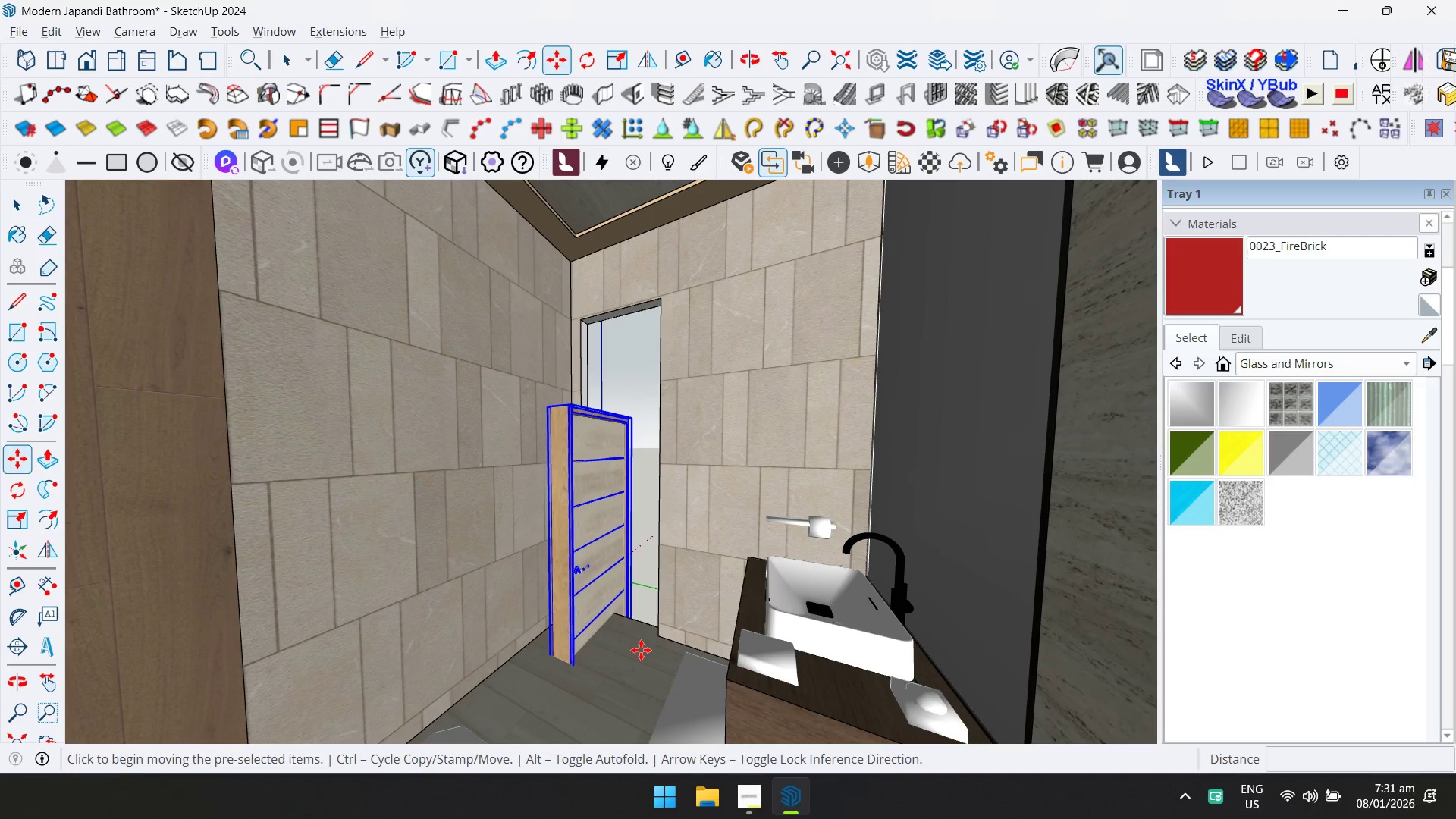 
key(ArrowUp)
 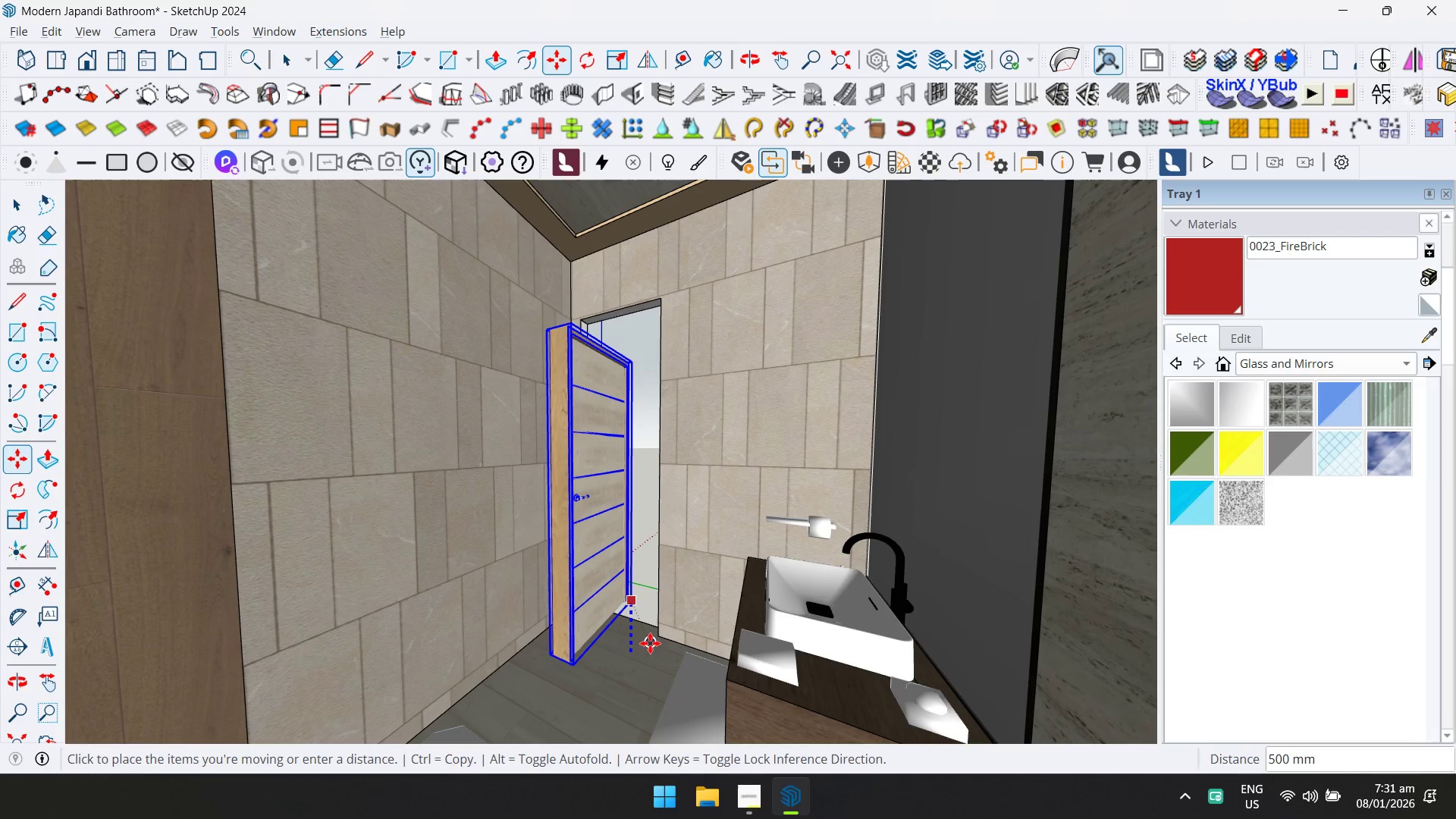 
left_click([650, 643])
 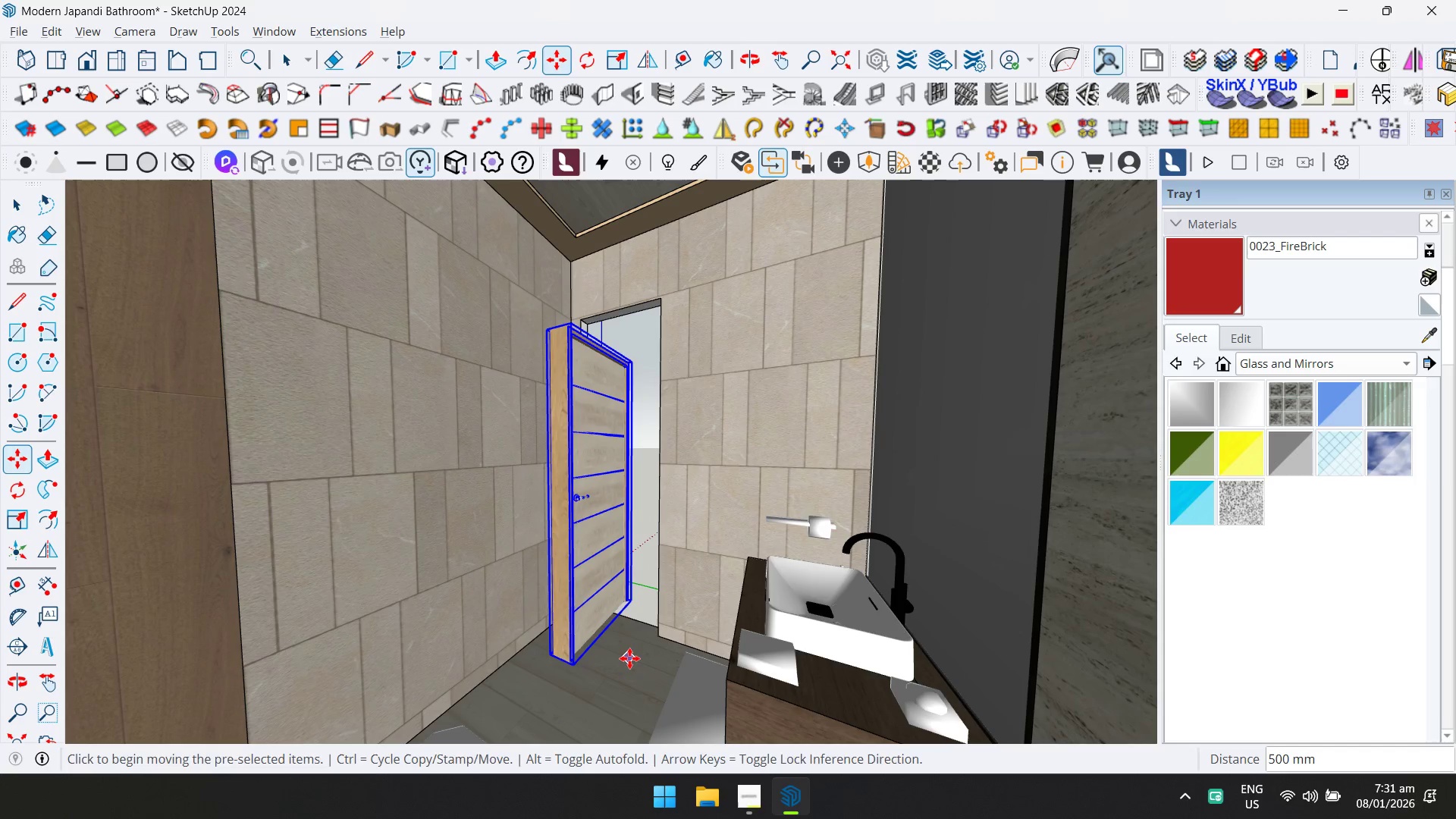 
key(Q)
 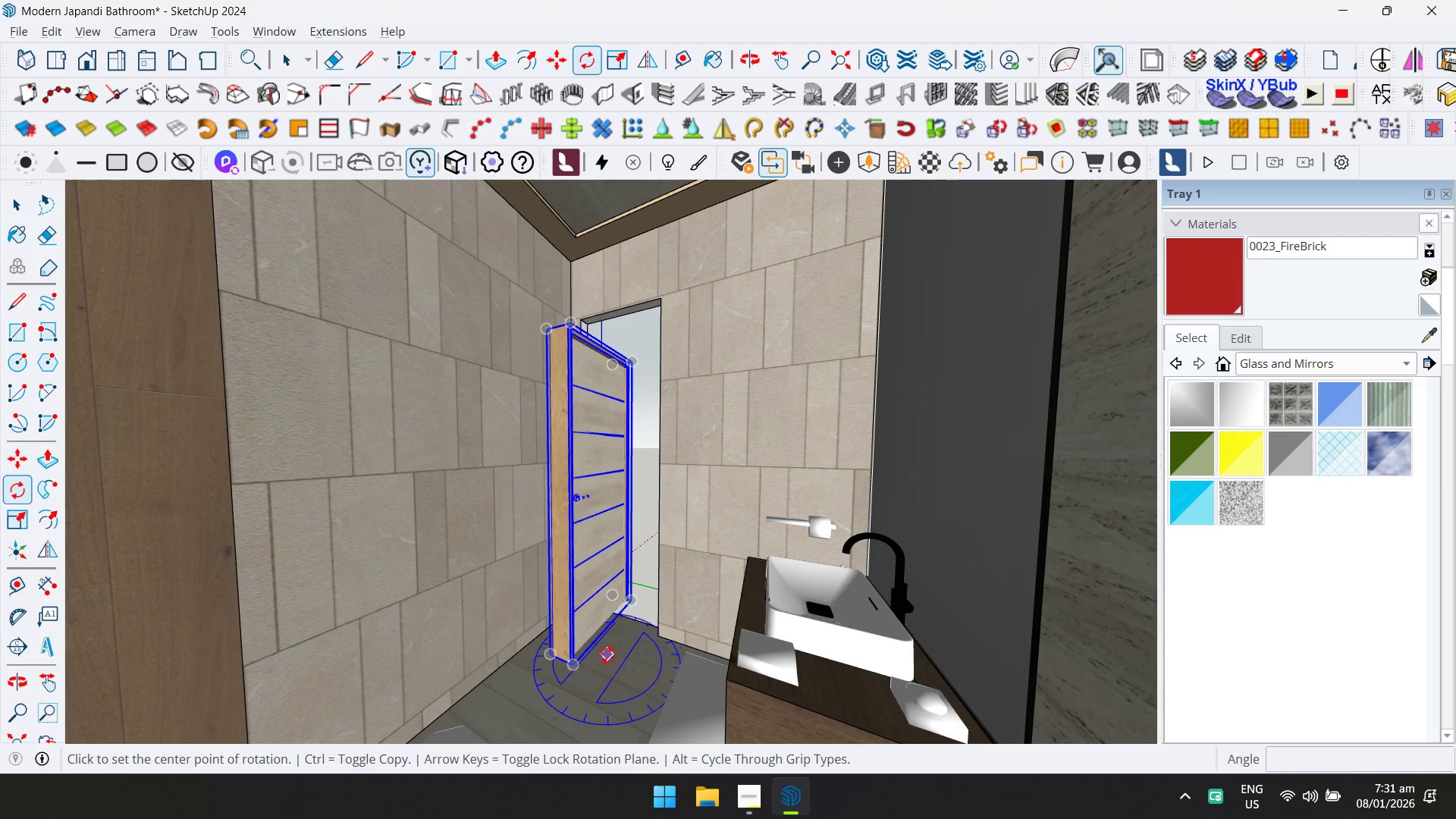 
left_click([607, 655])
 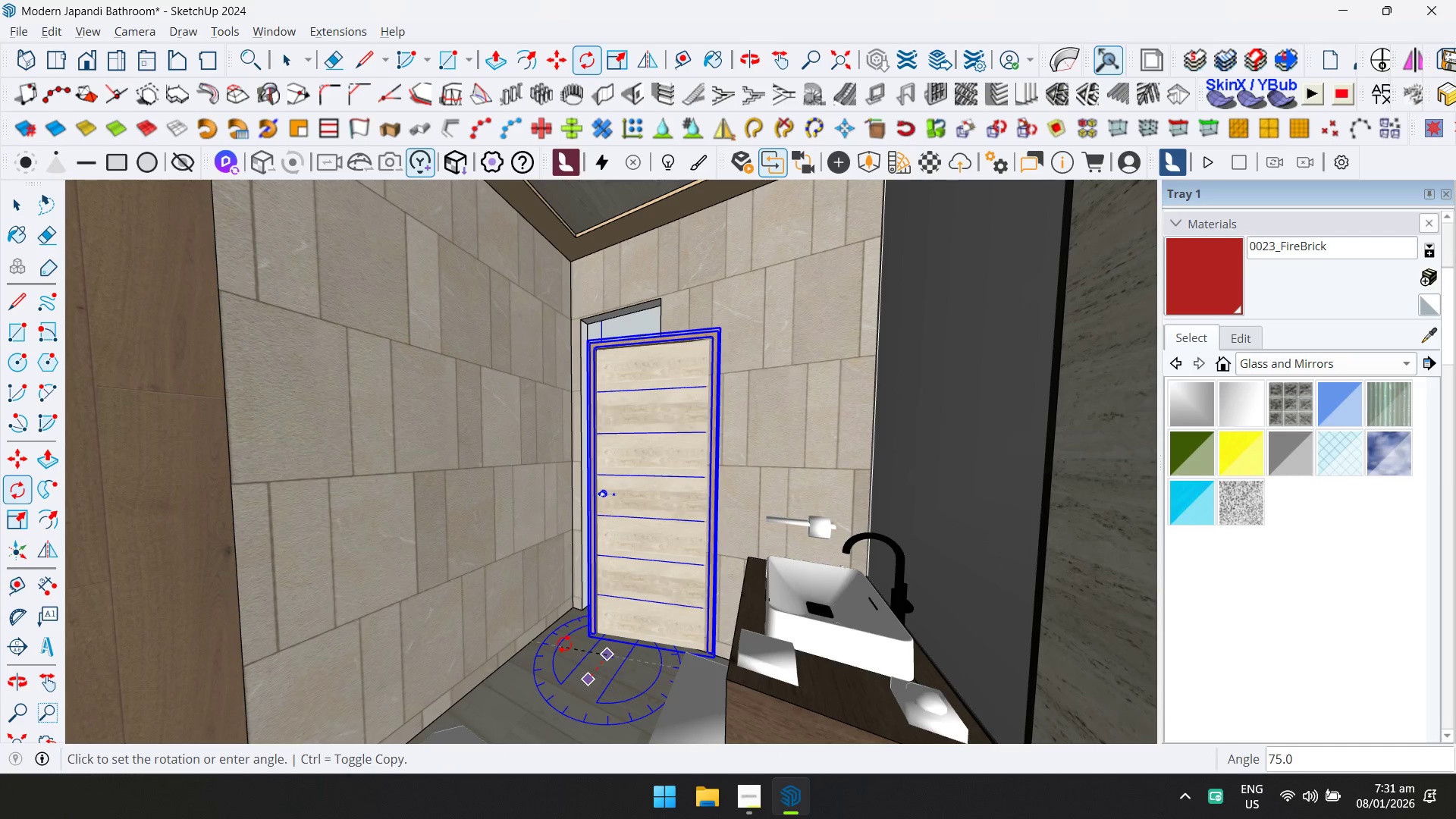 
left_click([564, 640])
 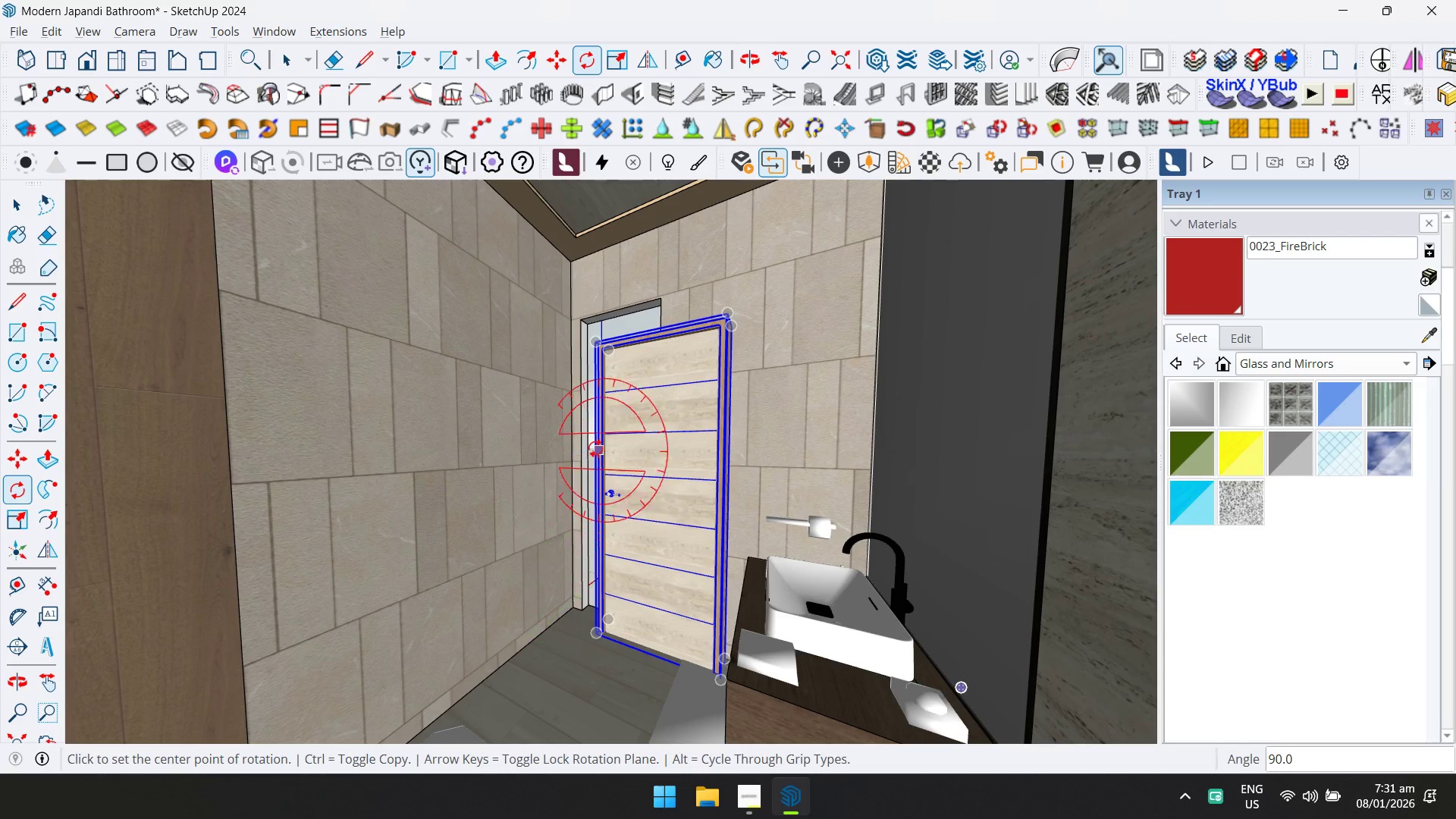 
scroll: coordinate [597, 431], scroll_direction: up, amount: 3.0
 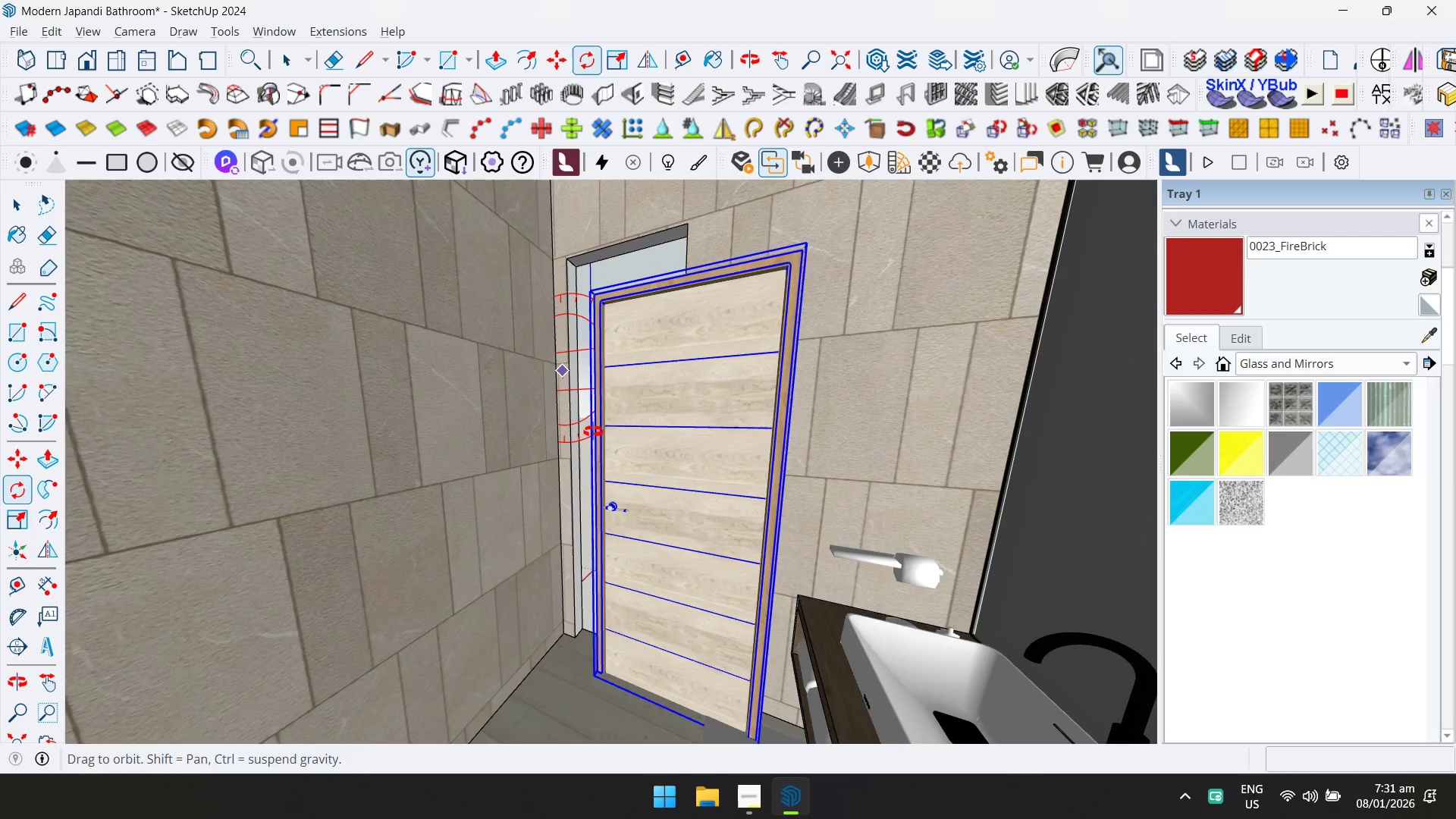 
key(M)
 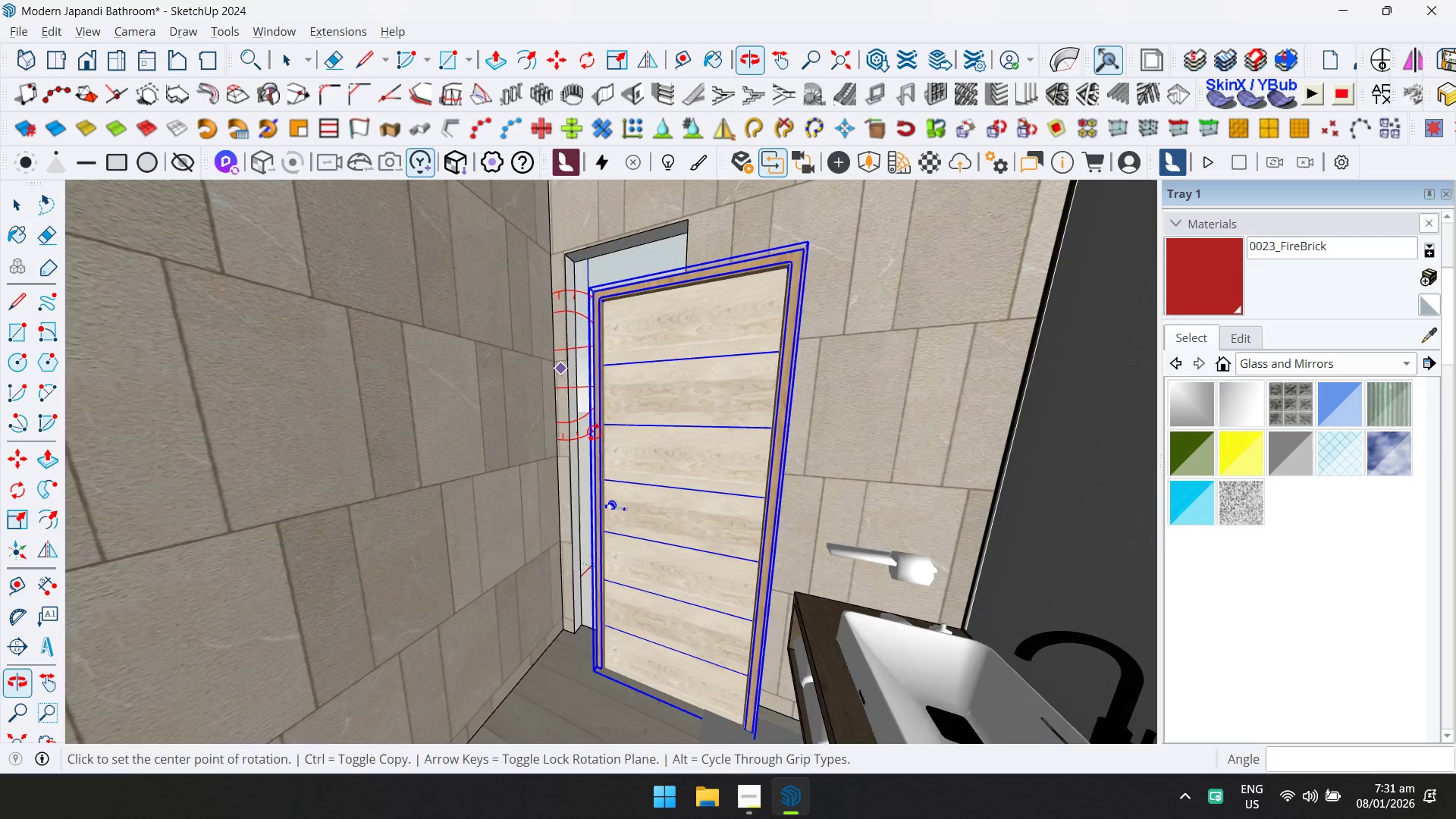 
scroll: coordinate [598, 383], scroll_direction: up, amount: 3.0
 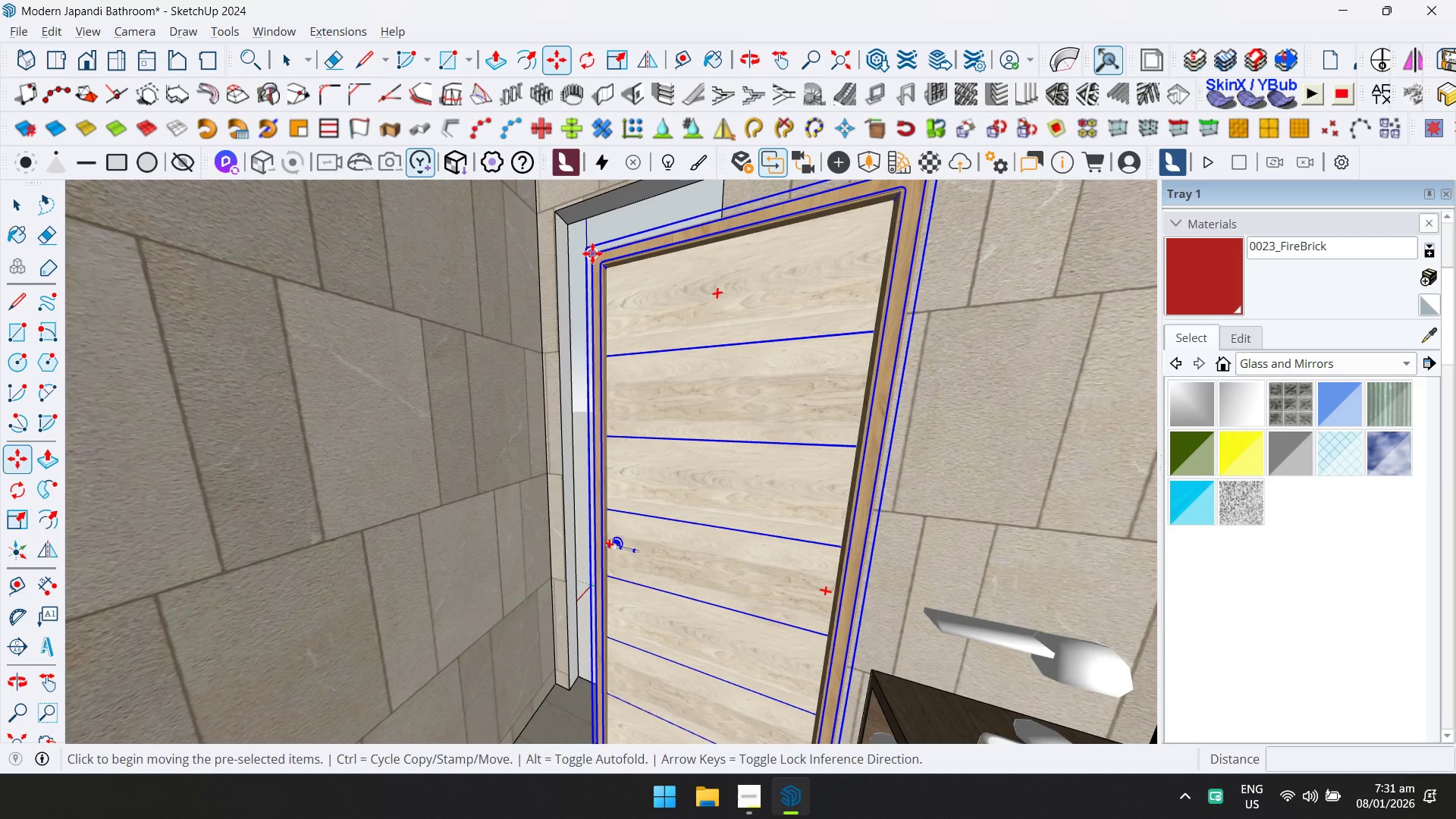 
left_click([592, 252])
 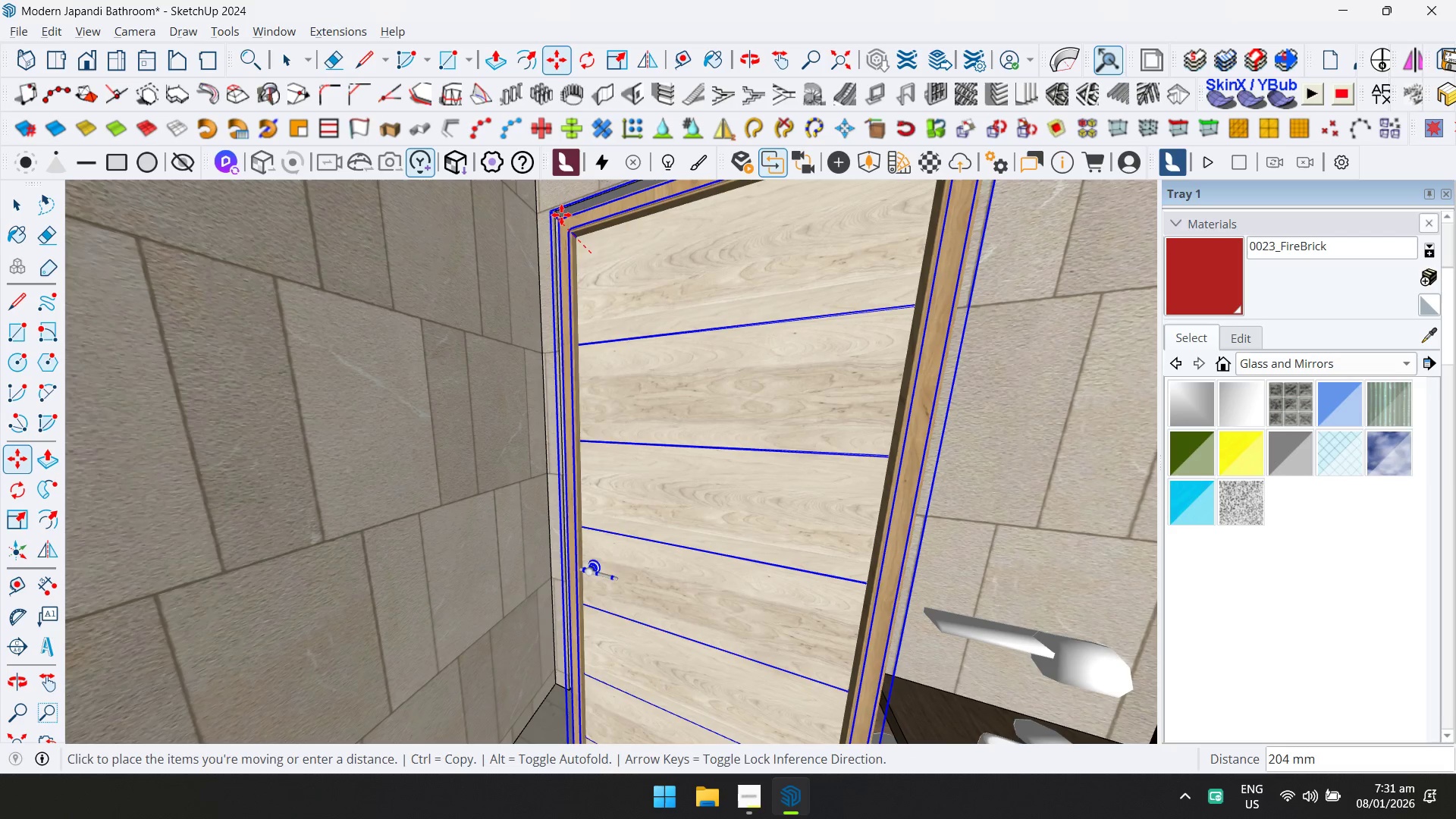 
key(ArrowLeft)
 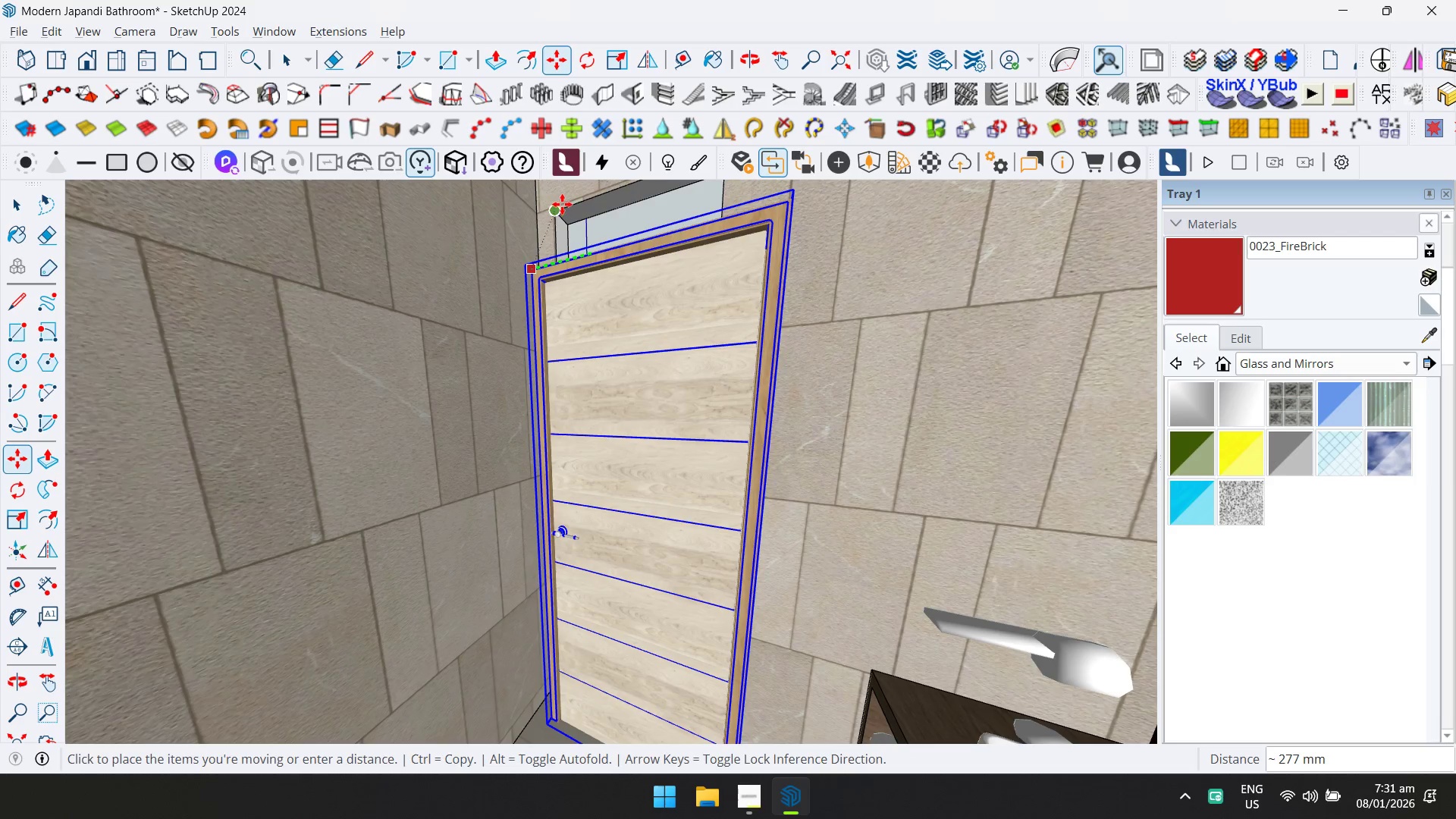 
left_click([560, 202])
 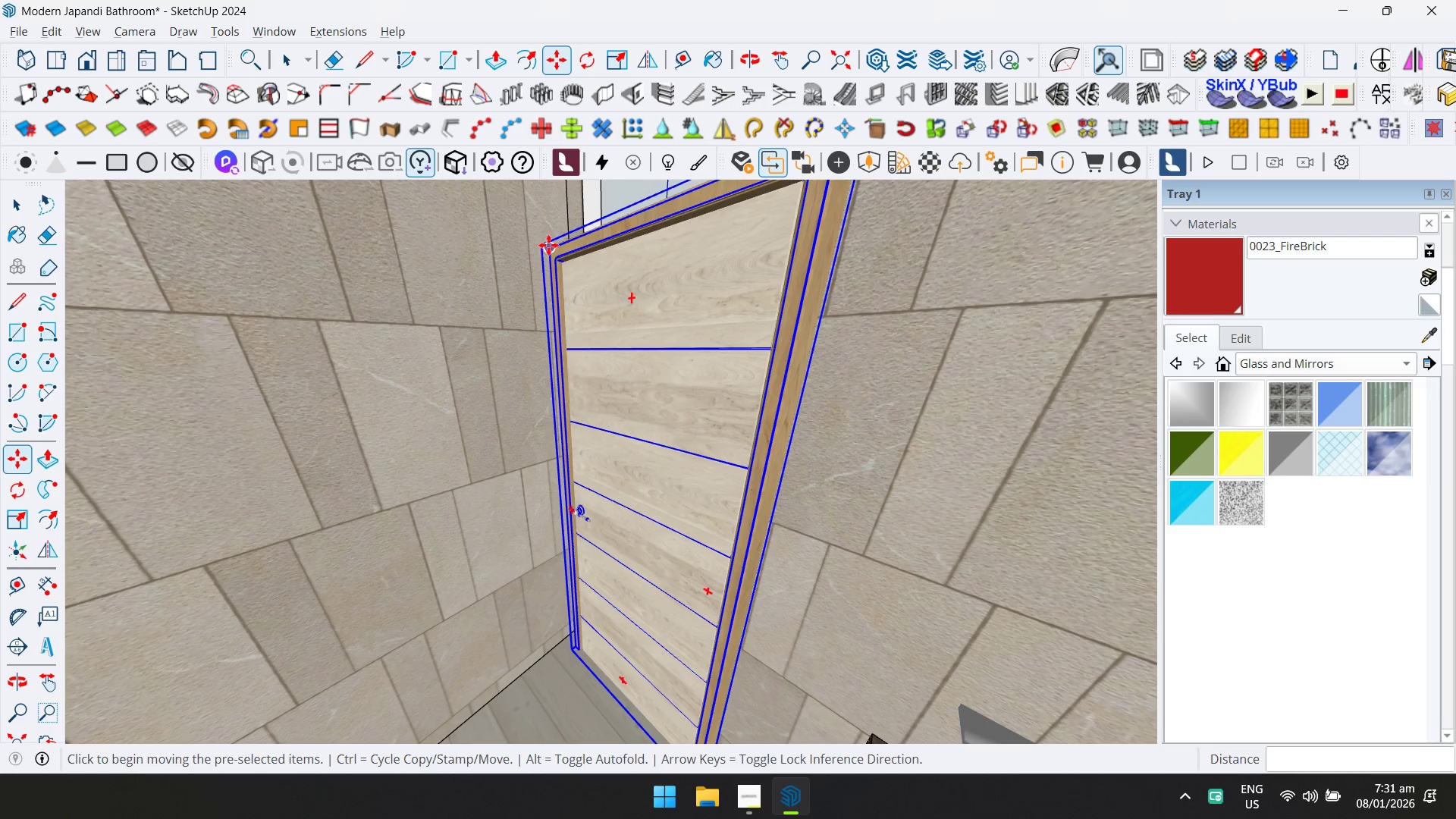 
left_click([551, 245])
 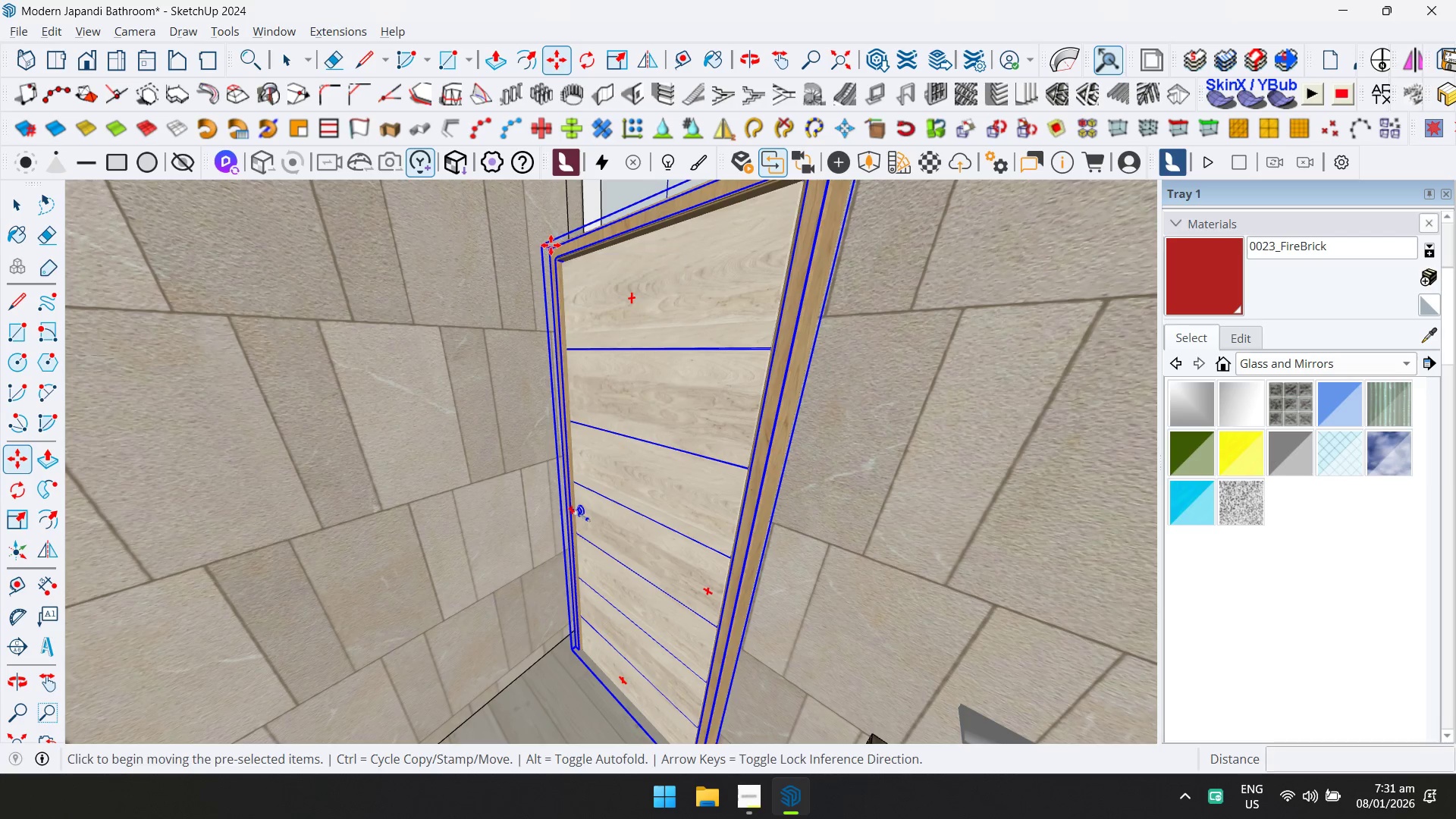 
key(ArrowRight)
 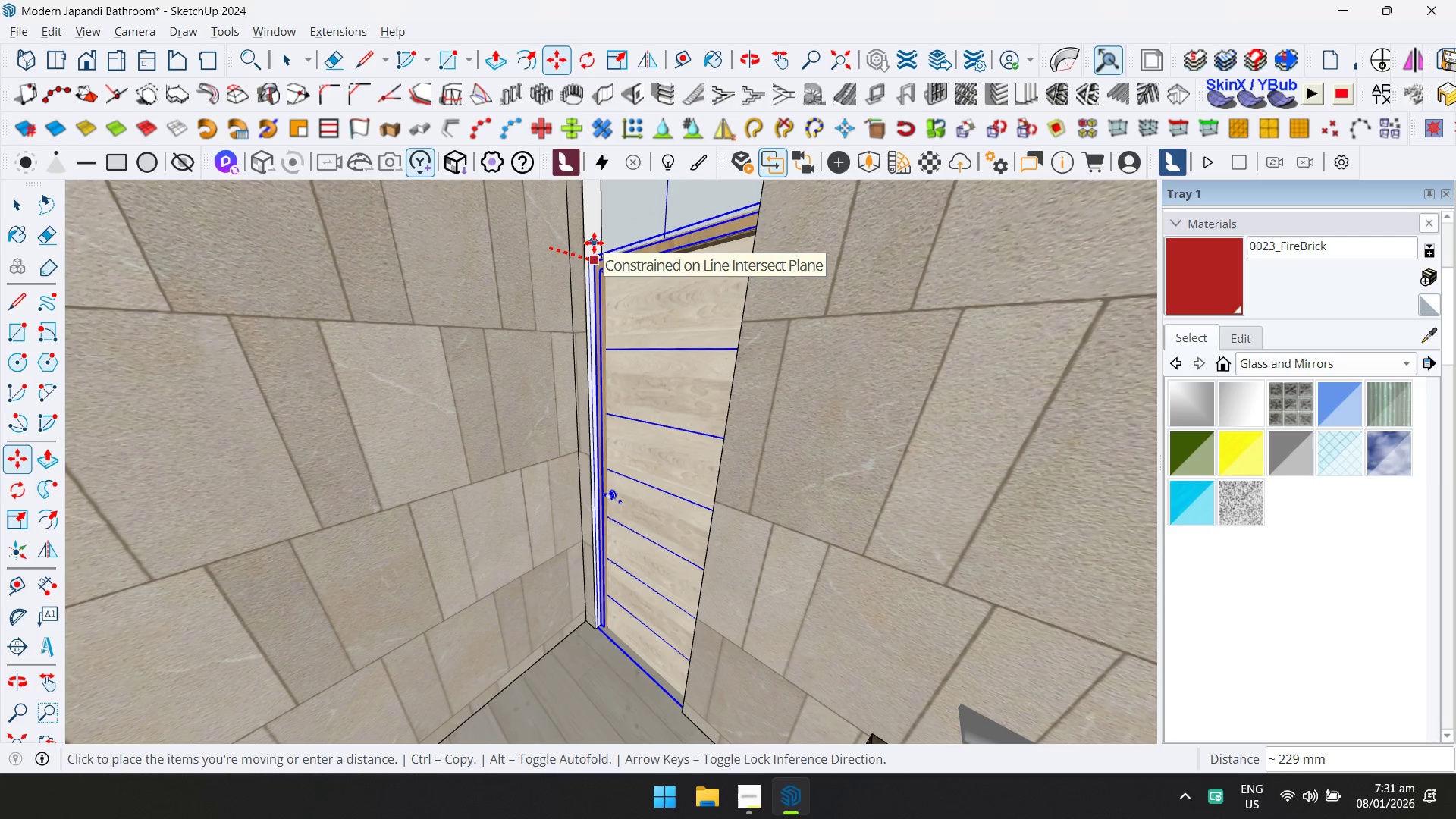 
hold_key(key=ShiftLeft, duration=0.36)
 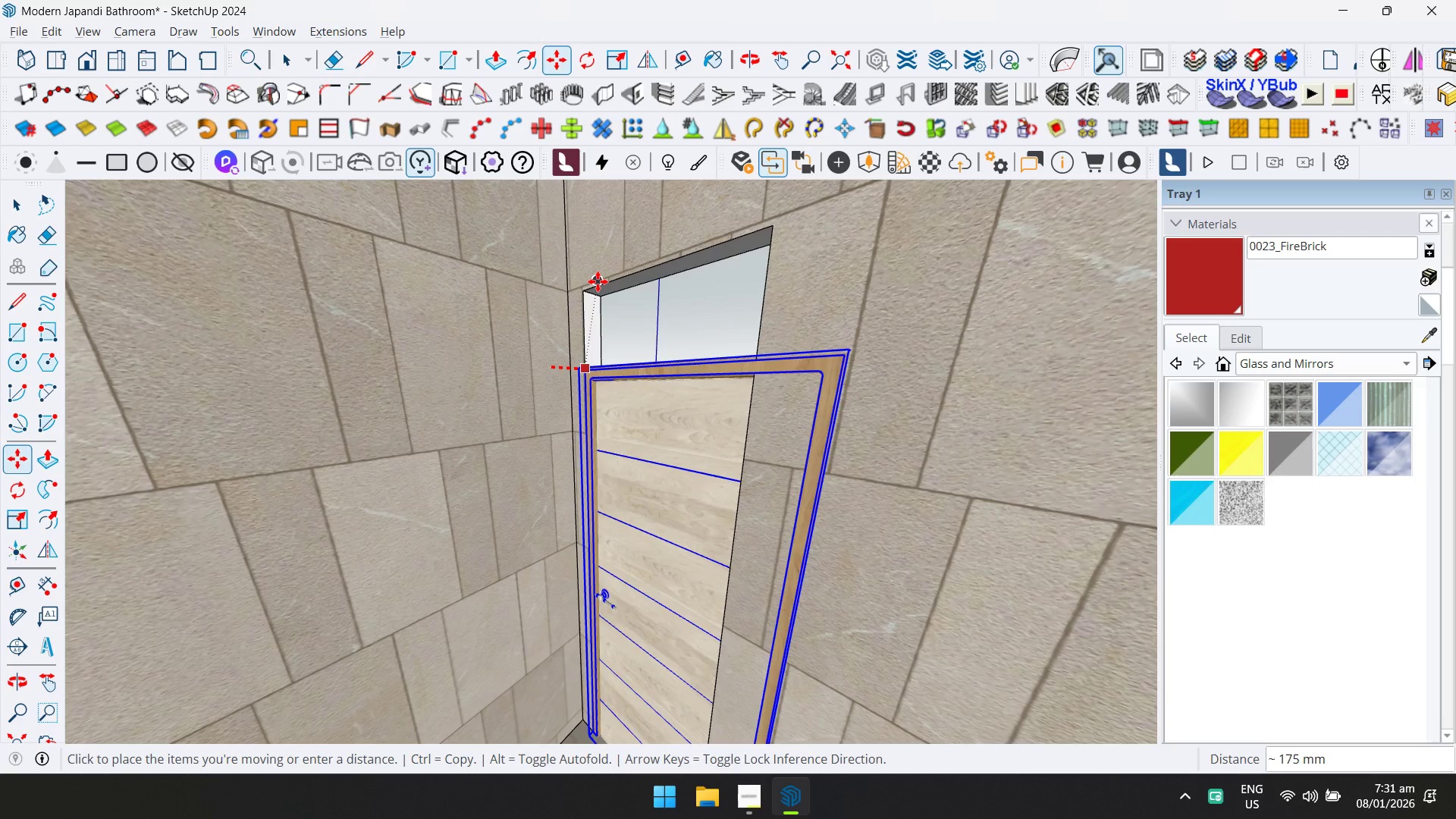 
left_click([598, 281])
 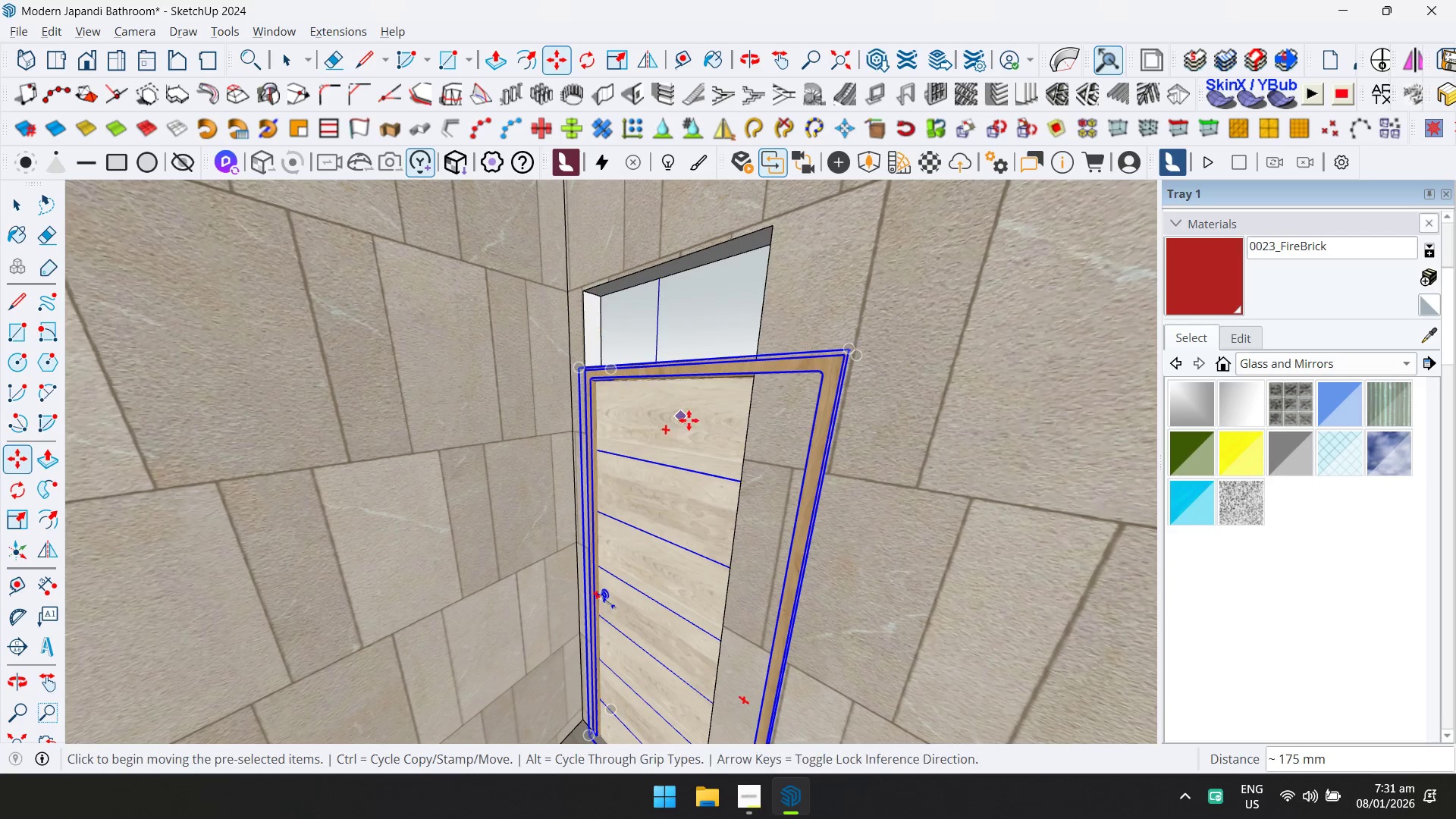 
key(S)
 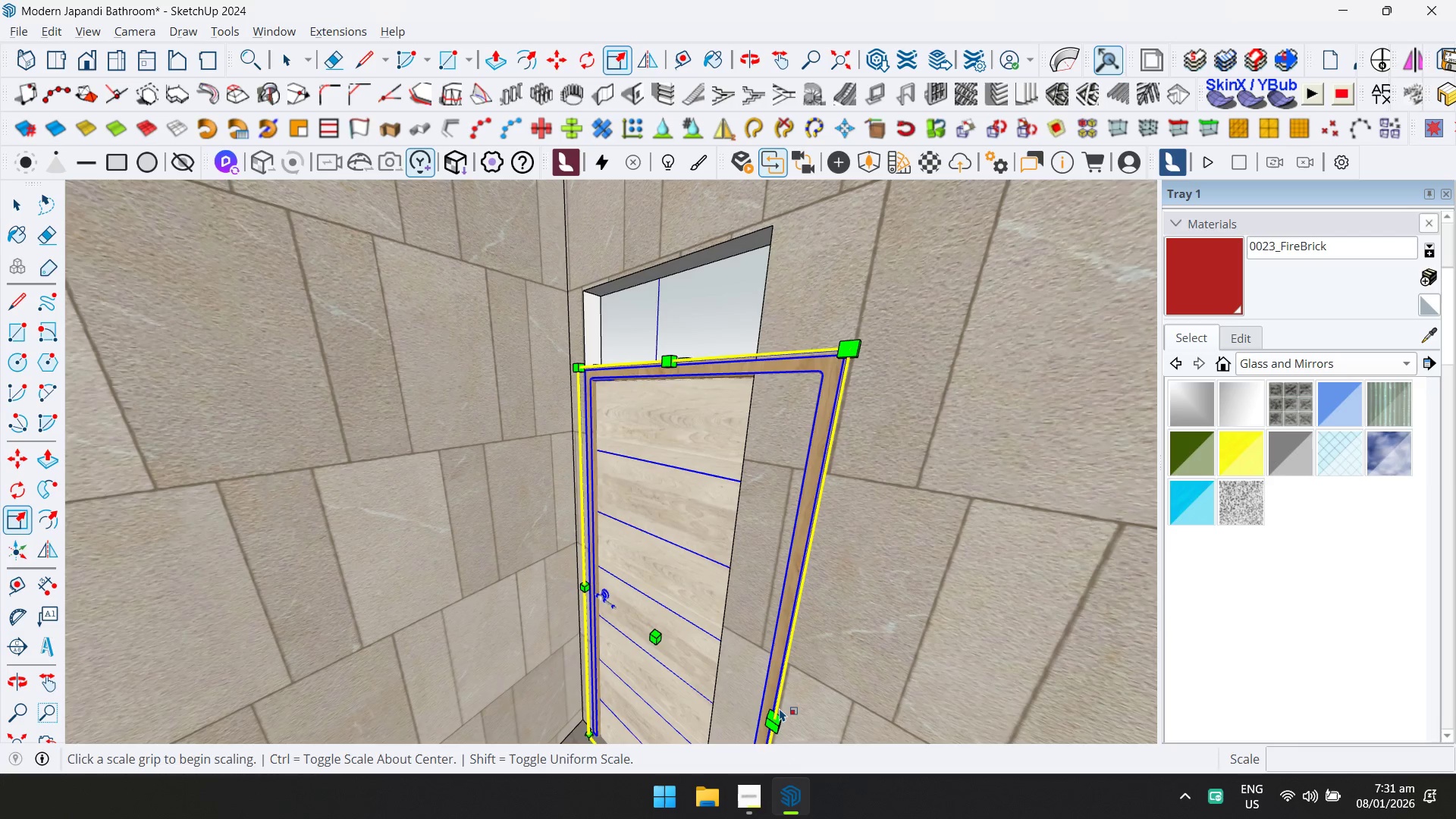 
left_click([781, 698])
 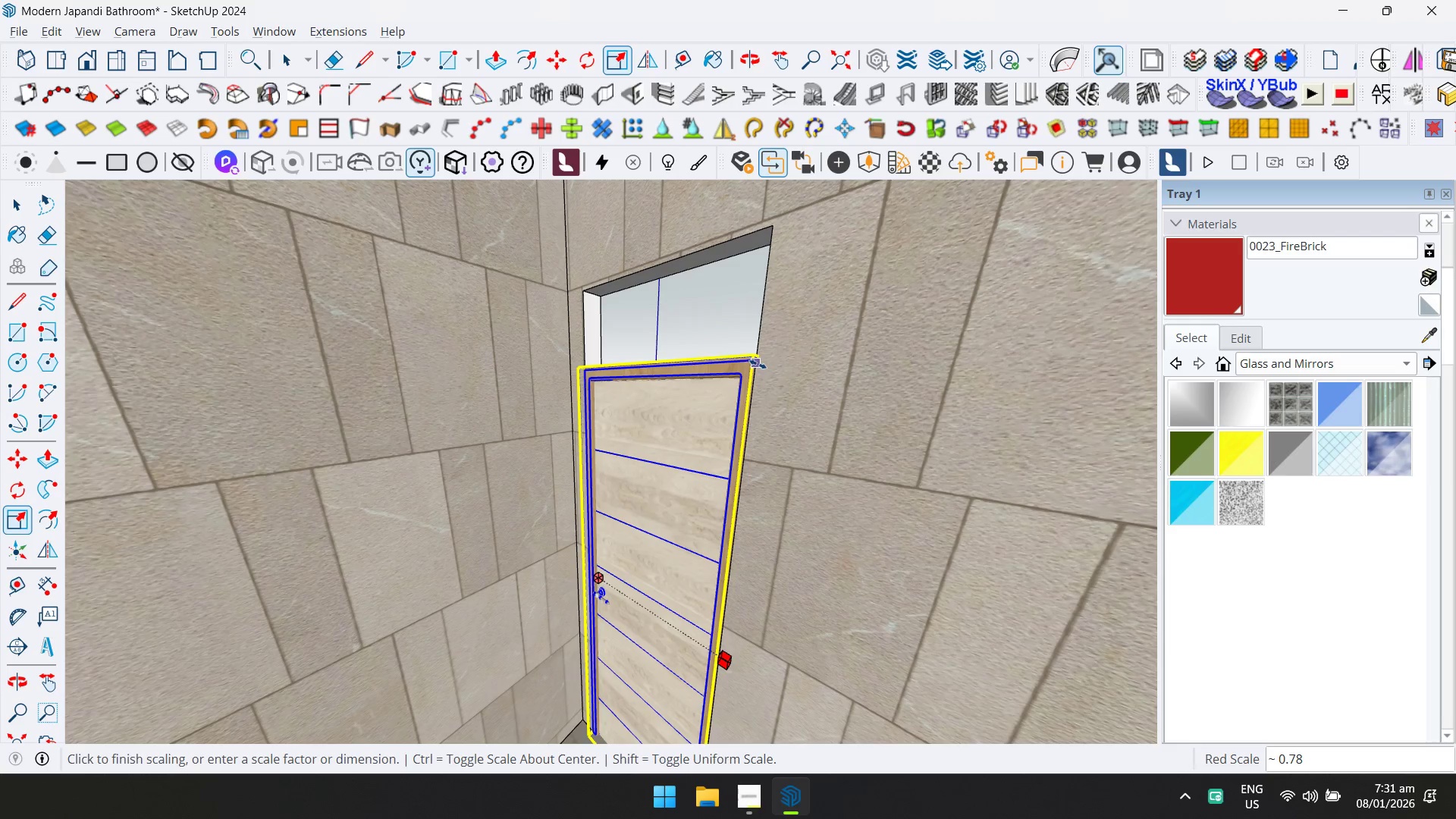 
left_click([758, 355])
 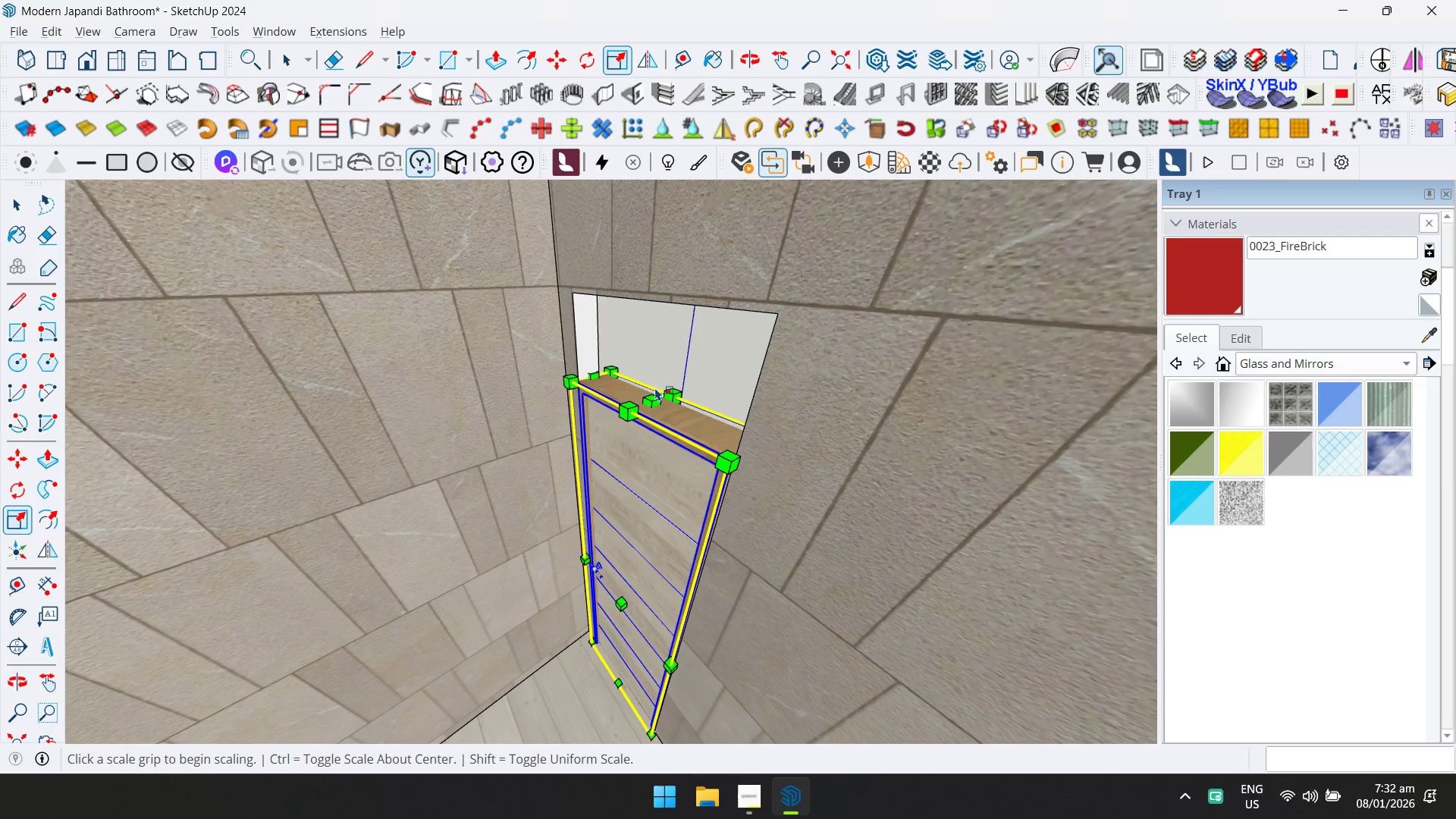 
left_click_drag(start_coordinate=[651, 394], to_coordinate=[648, 400])
 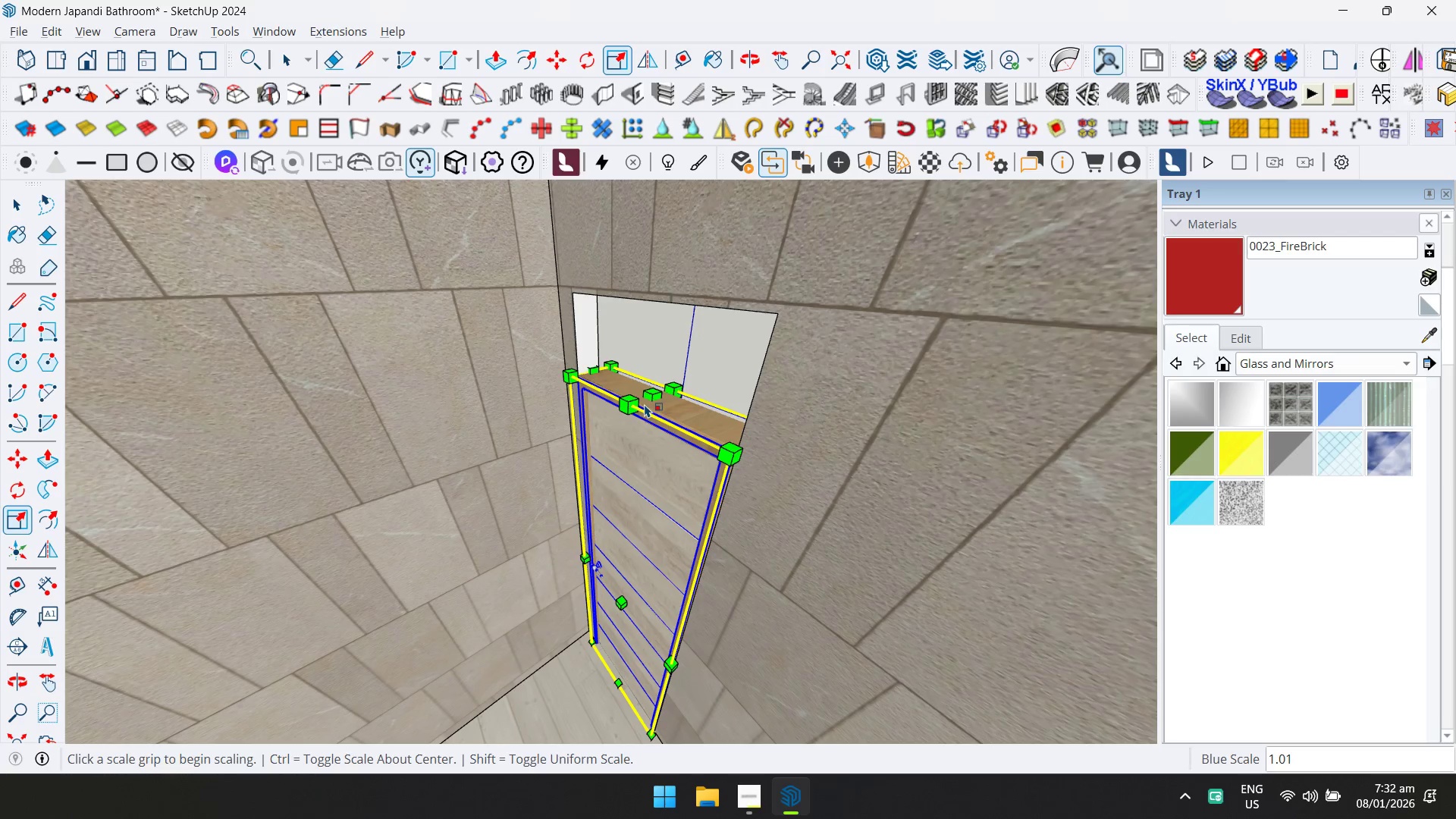 
key(Escape)
 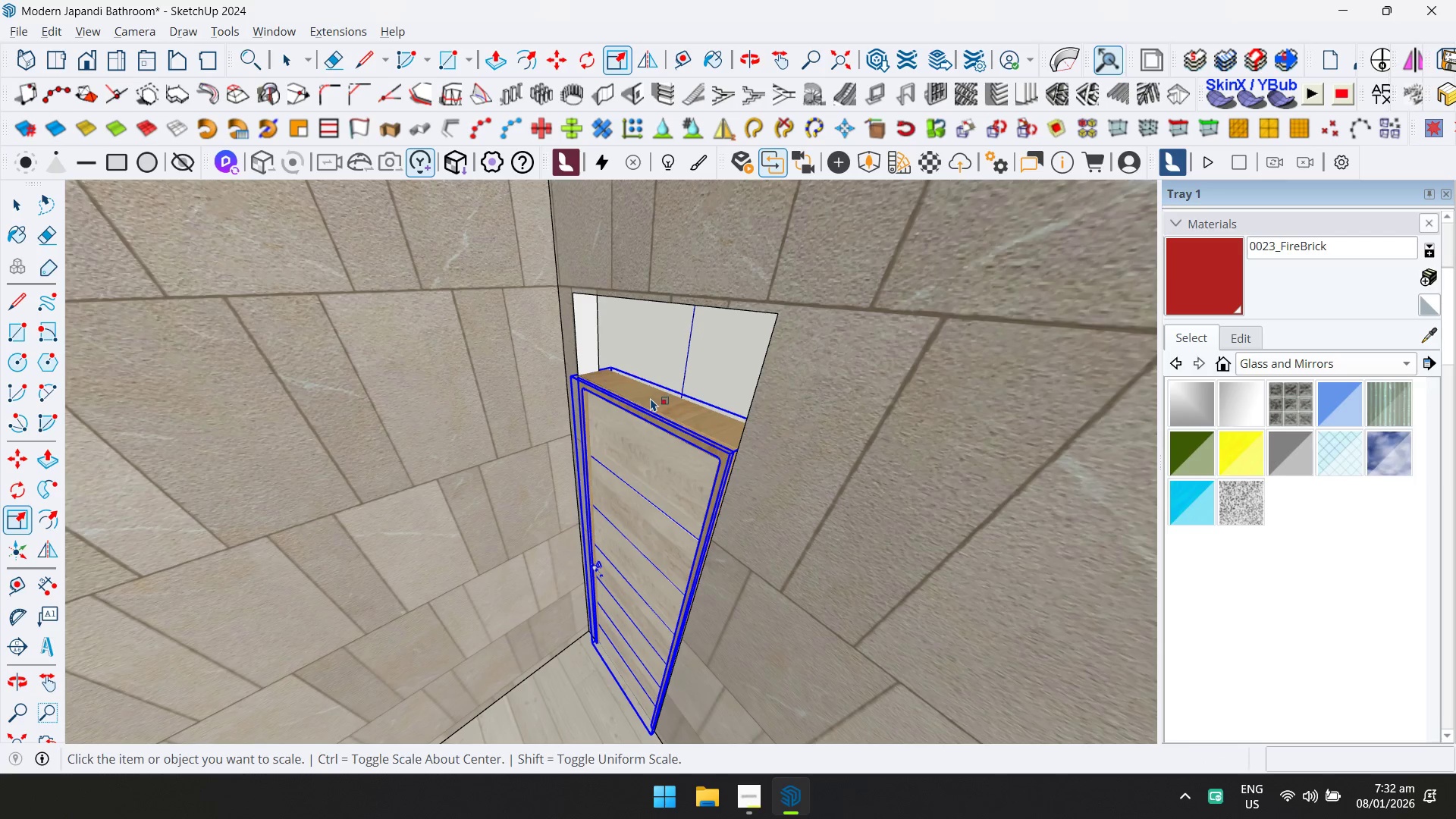 
left_click([652, 399])
 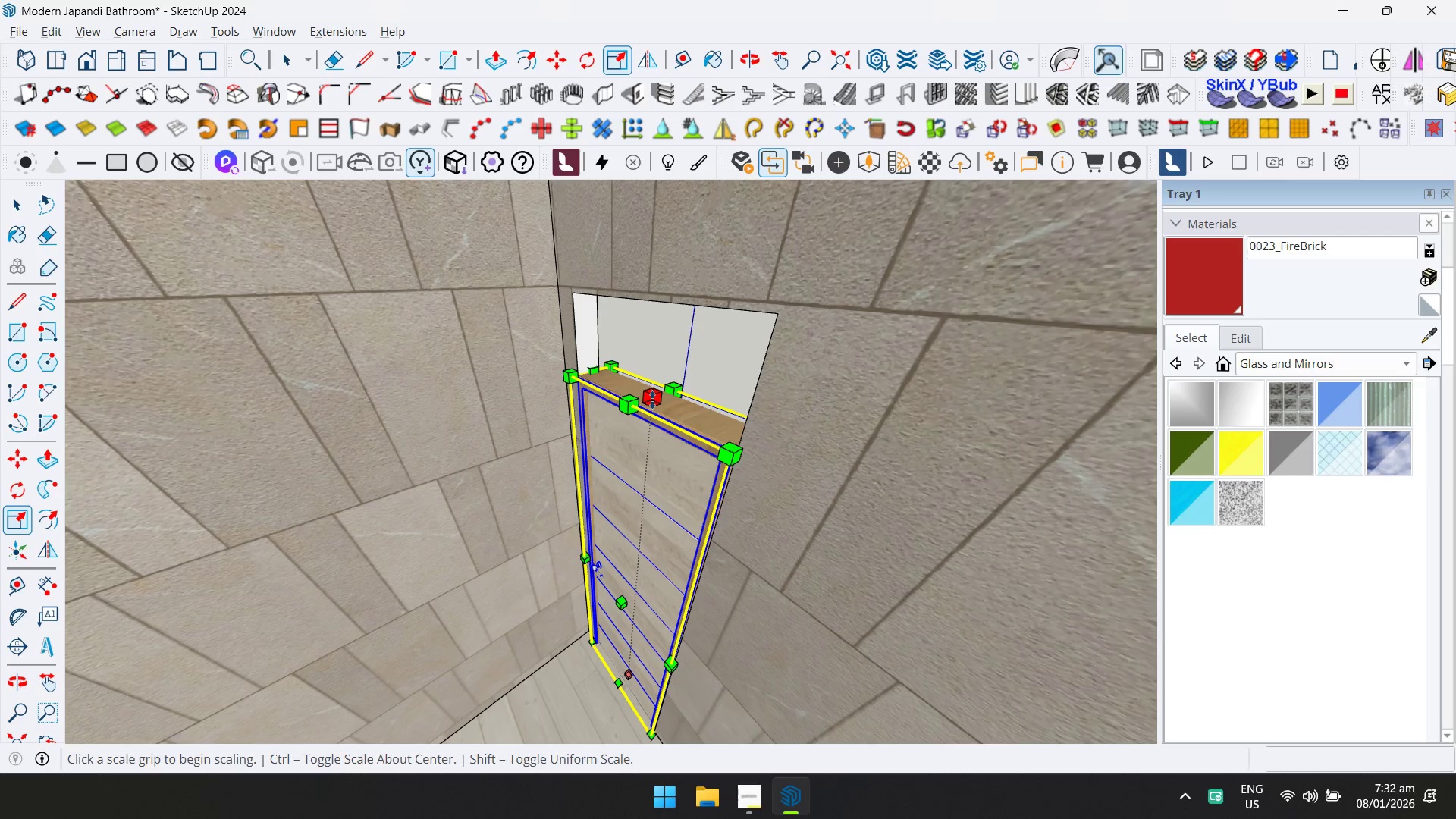 
left_click([652, 396])
 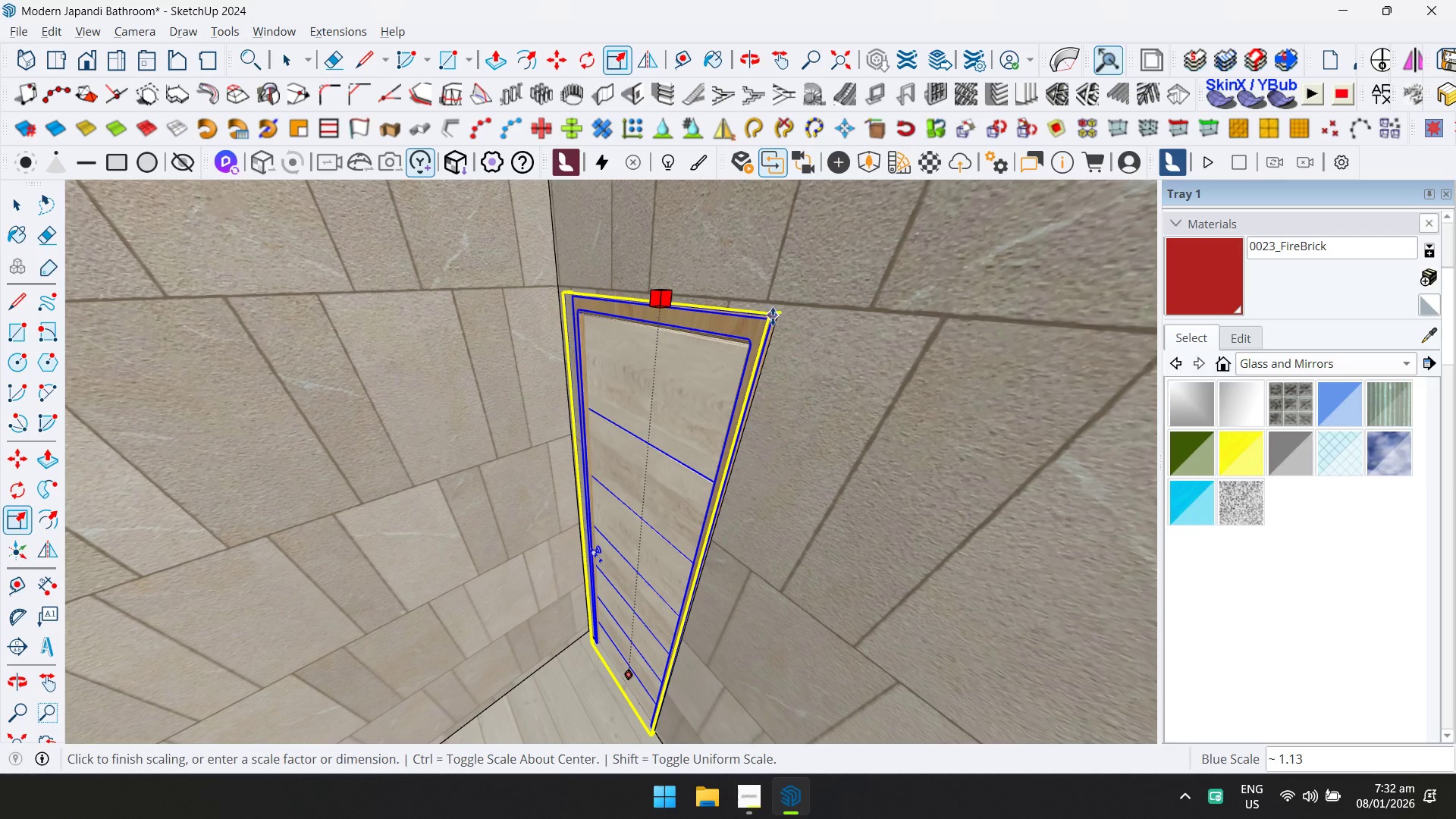 
left_click([777, 315])
 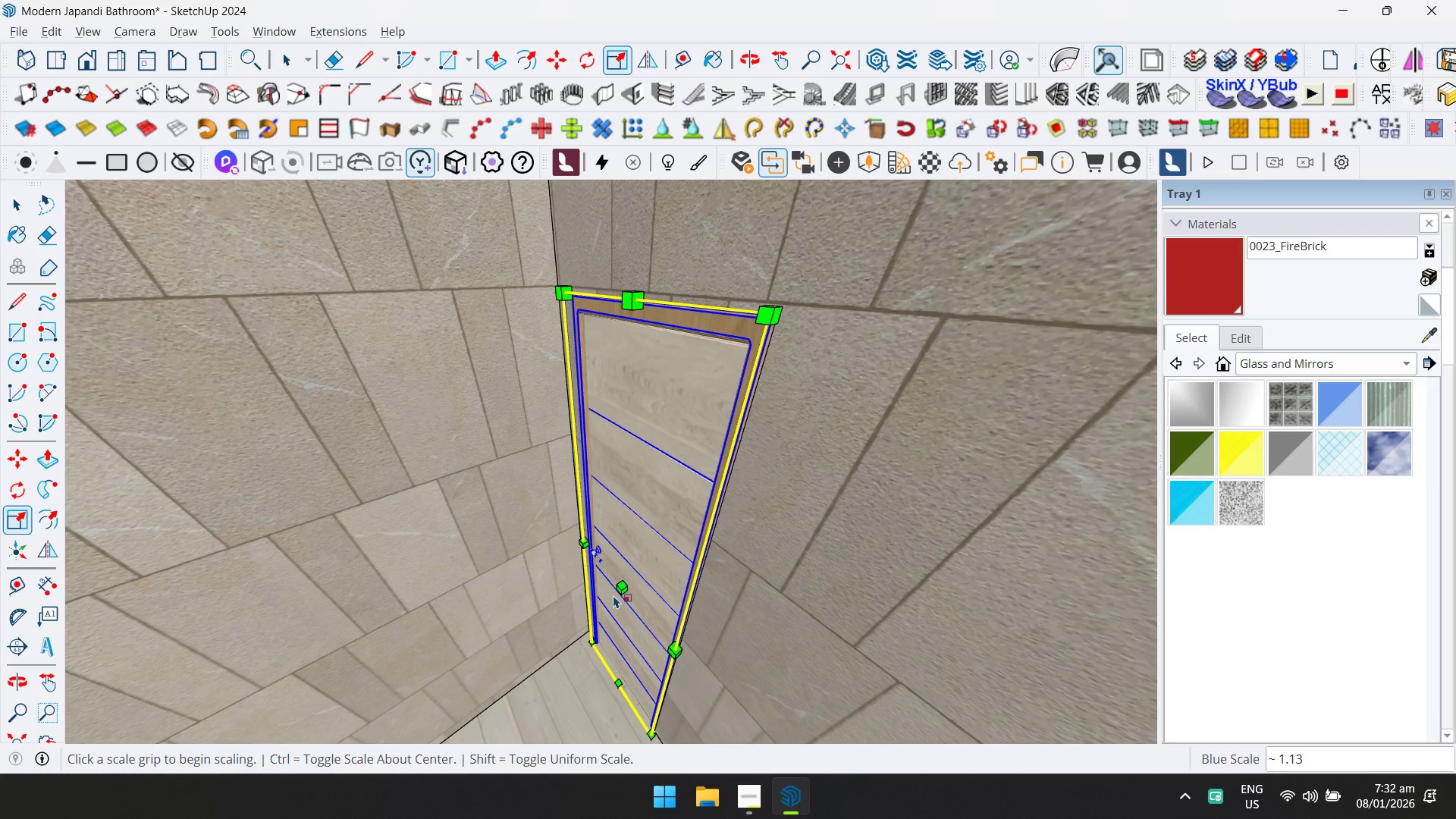 
left_click([616, 592])
 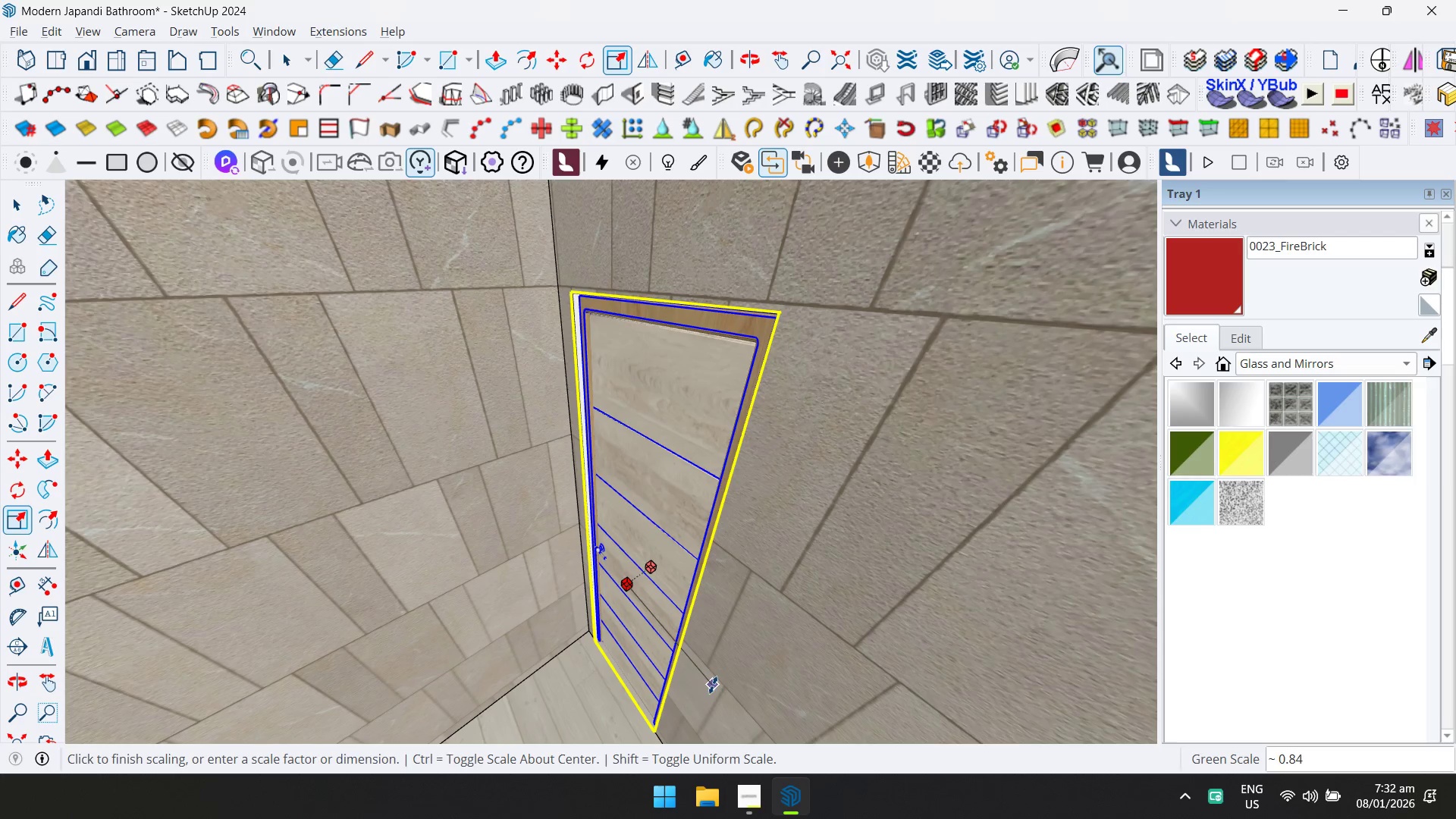 
left_click([714, 685])
 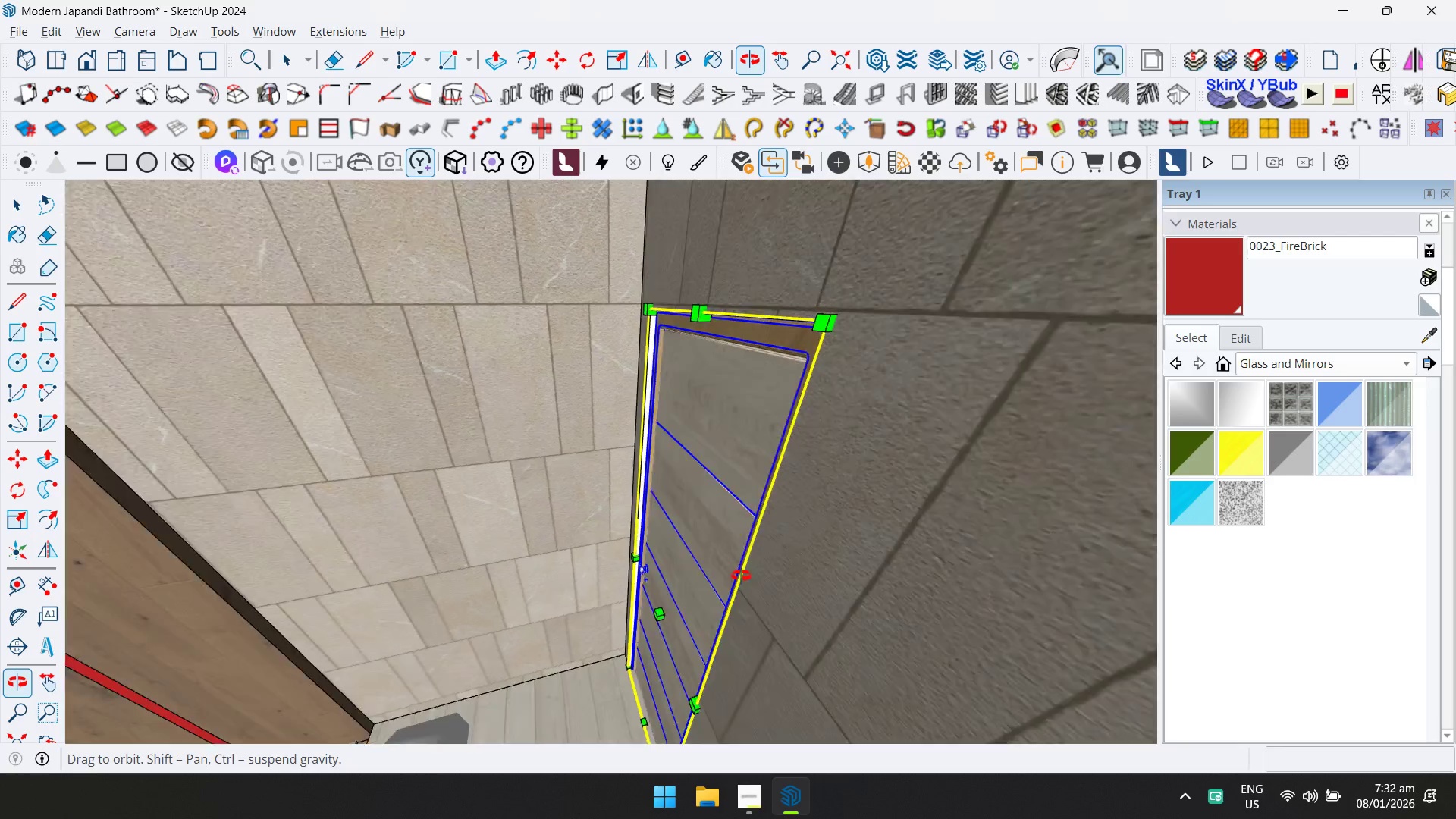 
hold_key(key=ShiftLeft, duration=0.72)
 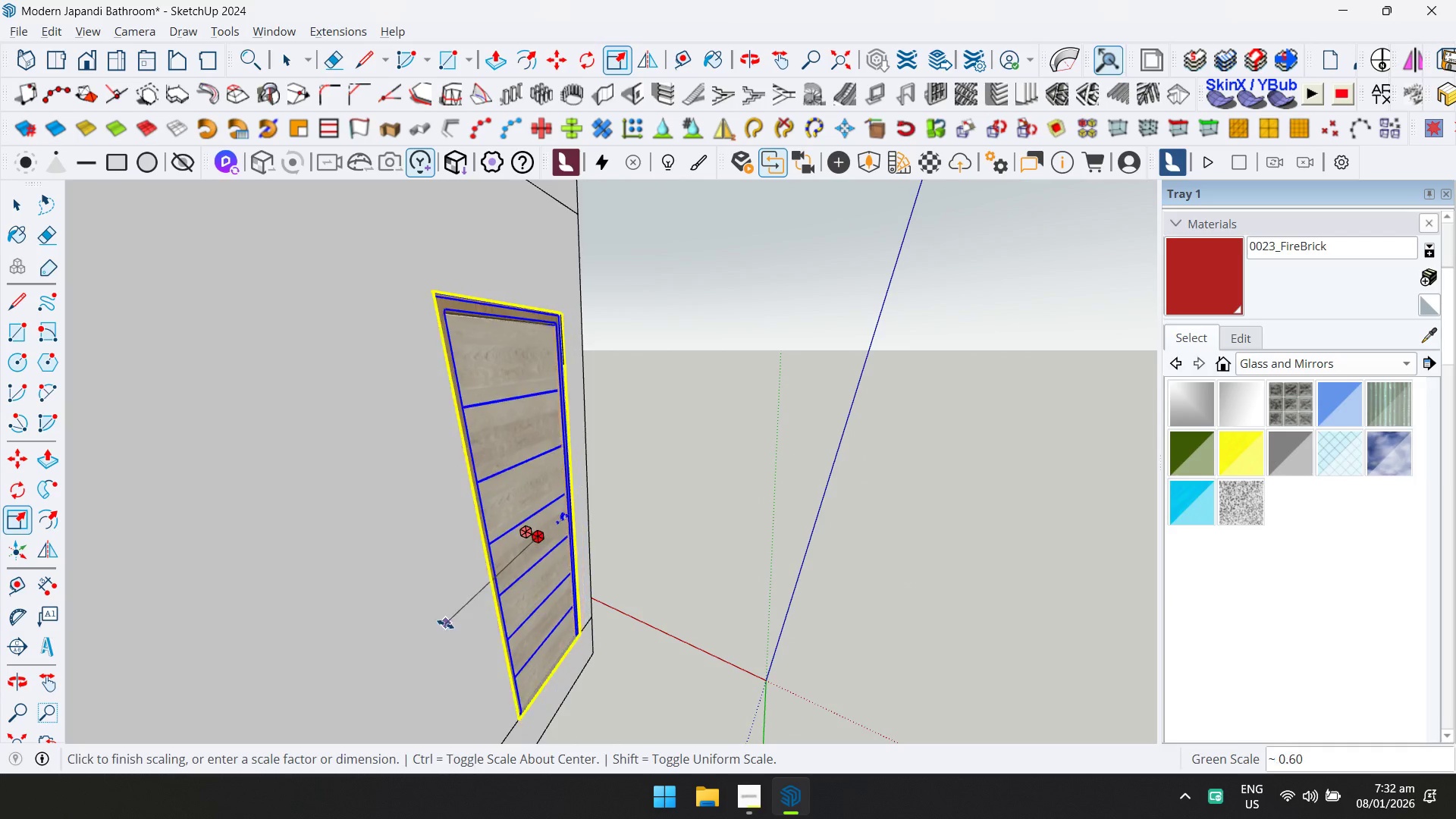 
double_click([444, 625])
 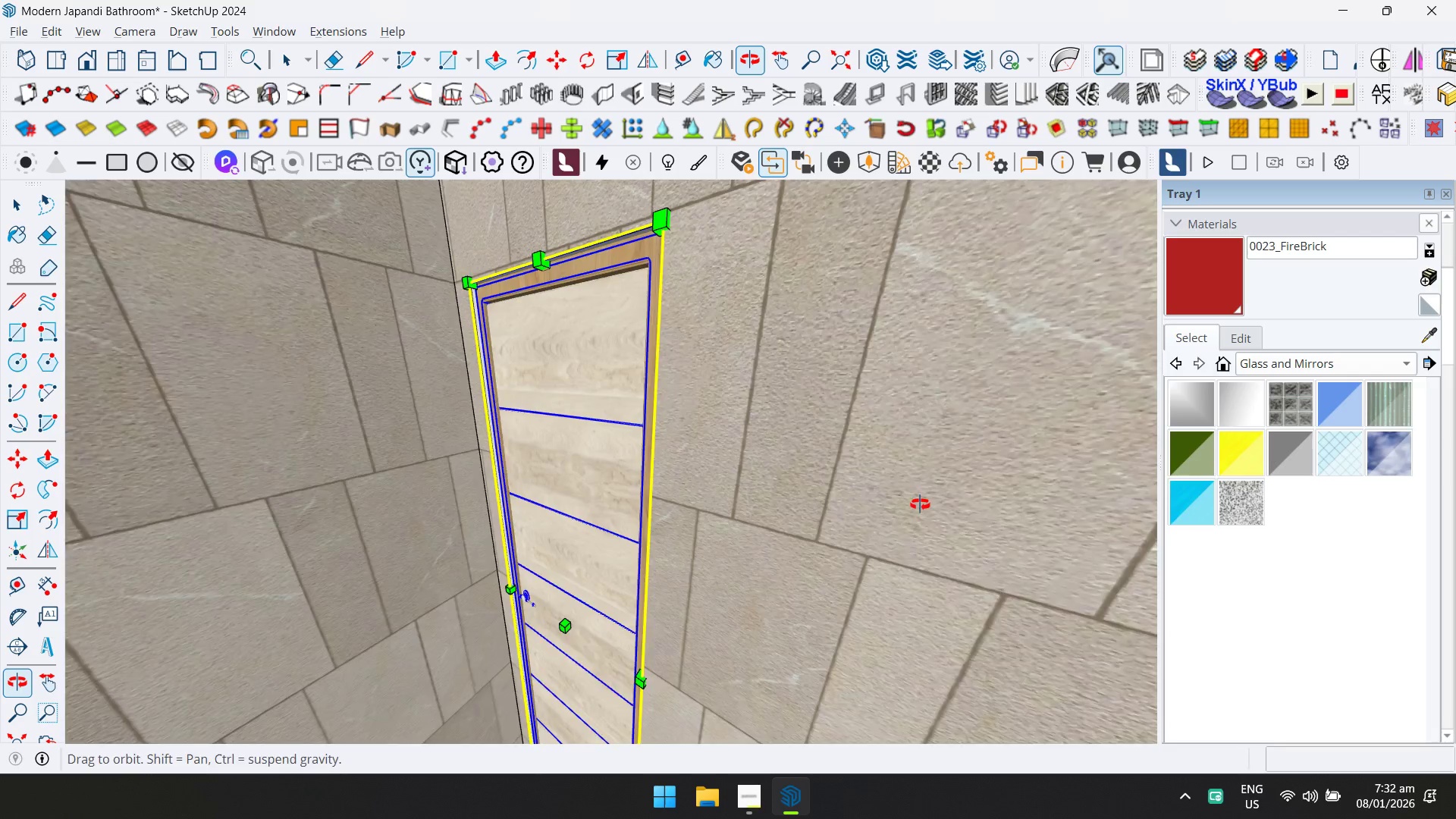 
key(Space)
 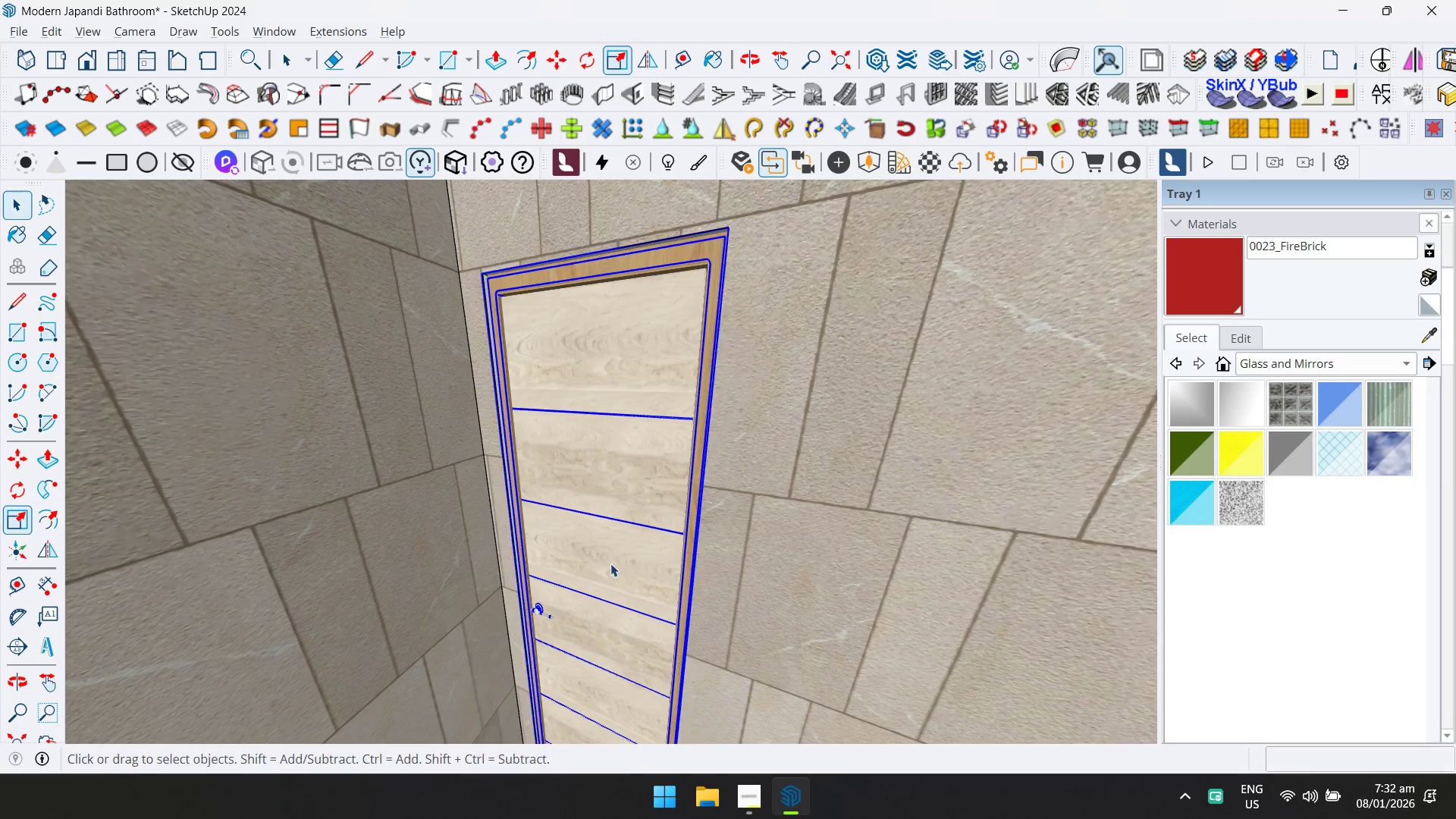 
left_click([609, 563])
 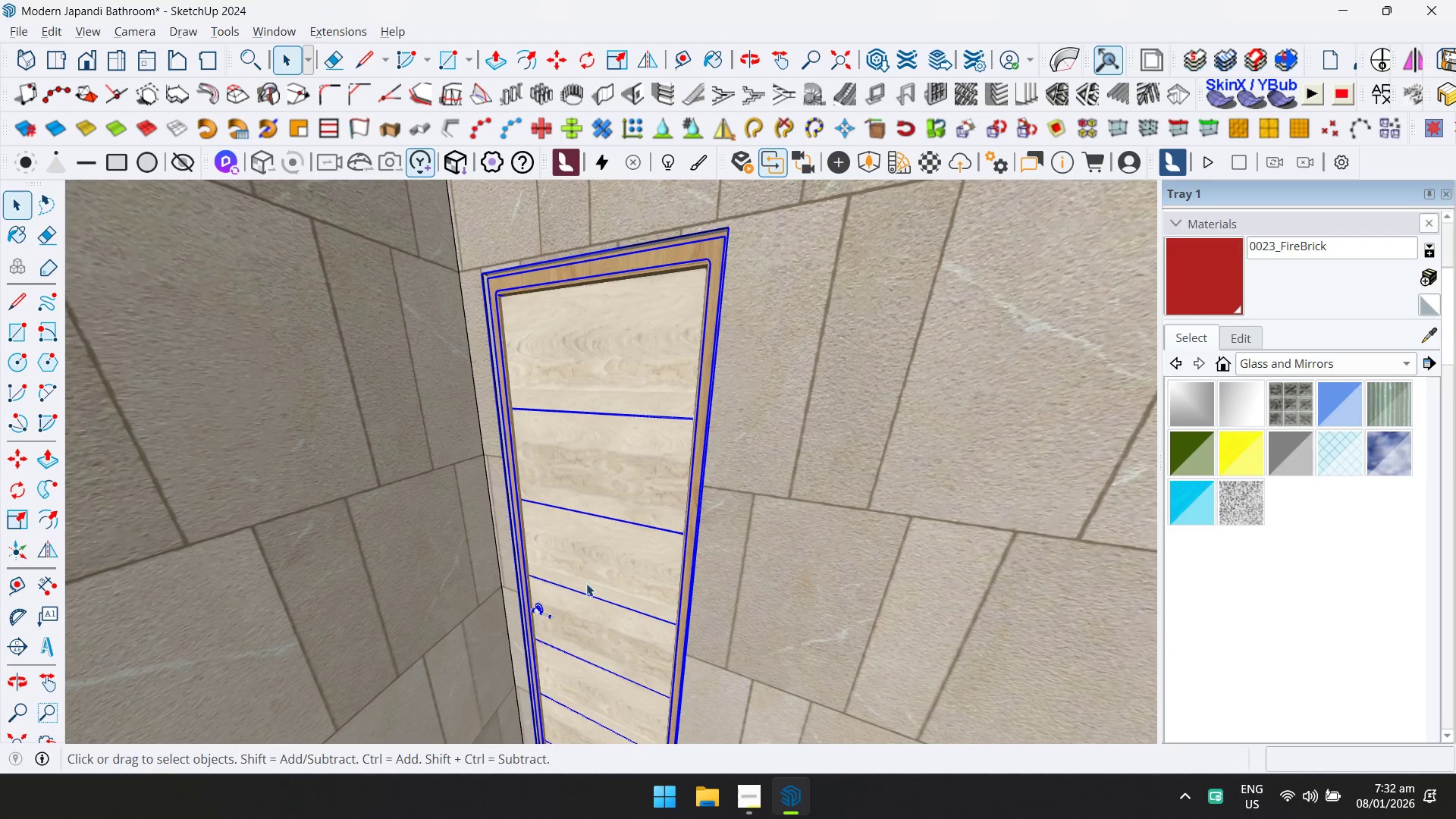 
hold_key(key=ShiftLeft, duration=0.42)
scroll: coordinate [577, 566], scroll_direction: down, amount: 2.0
 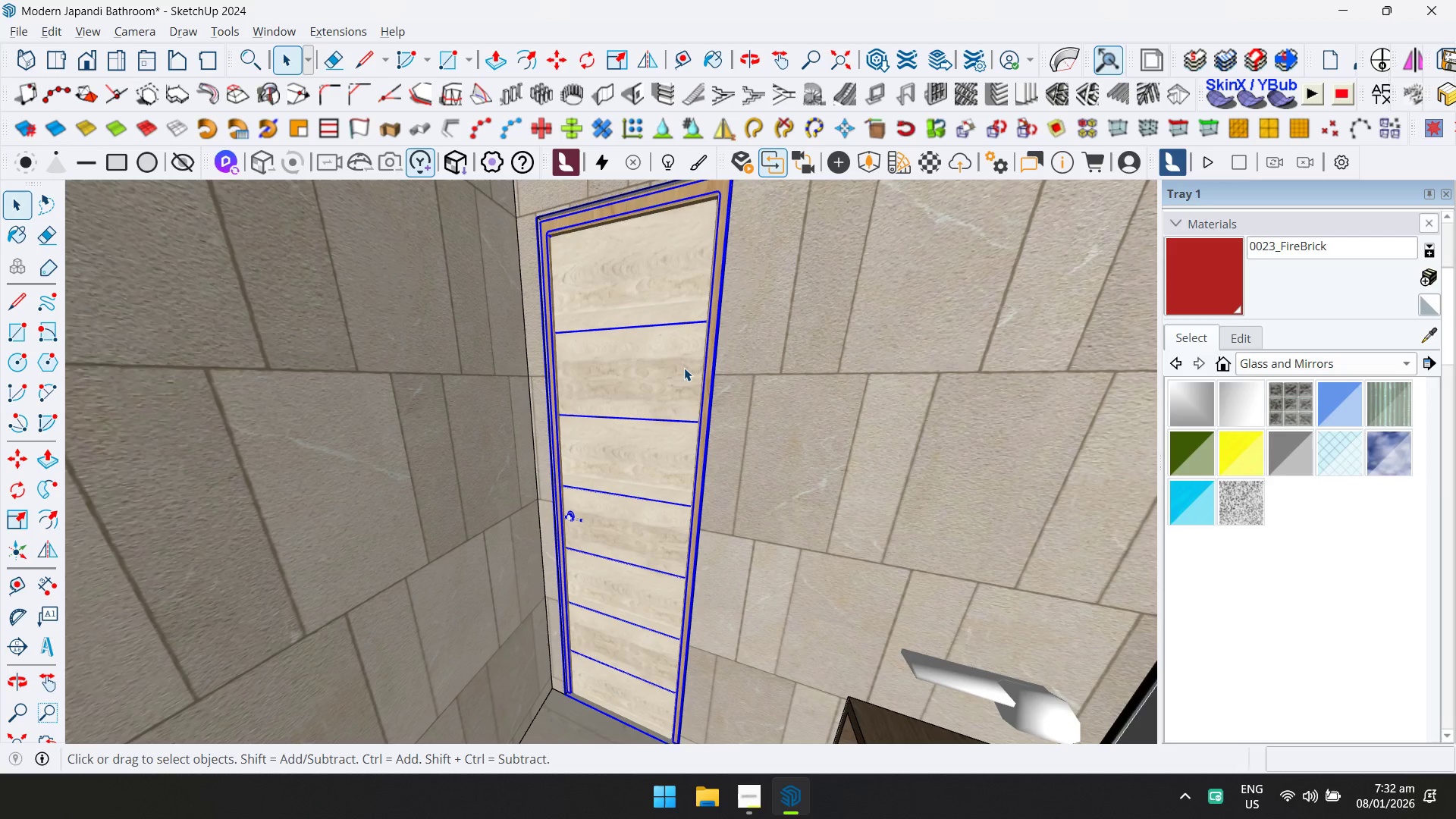 
double_click([682, 365])
 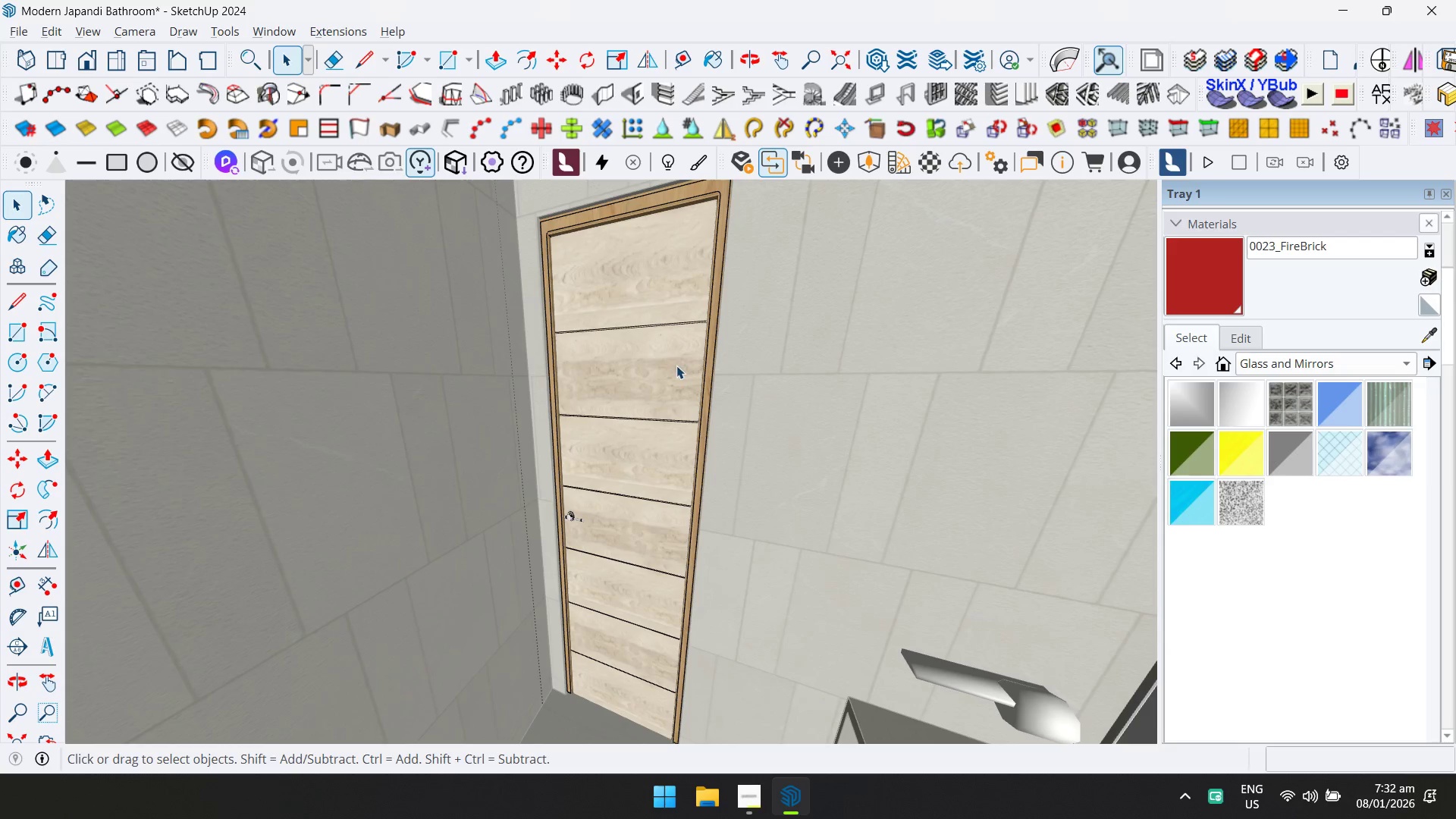 
triple_click([673, 366])
 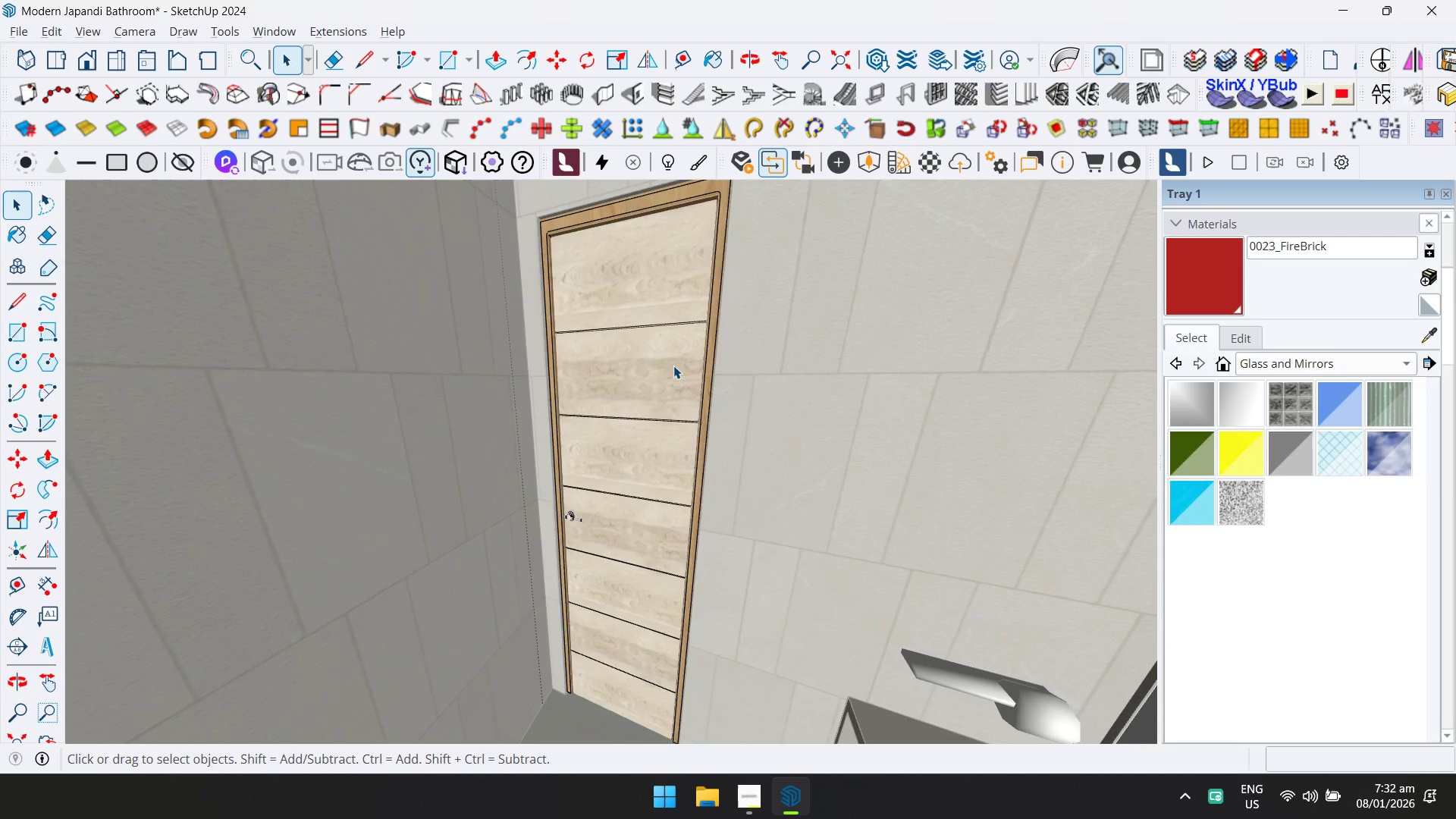 
triple_click([673, 366])
 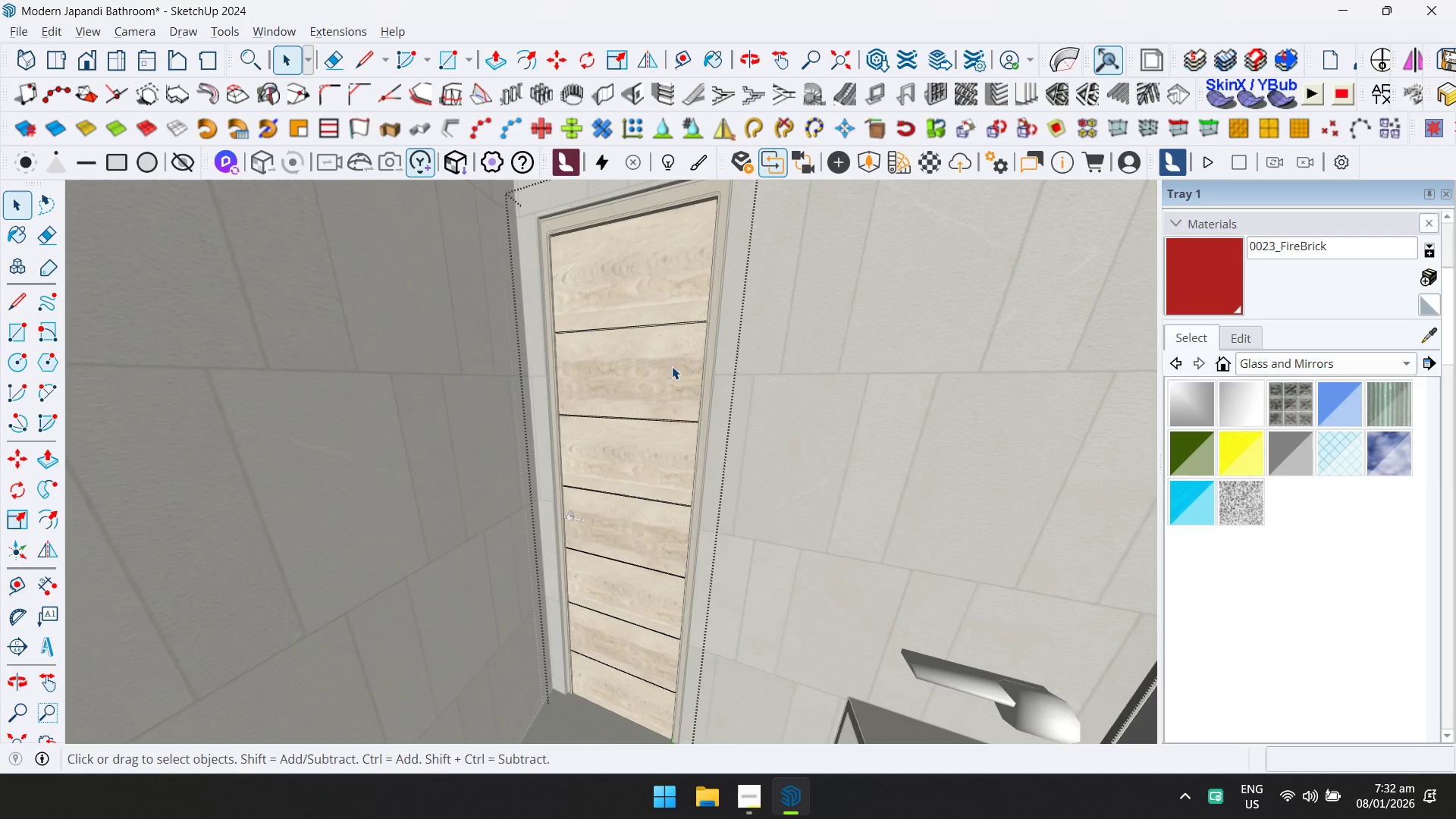 
triple_click([651, 381])
 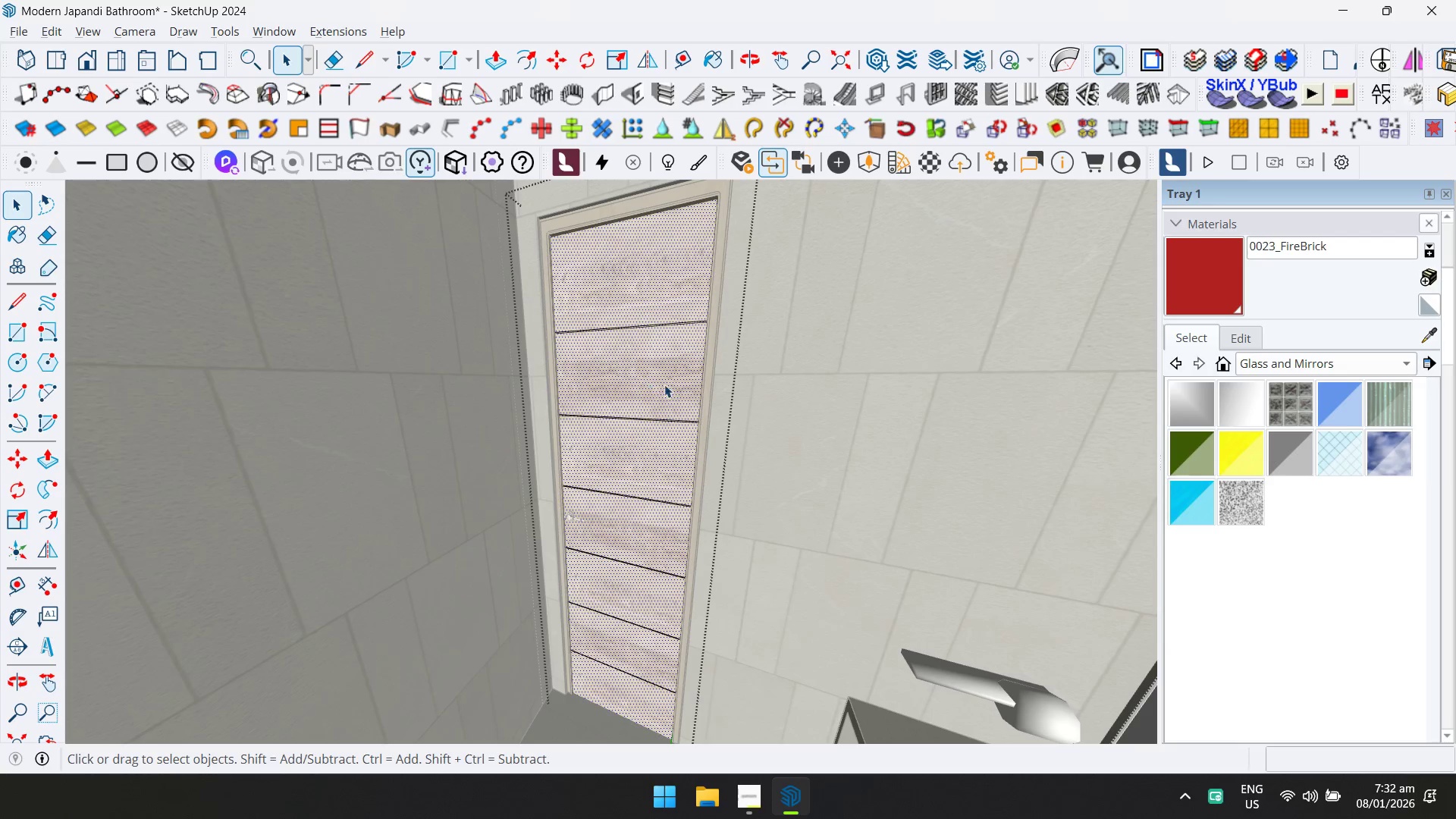 
key(Control+ControlLeft)
 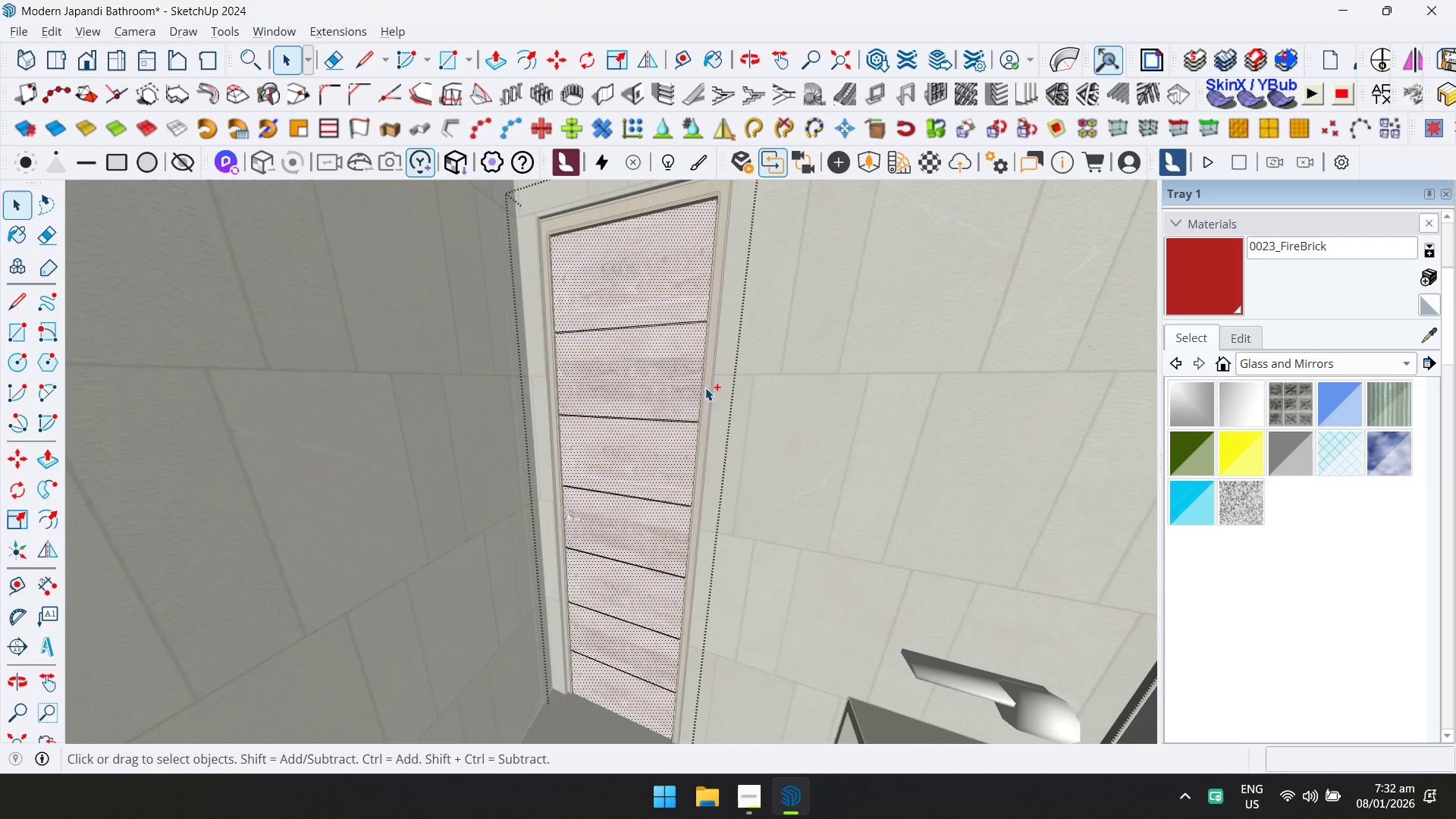 
key(Control+A)
 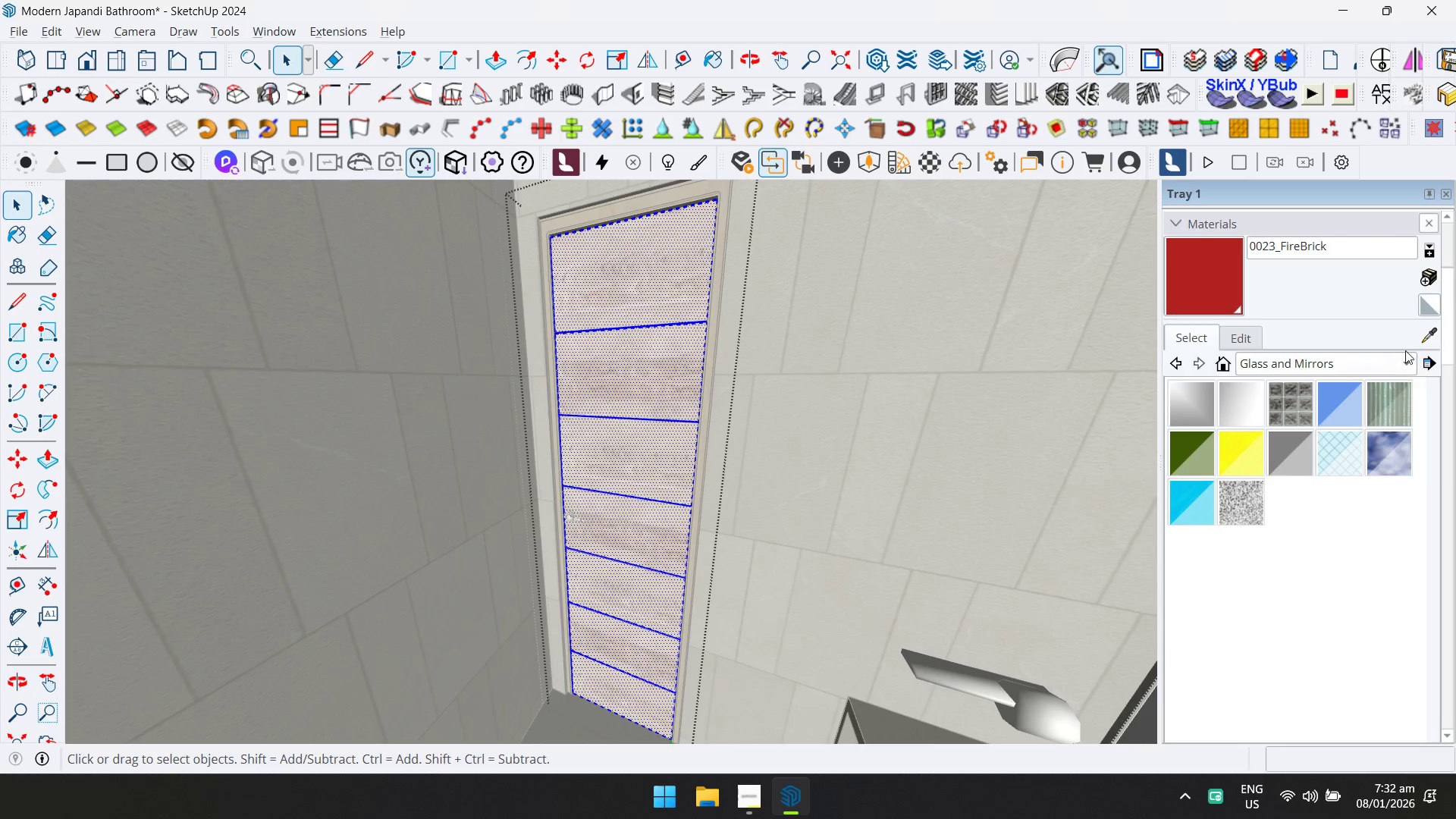 
left_click([1424, 338])
 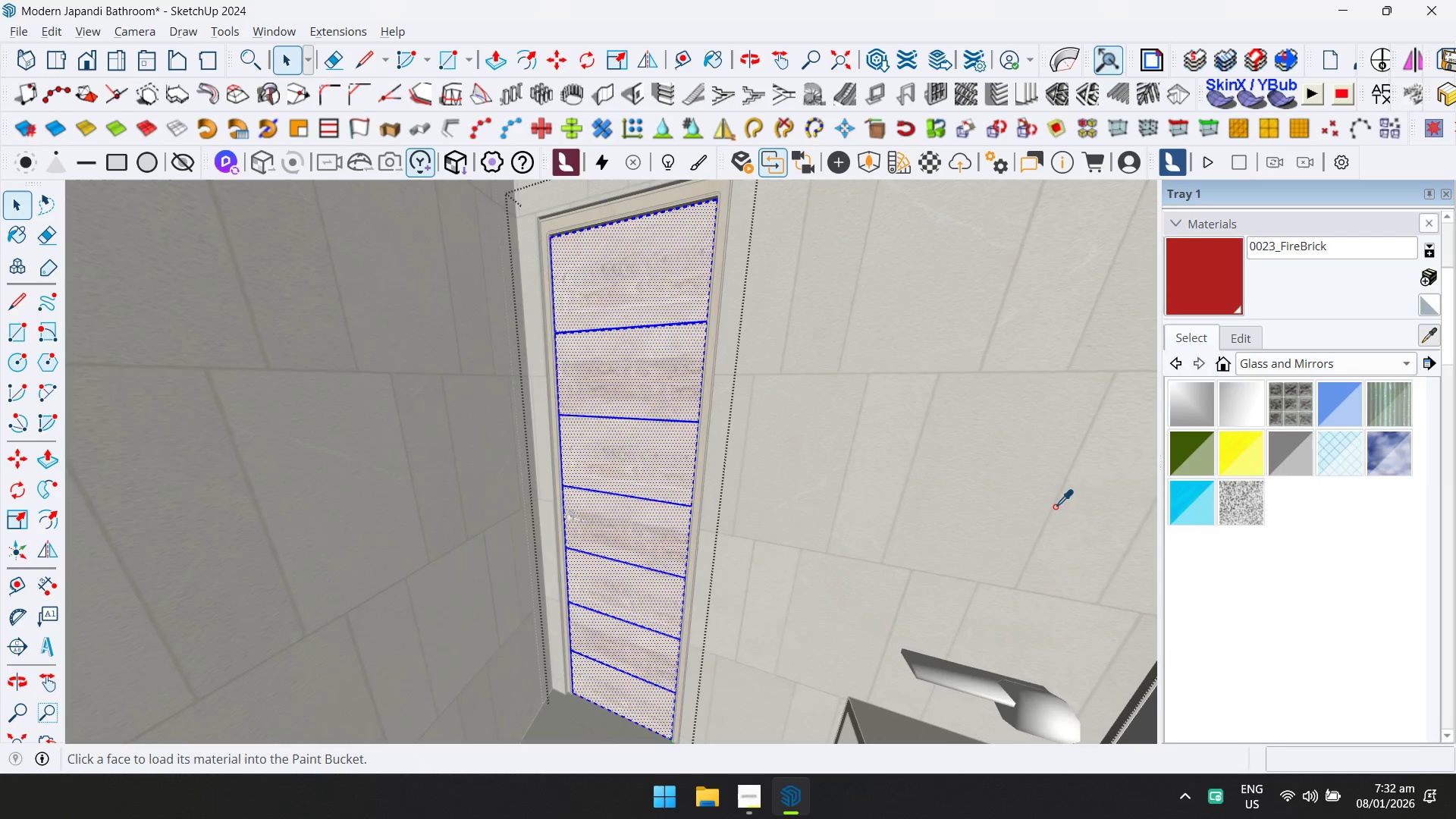 
left_click([902, 720])
 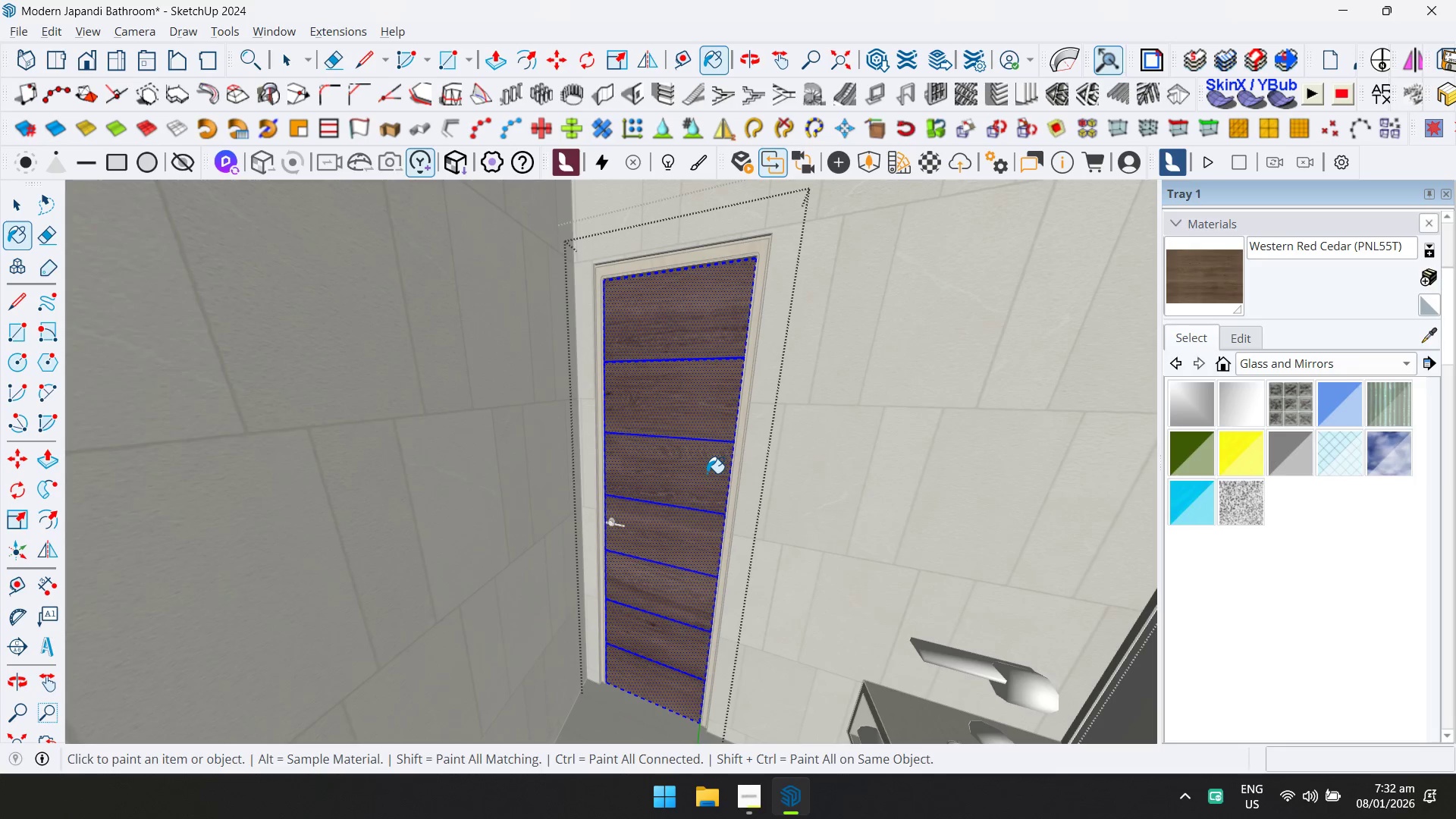 
scroll: coordinate [957, 581], scroll_direction: down, amount: 3.0
 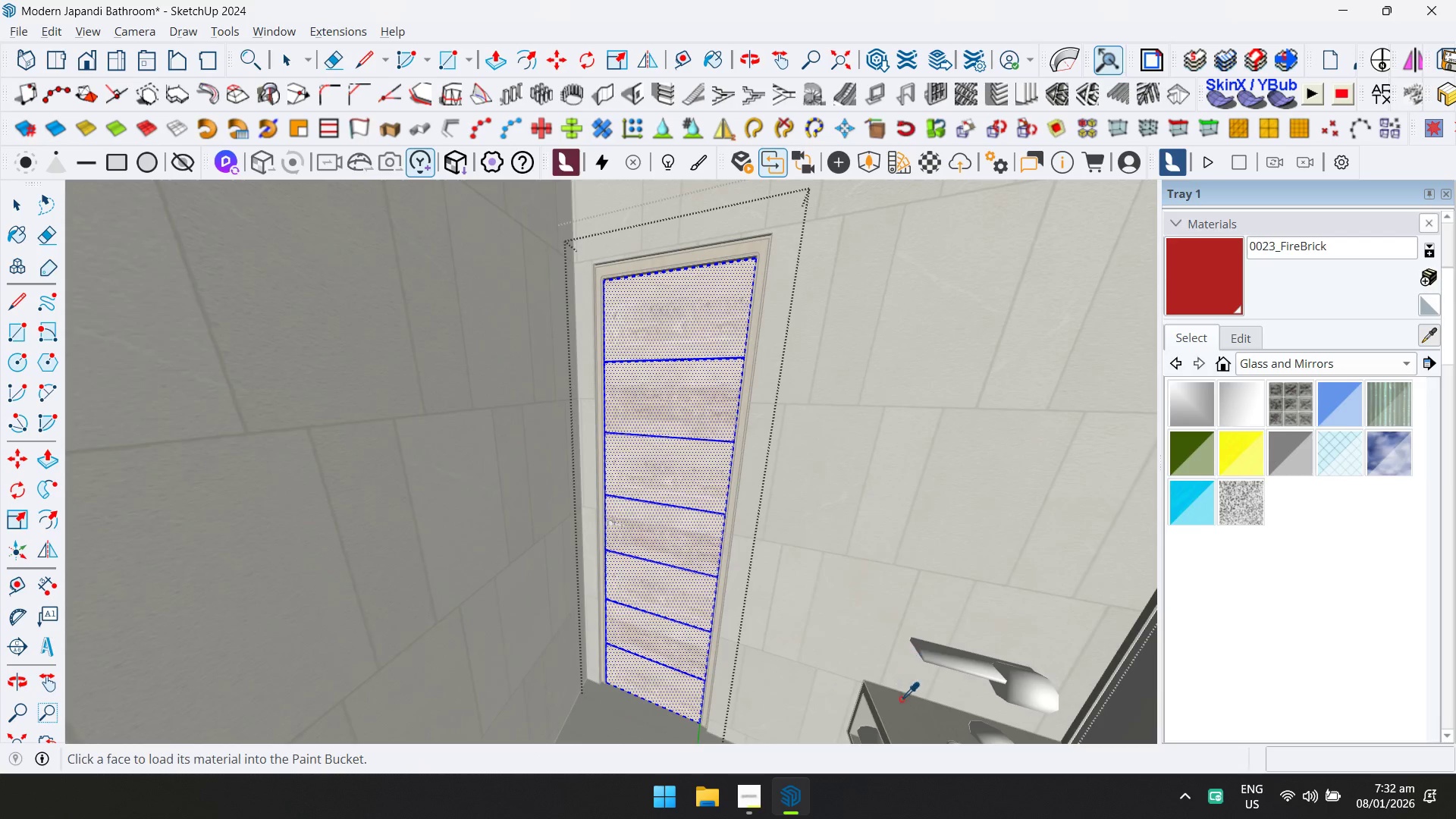 
key(Space)
 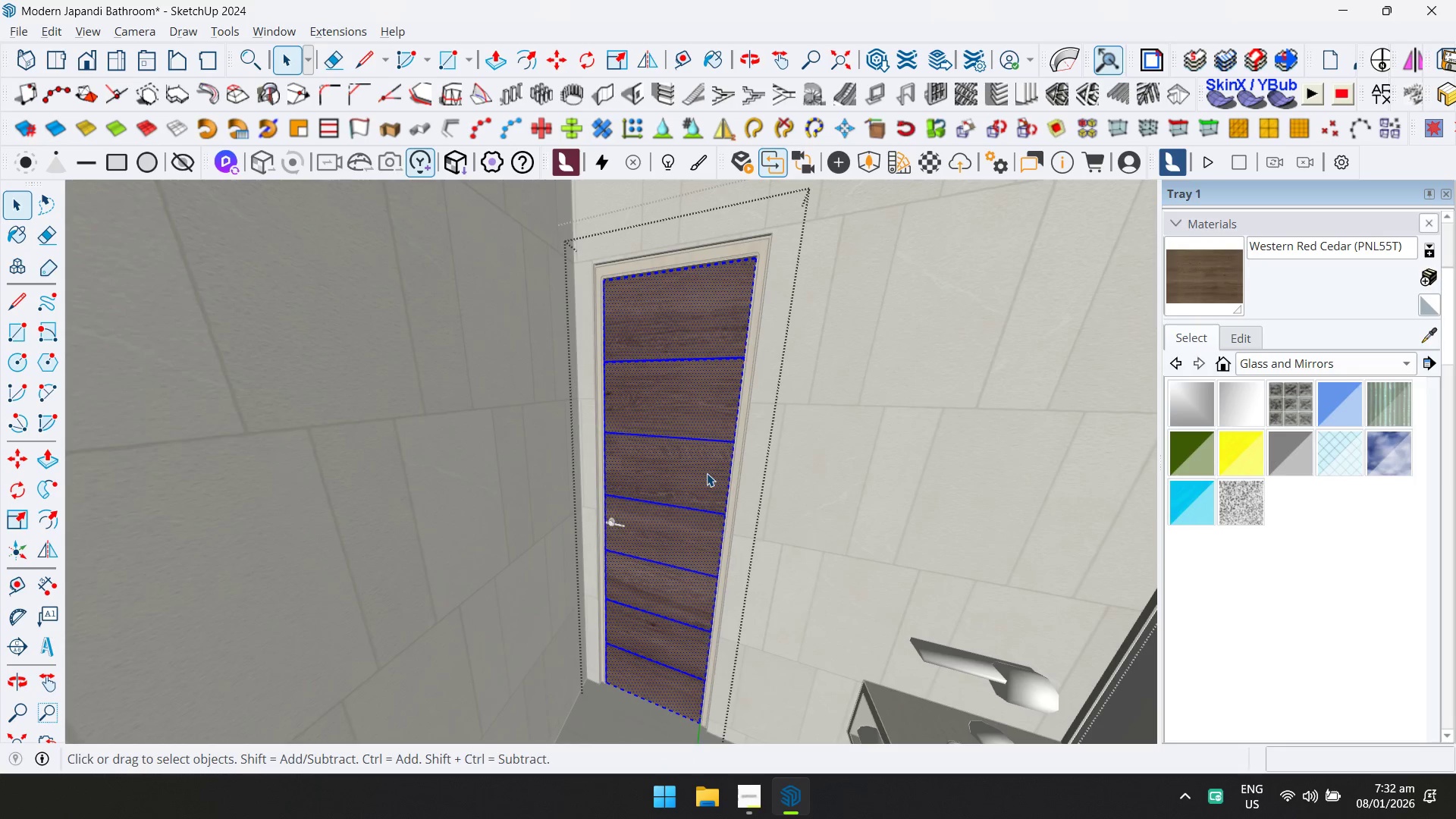 
key(Escape)
 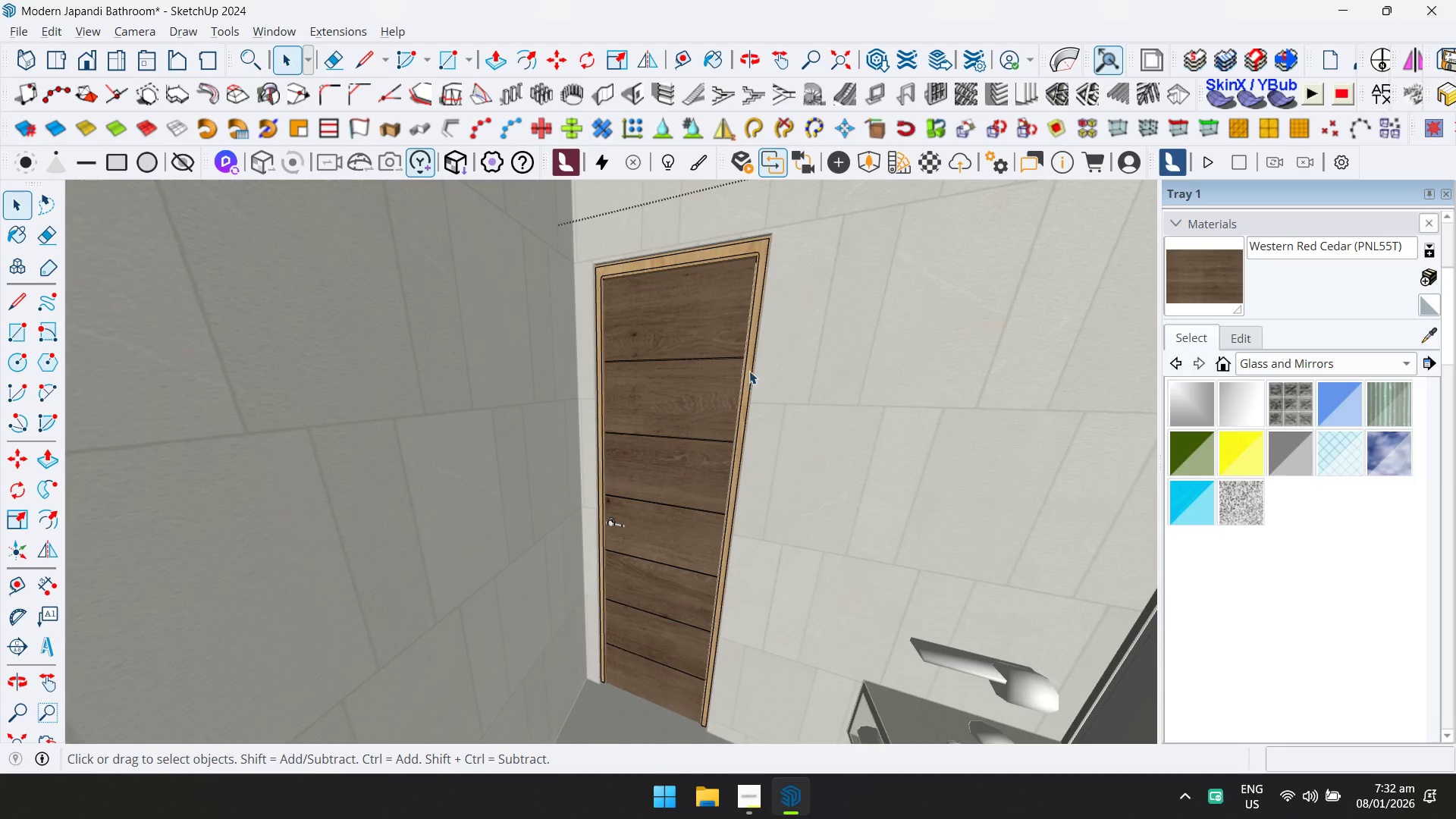 
double_click([749, 369])
 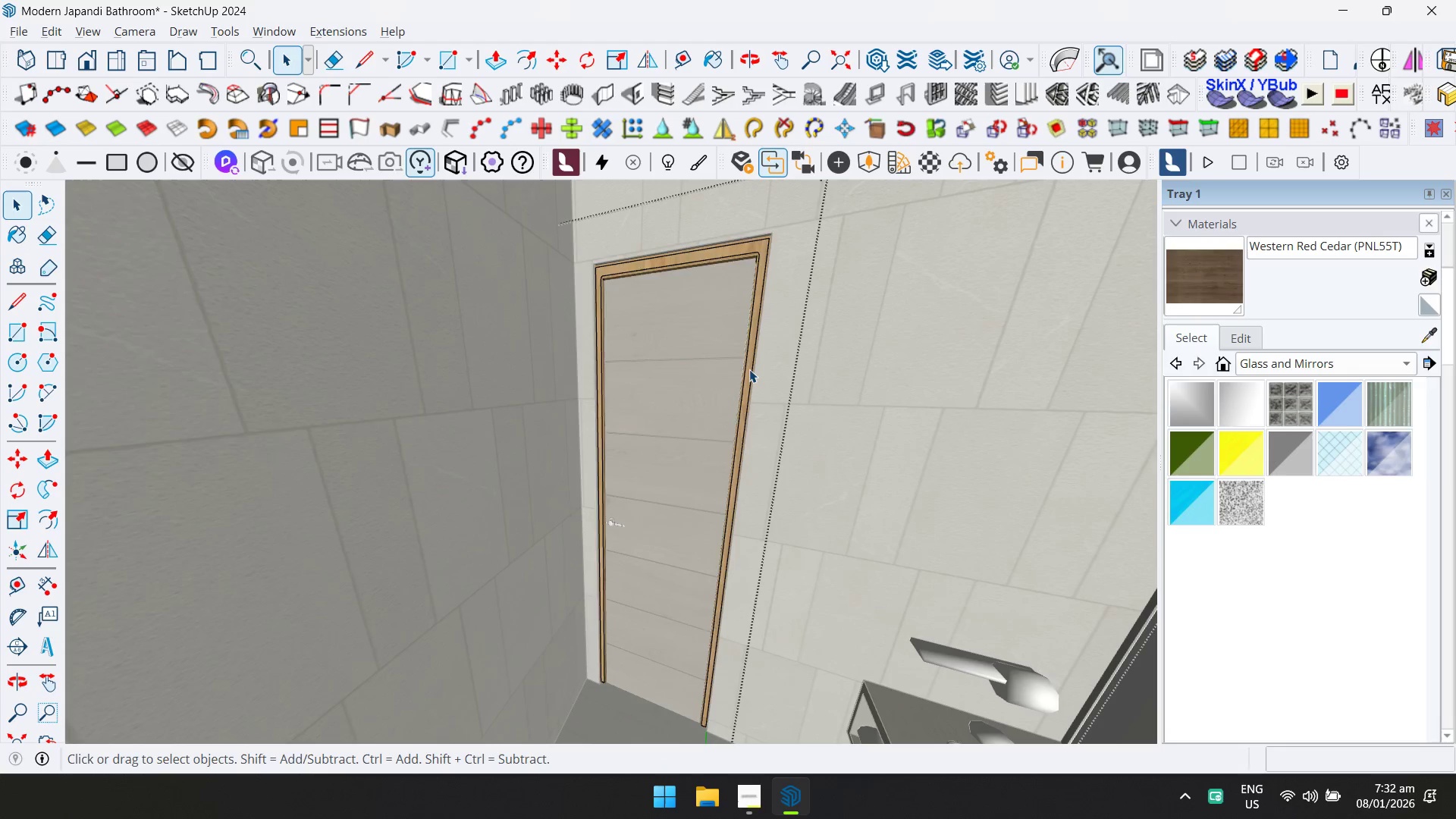 
triple_click([749, 369])
 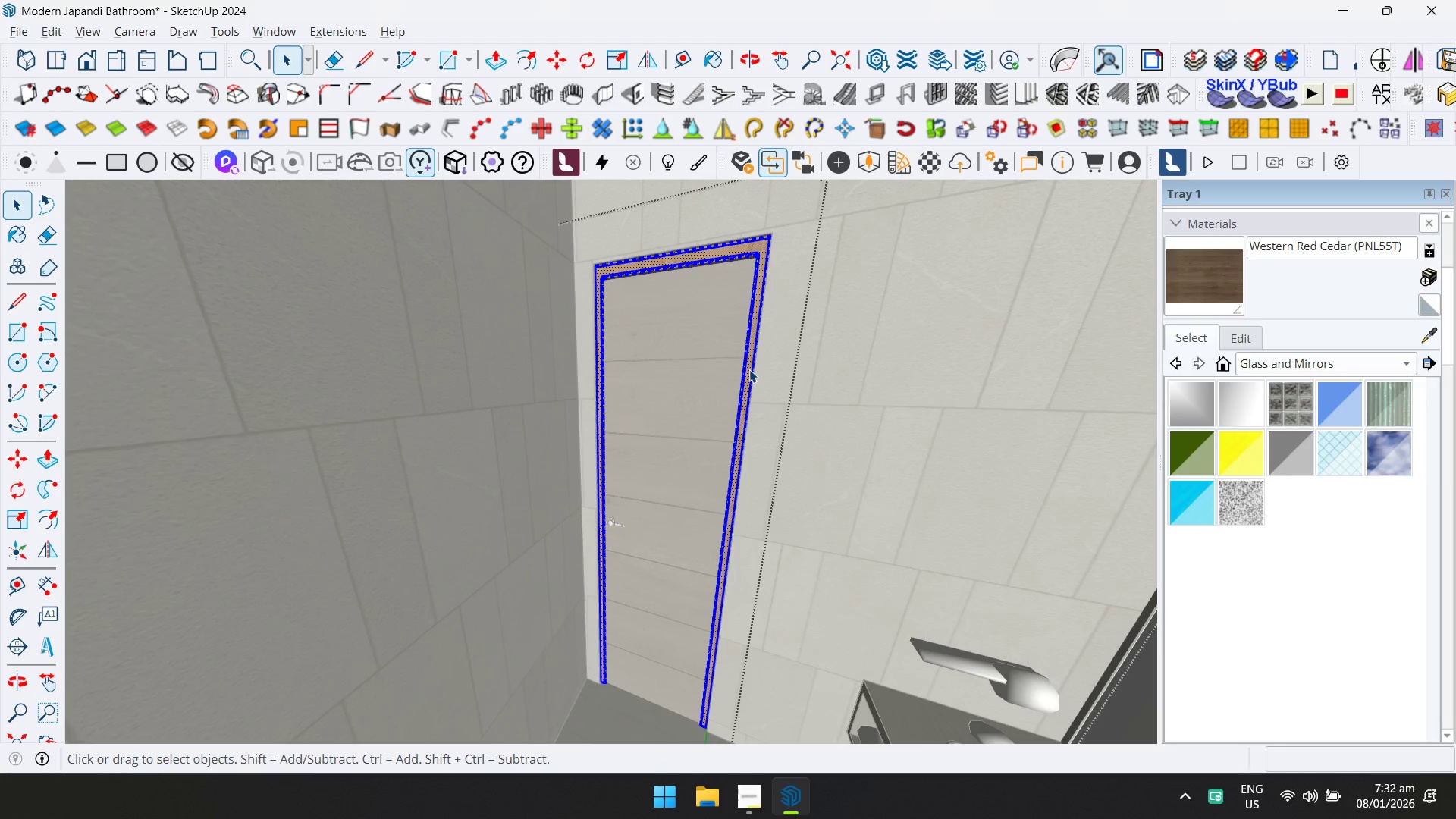 
key(Control+ControlLeft)
 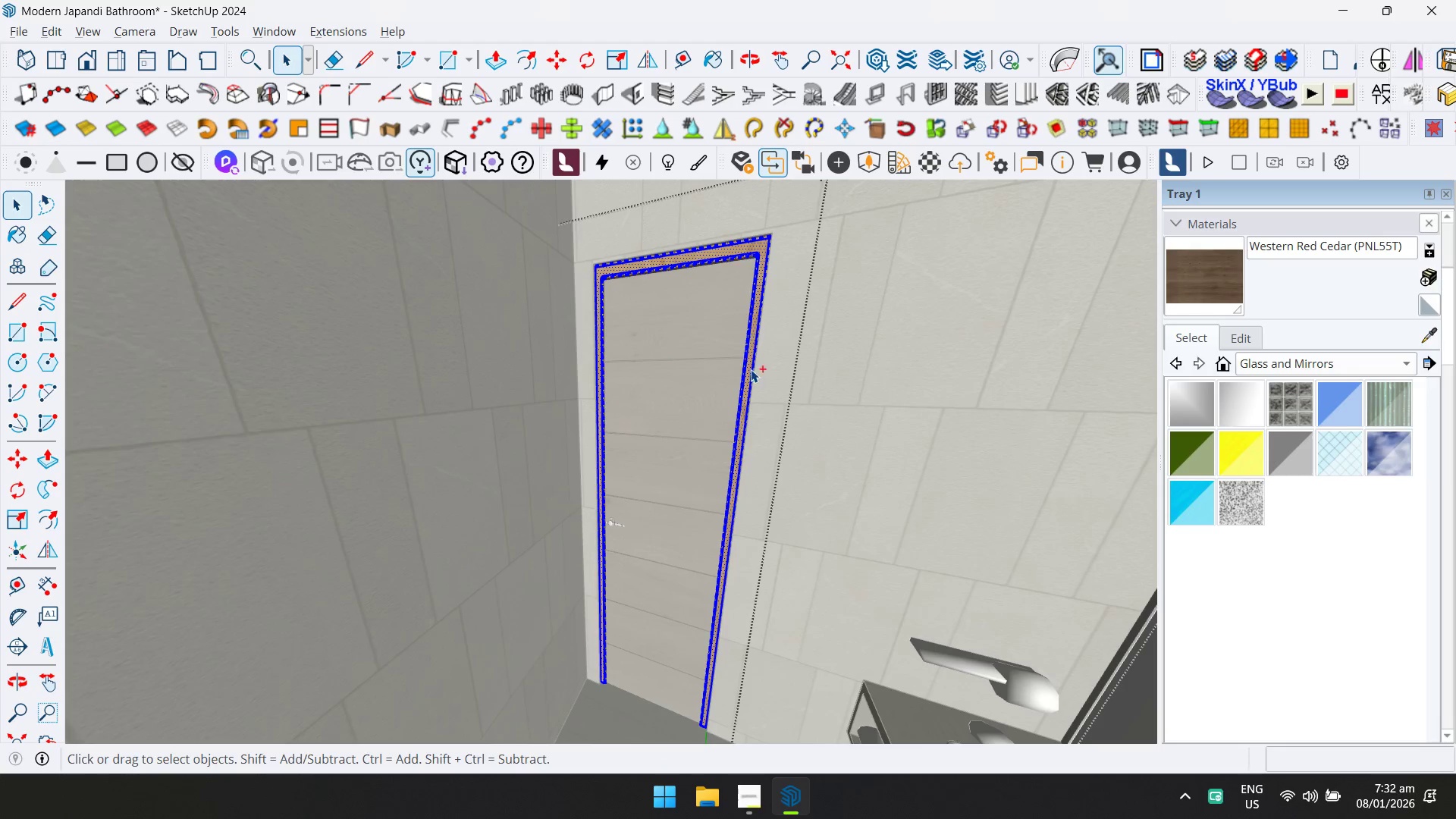 
key(Control+A)
 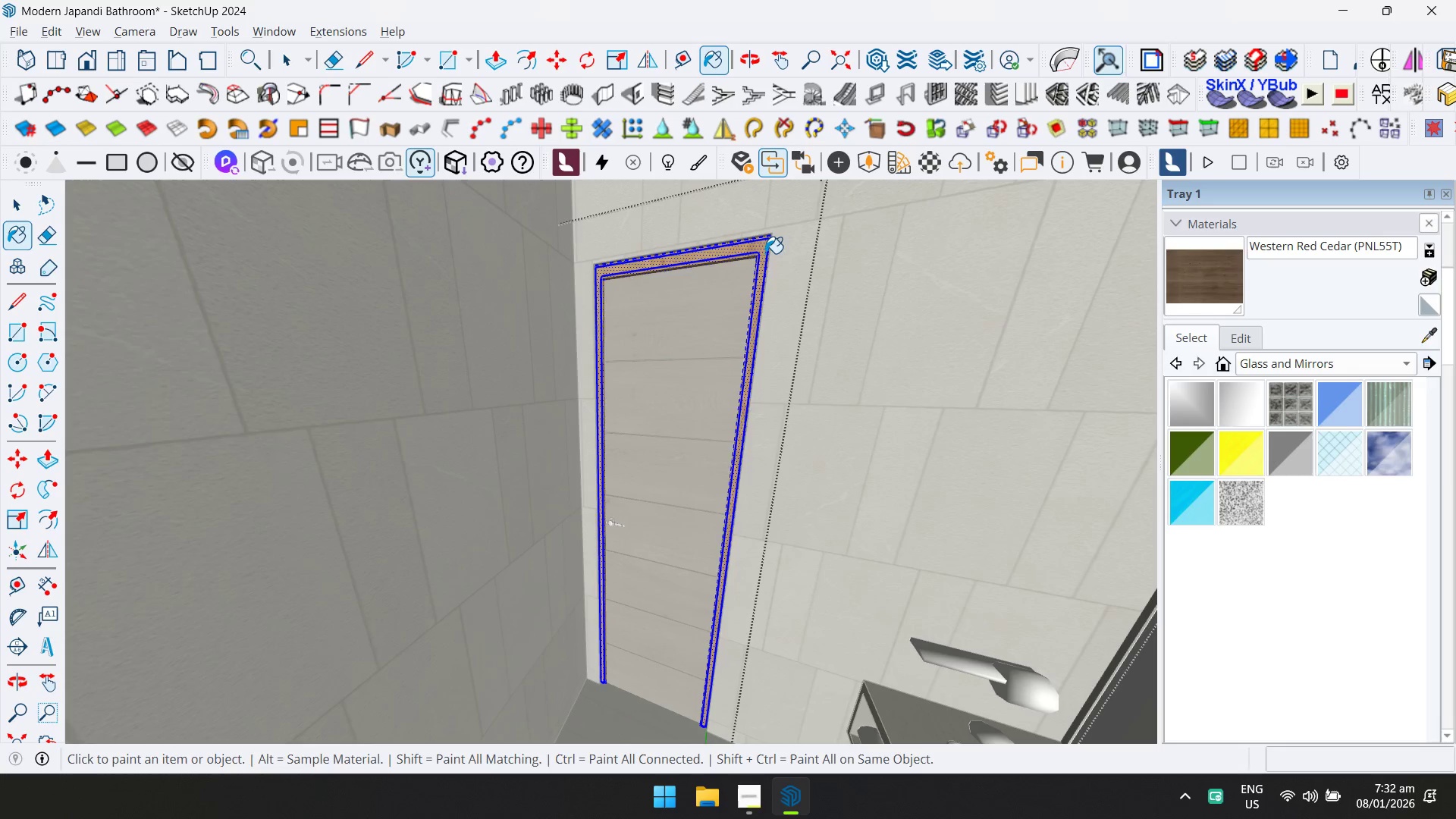 
key(Space)
 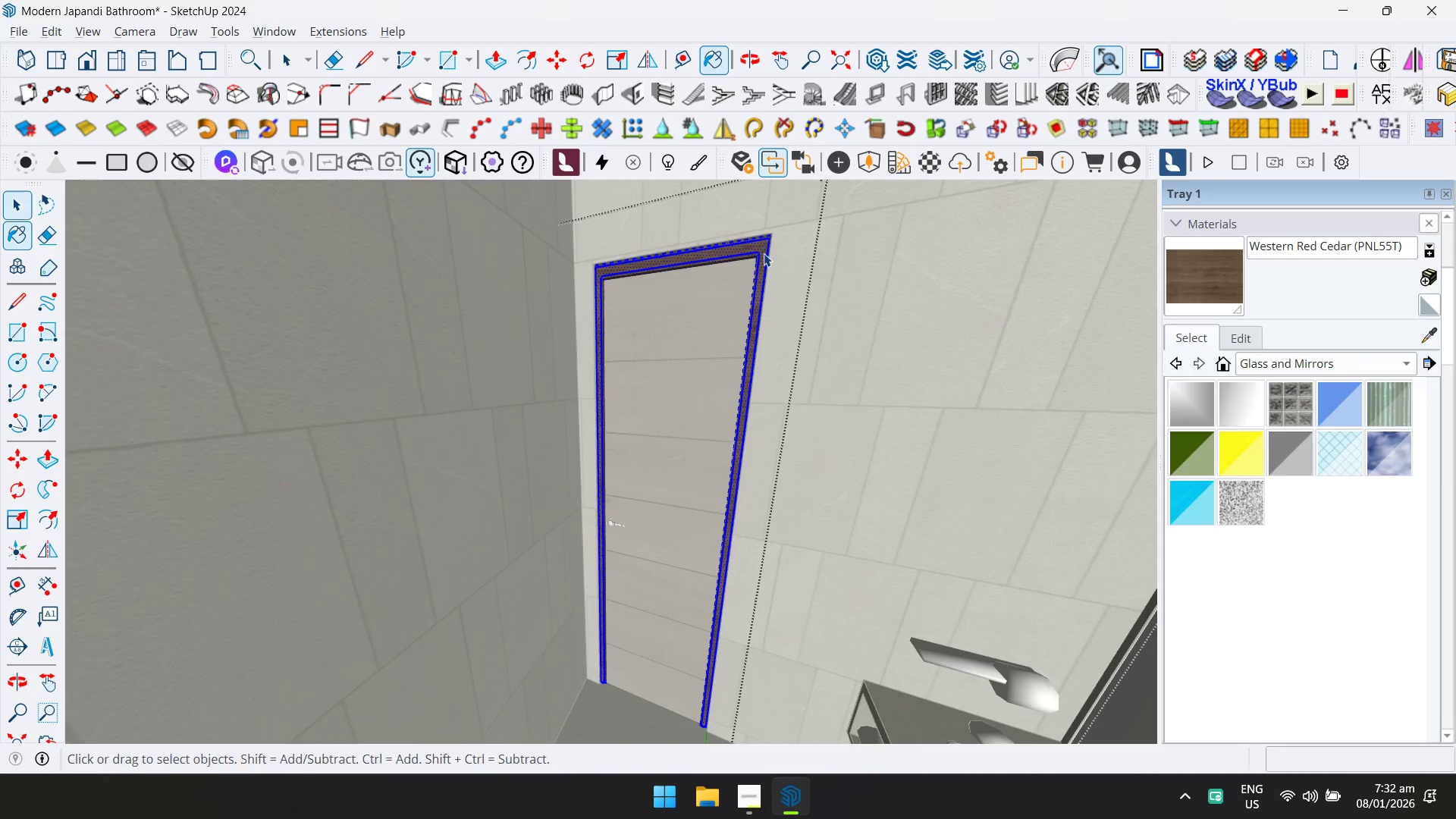 
key(Escape)
 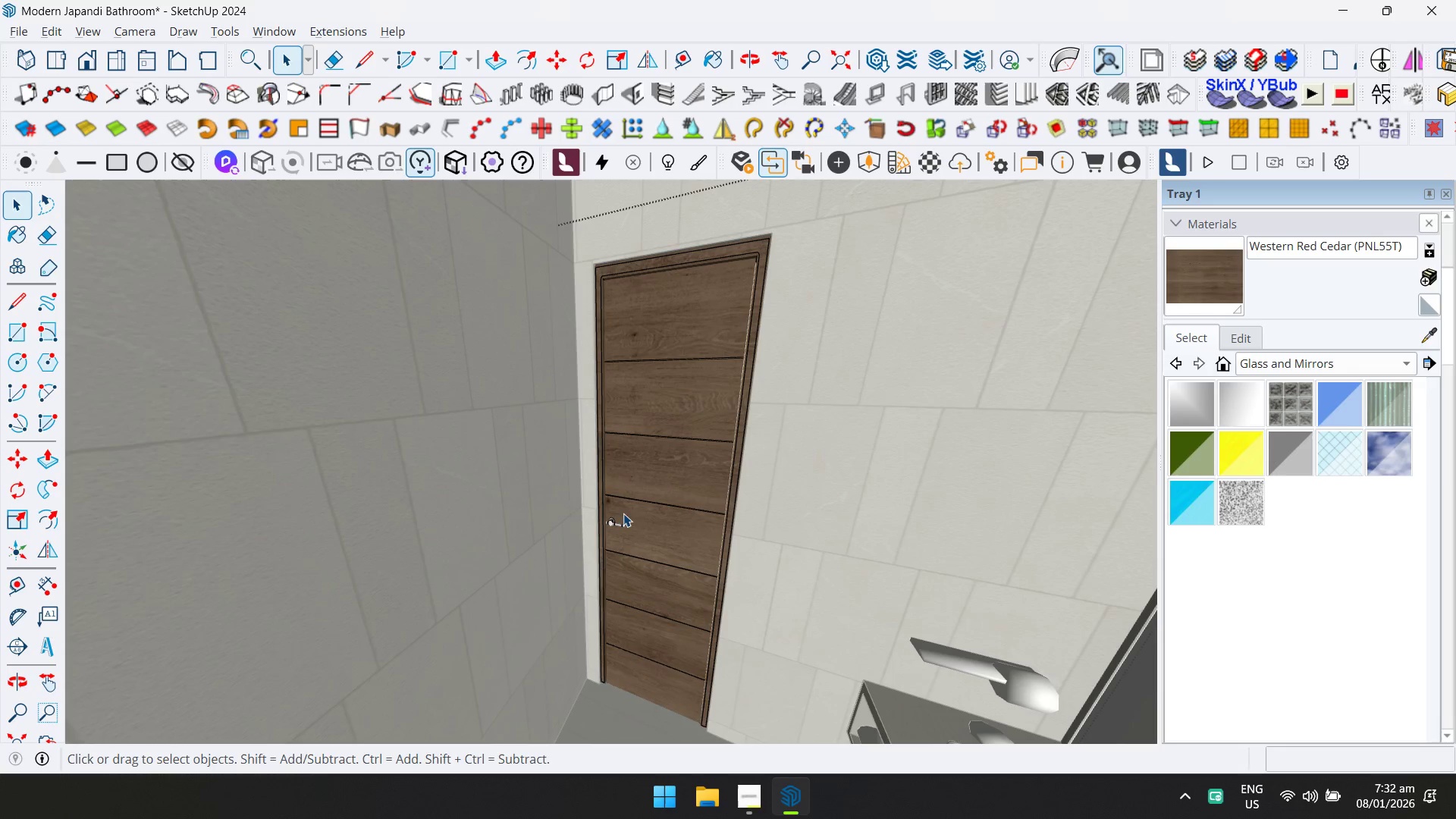 
left_click([648, 499])
 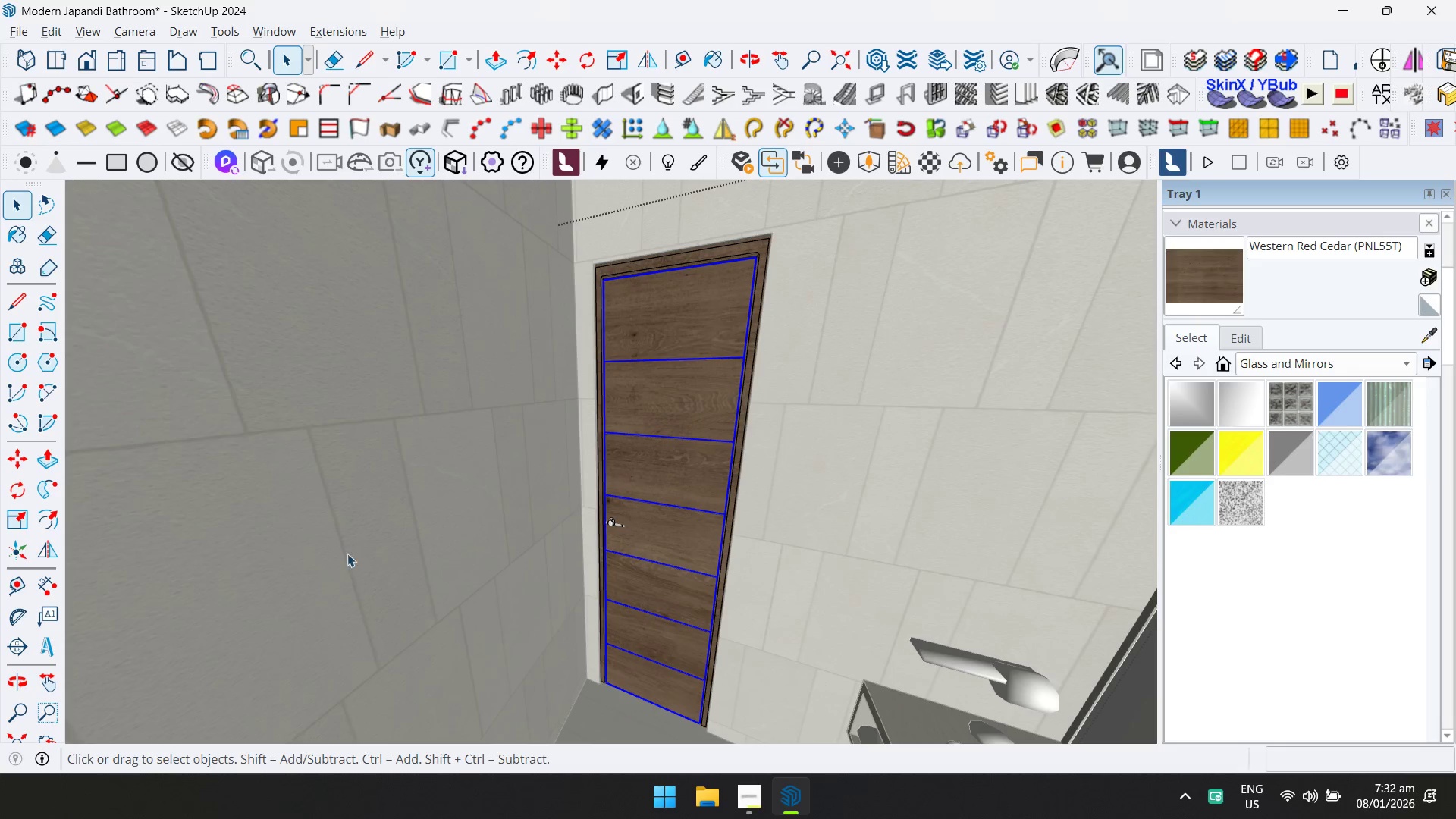 
key(Escape)
 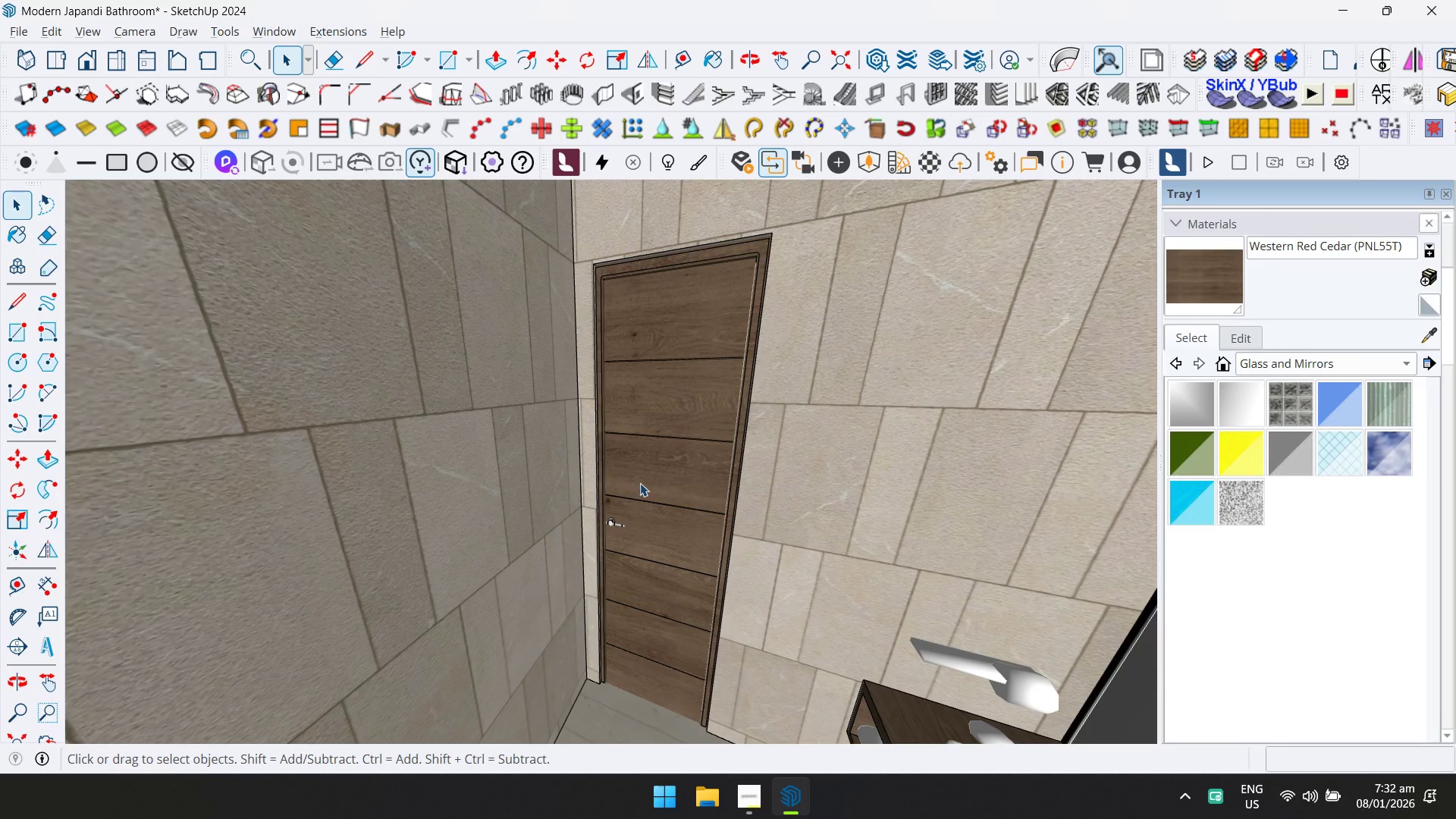 
left_click([639, 482])
 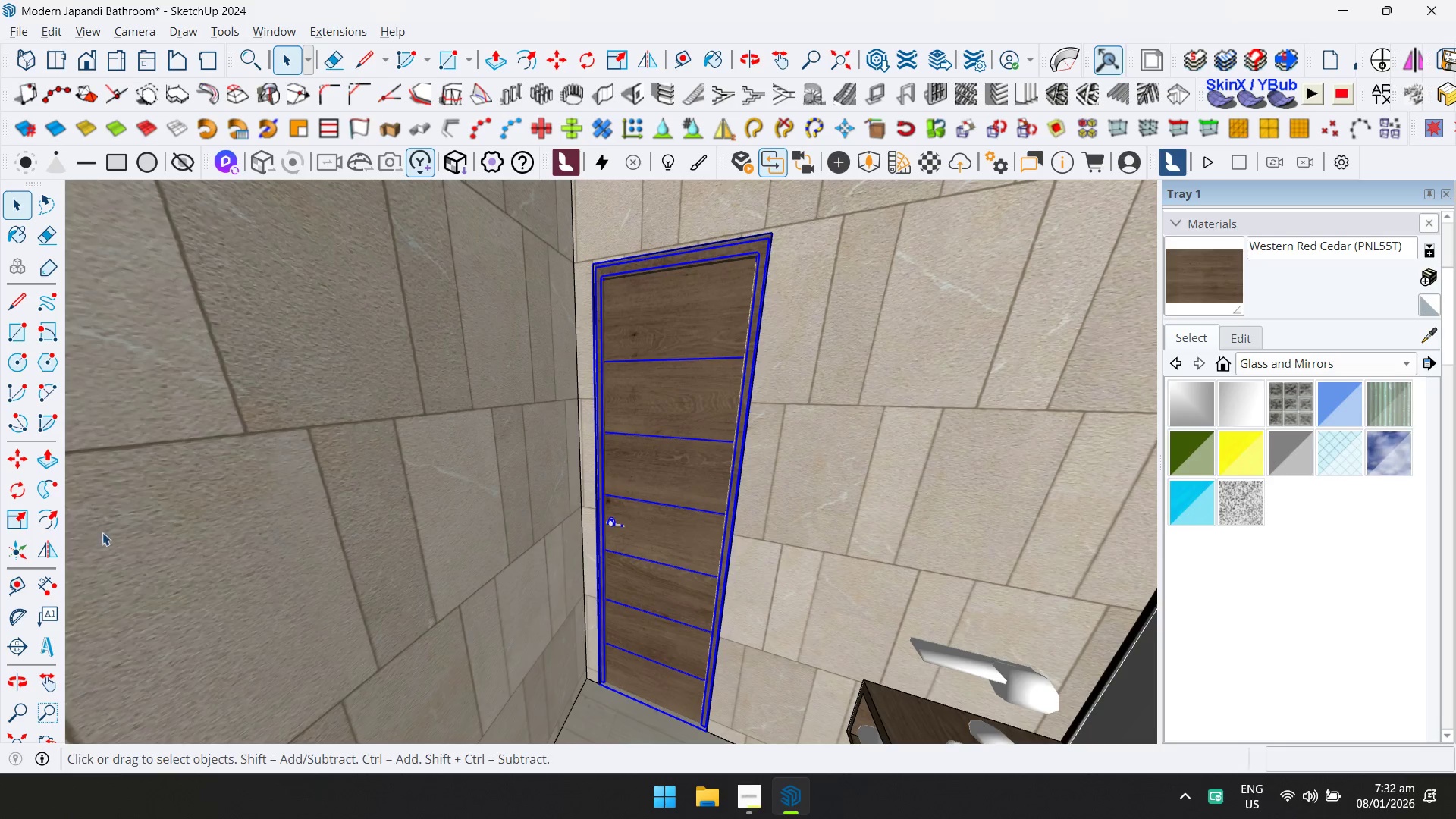 
left_click([42, 551])
 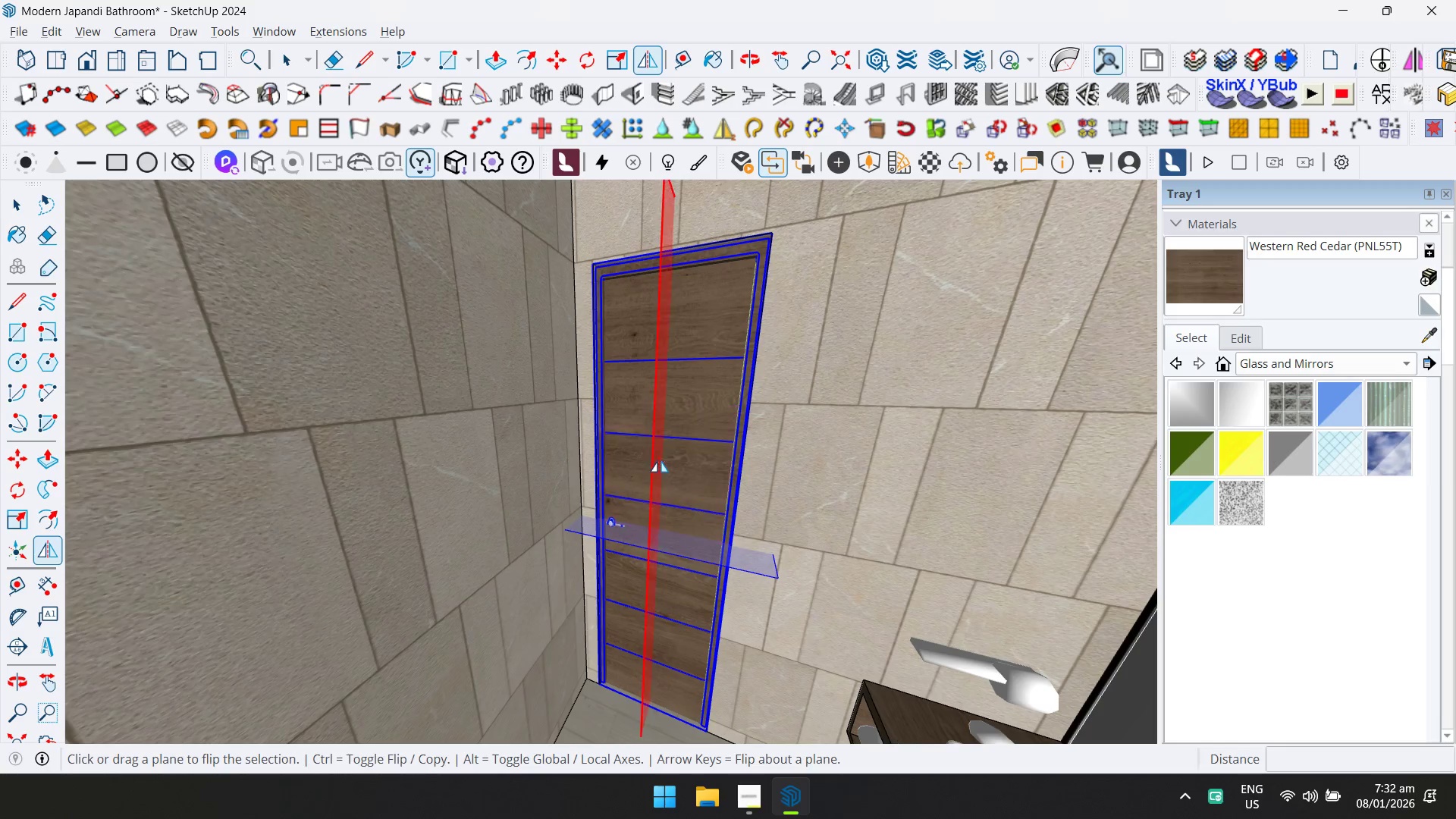 
left_click([657, 460])
 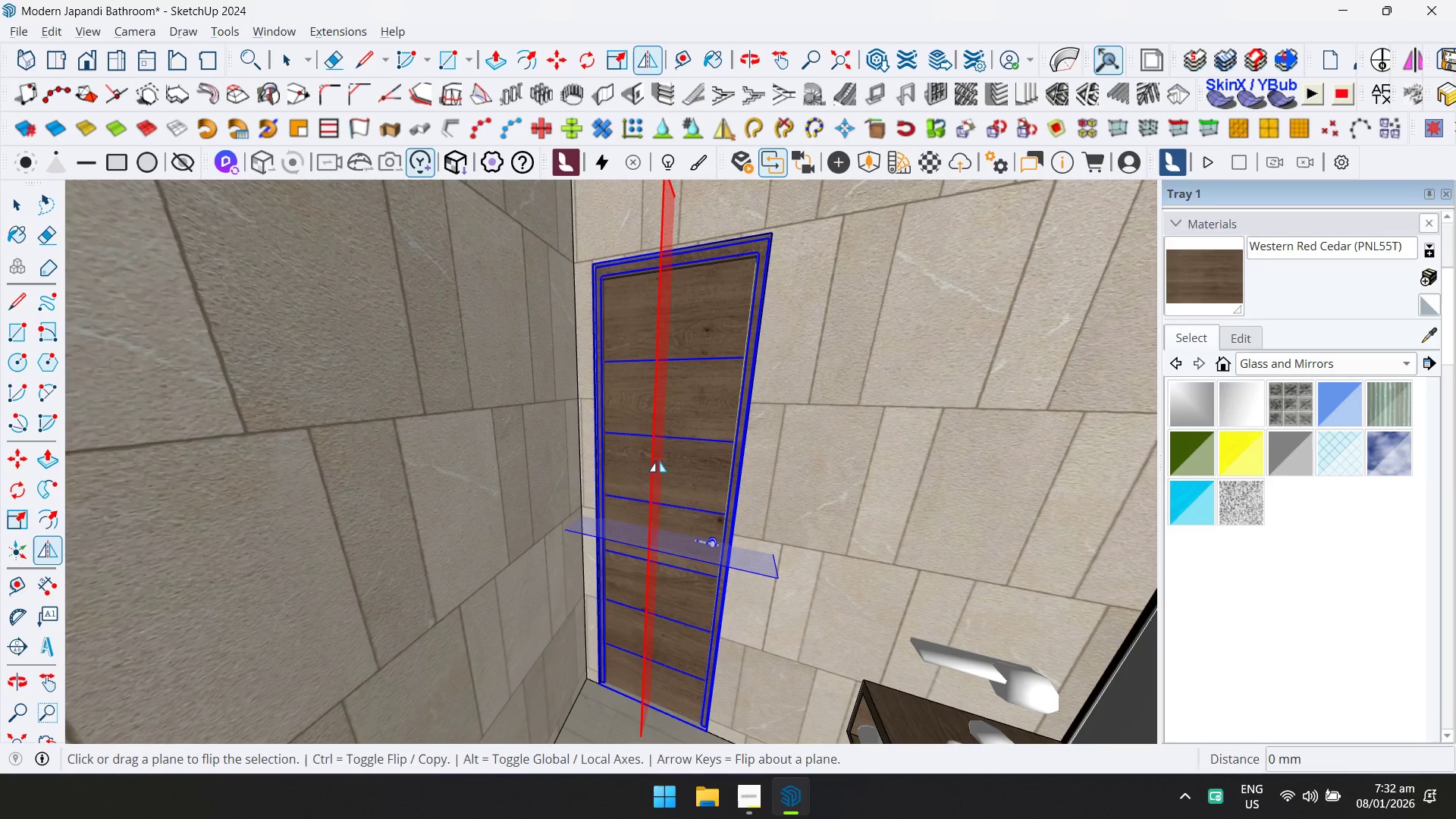 
key(Escape)
 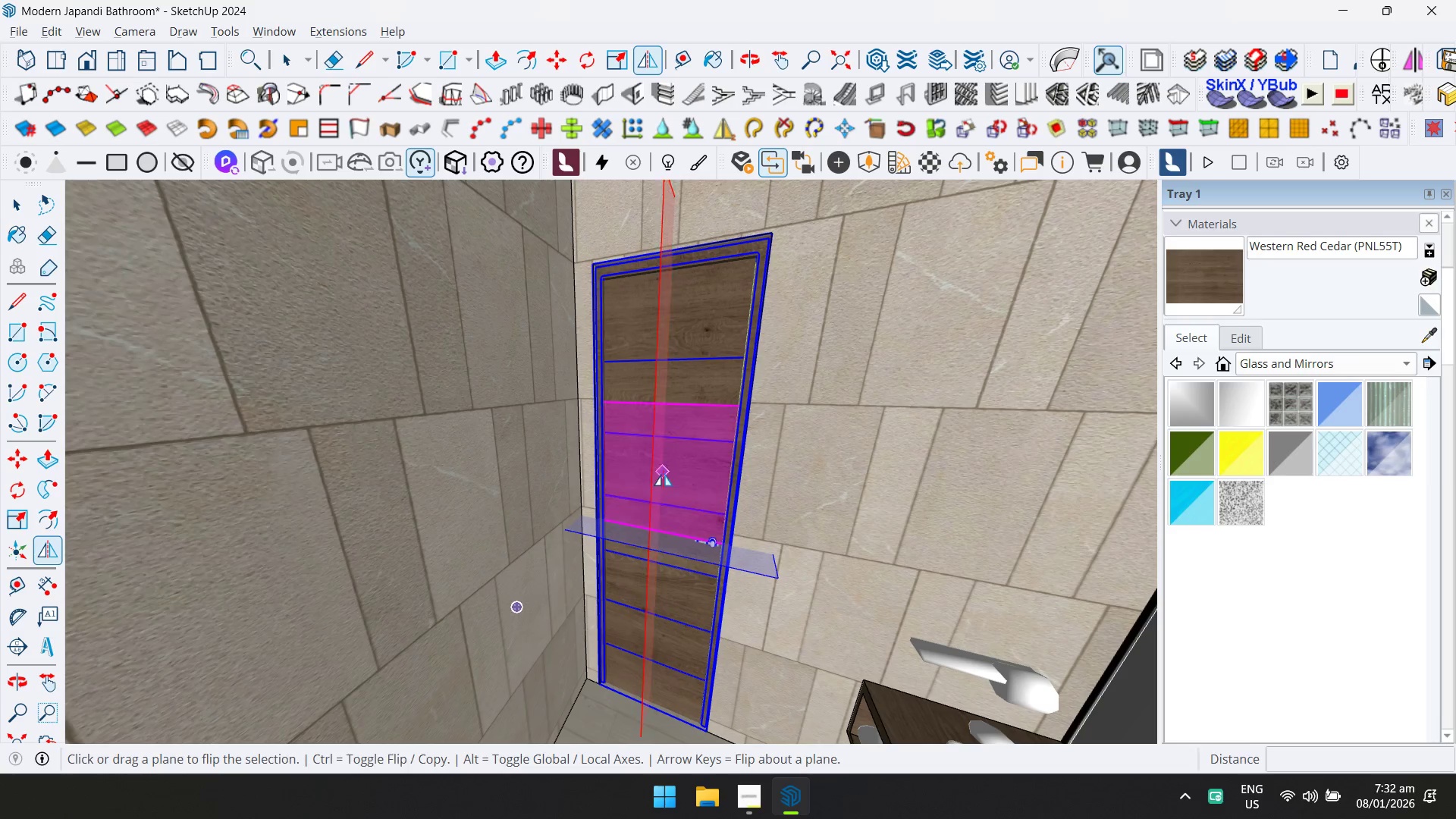 
key(Space)
 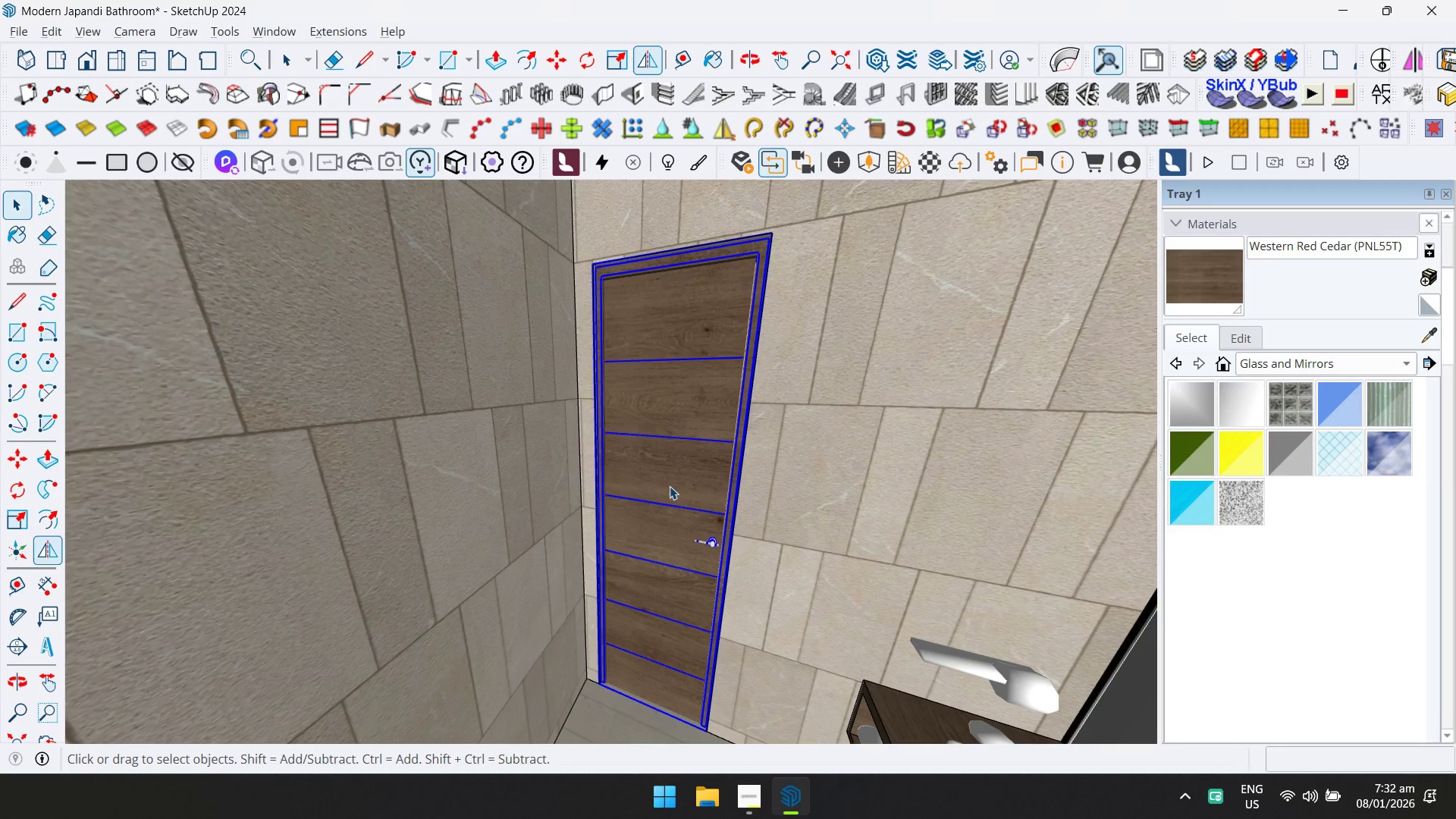 
key(Escape)
 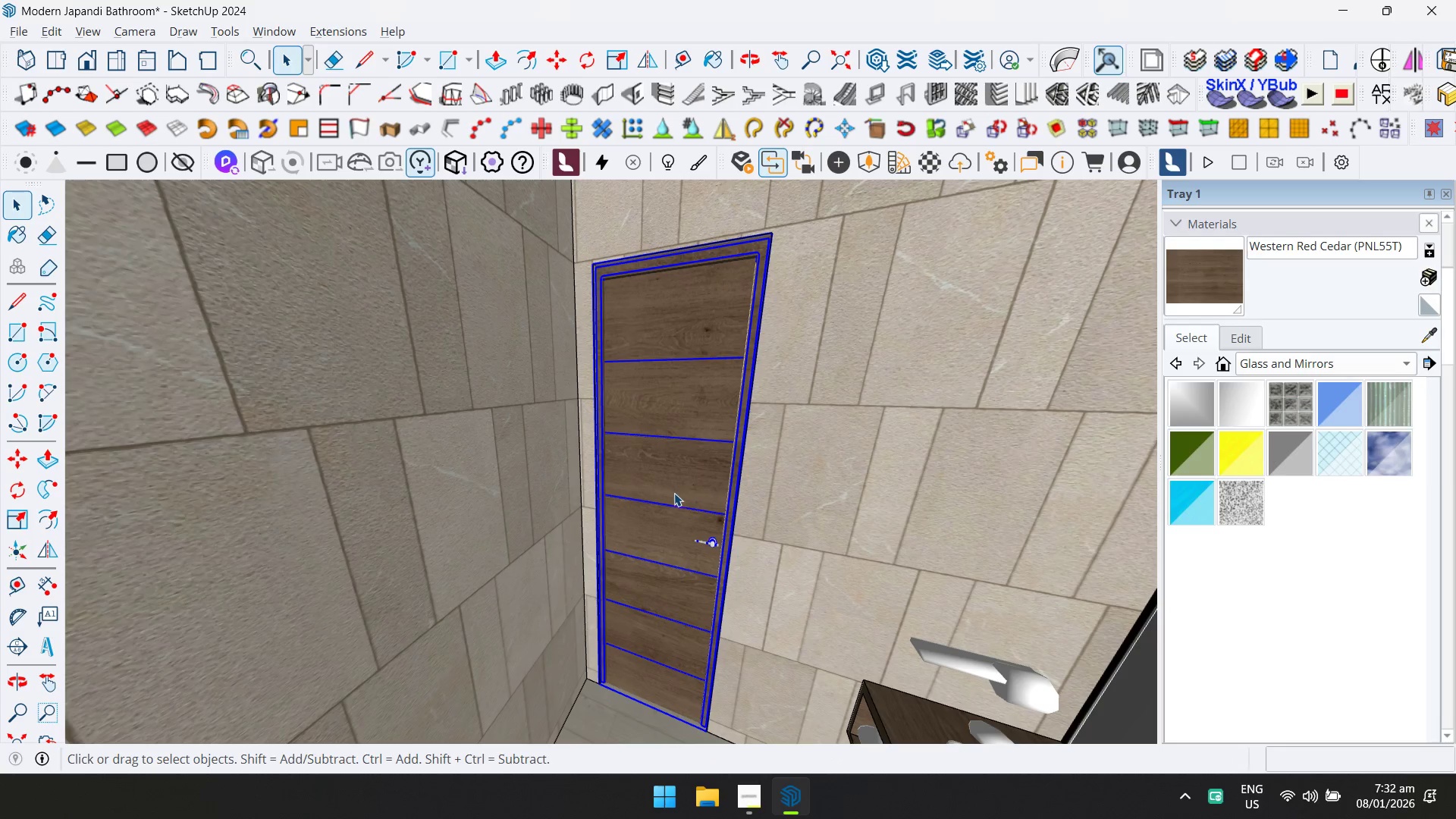 
hold_key(key=ShiftLeft, duration=0.52)
 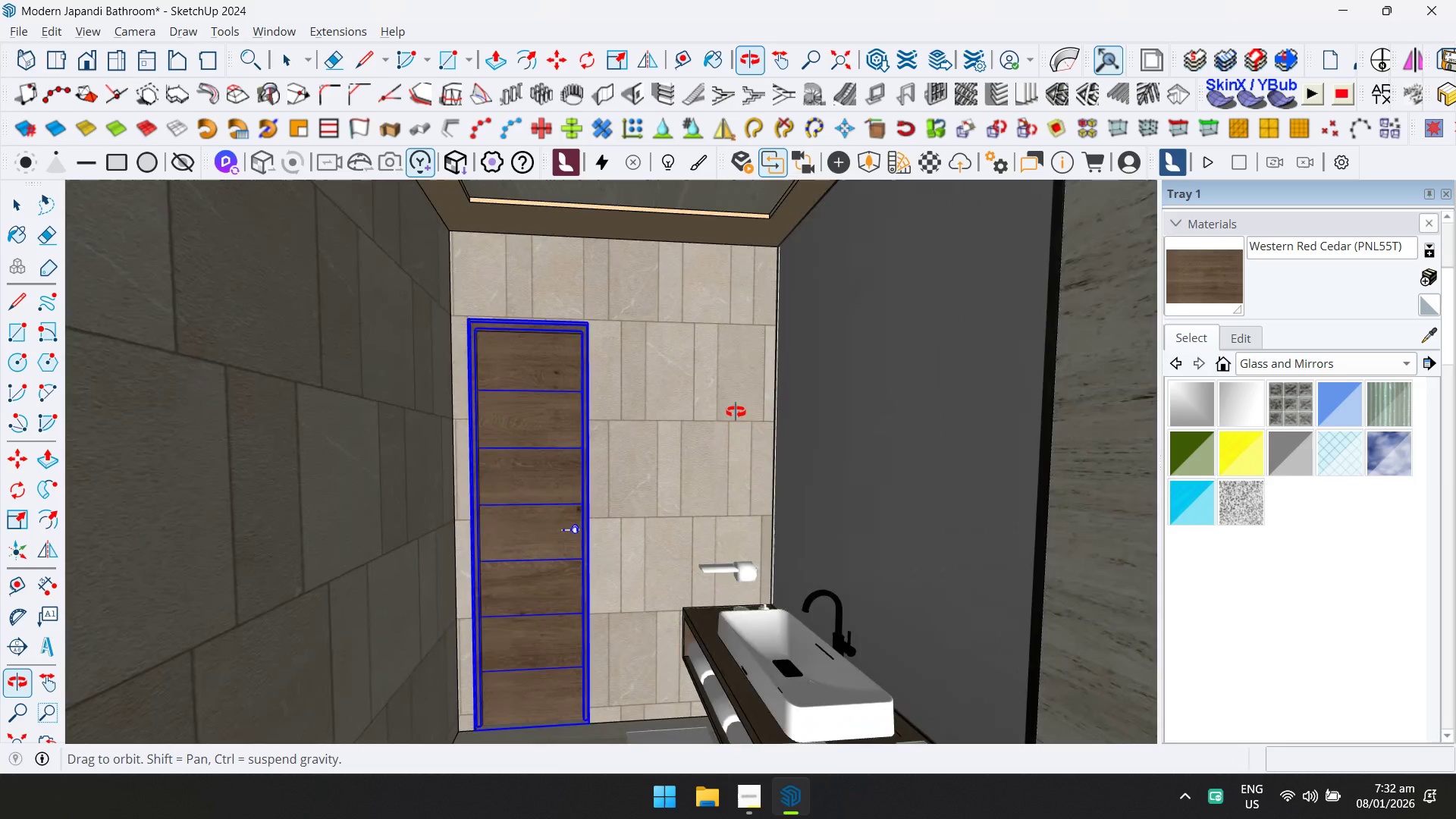 
scroll: coordinate [701, 510], scroll_direction: down, amount: 3.0
 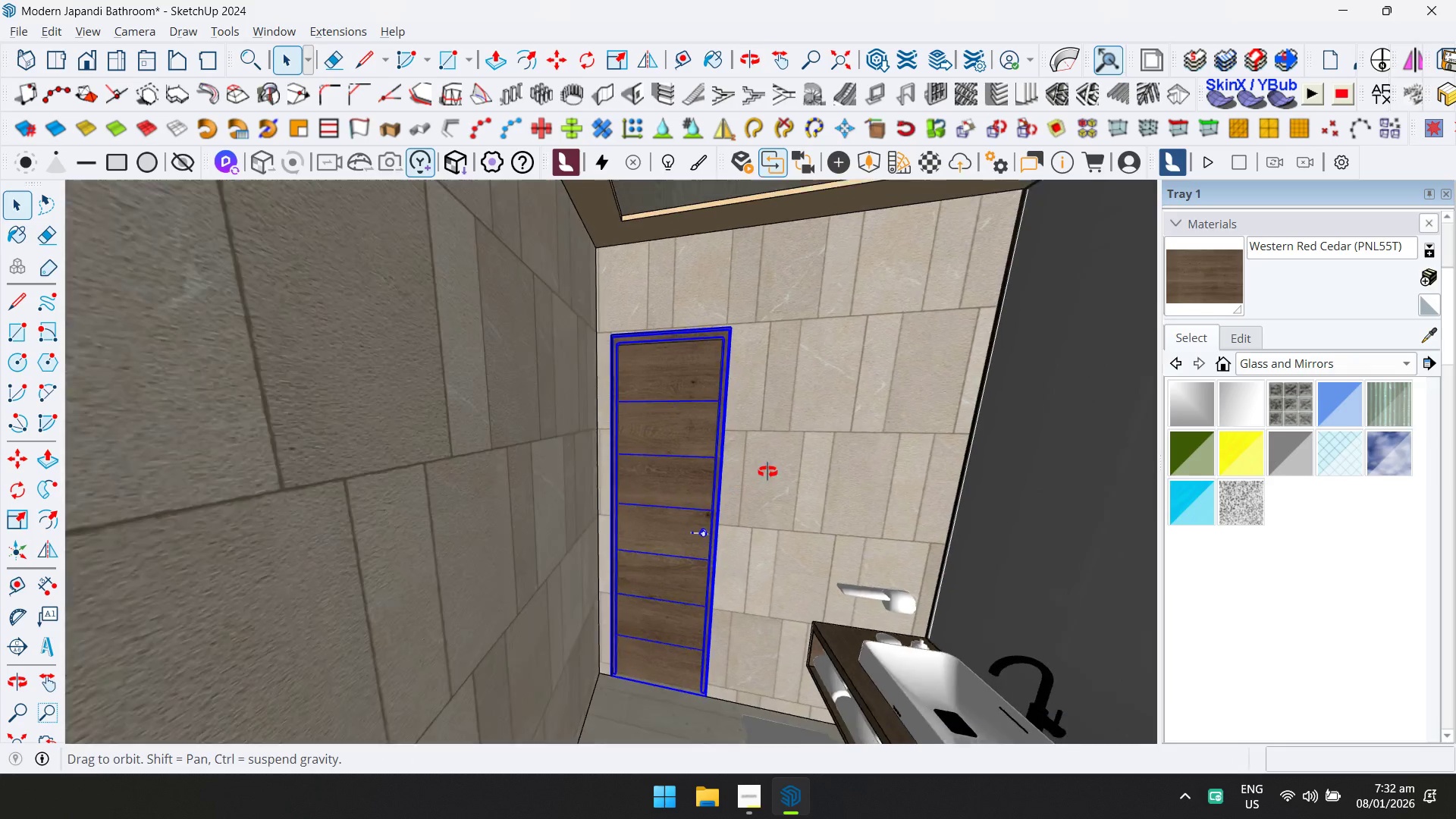 
hold_key(key=ShiftLeft, duration=0.56)
 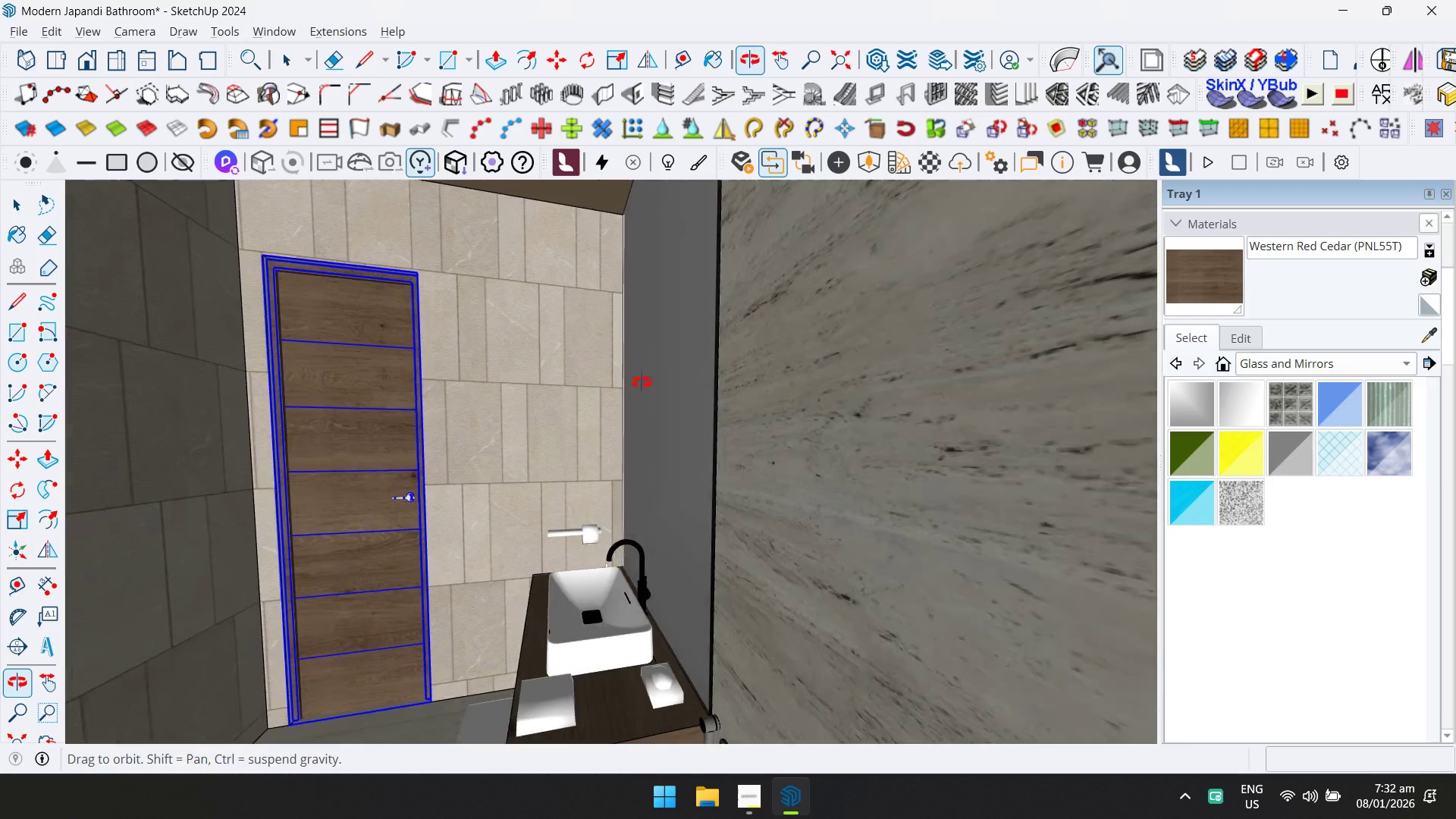 
key(Escape)
 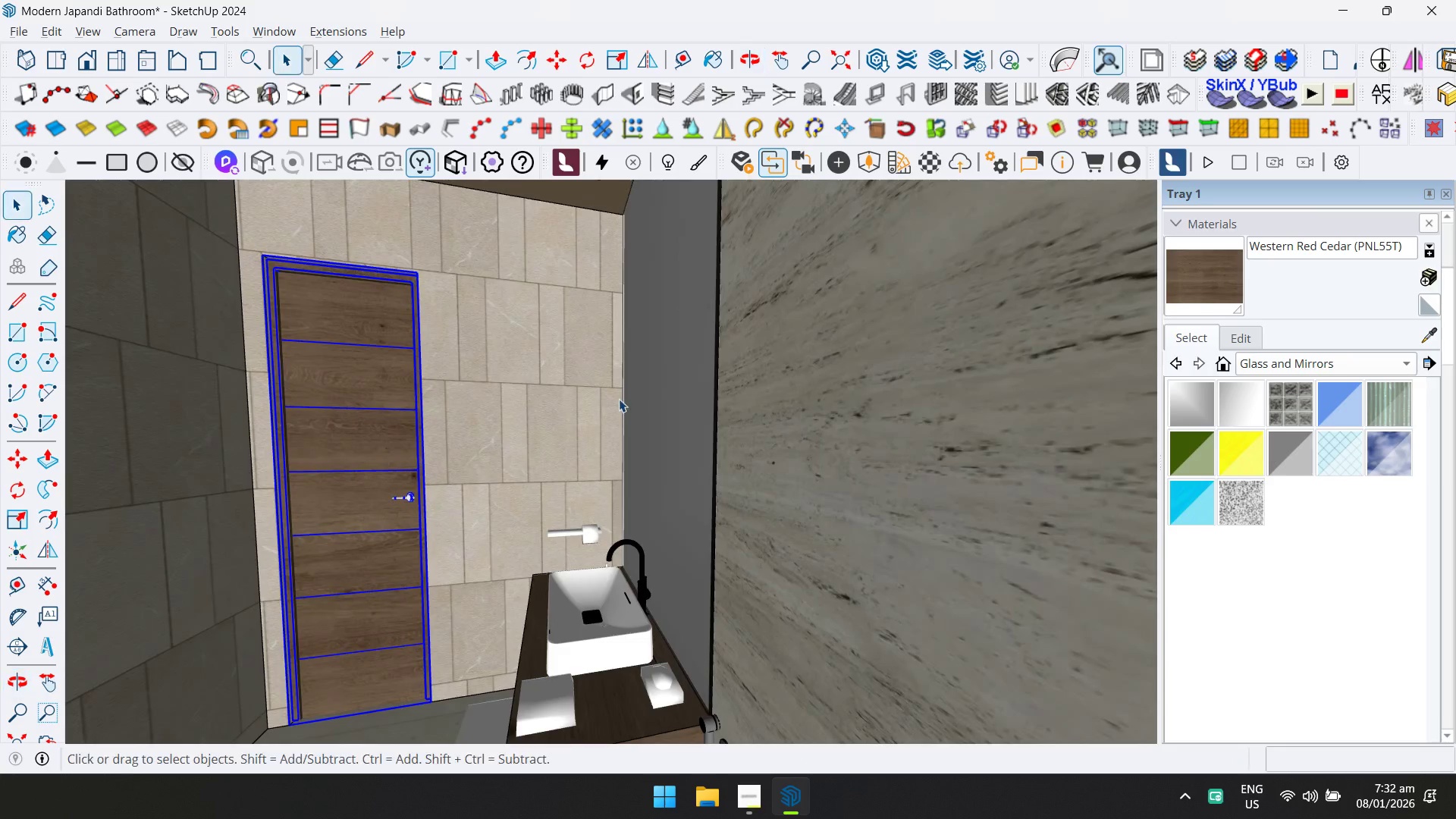 
scroll: coordinate [578, 451], scroll_direction: down, amount: 3.0
 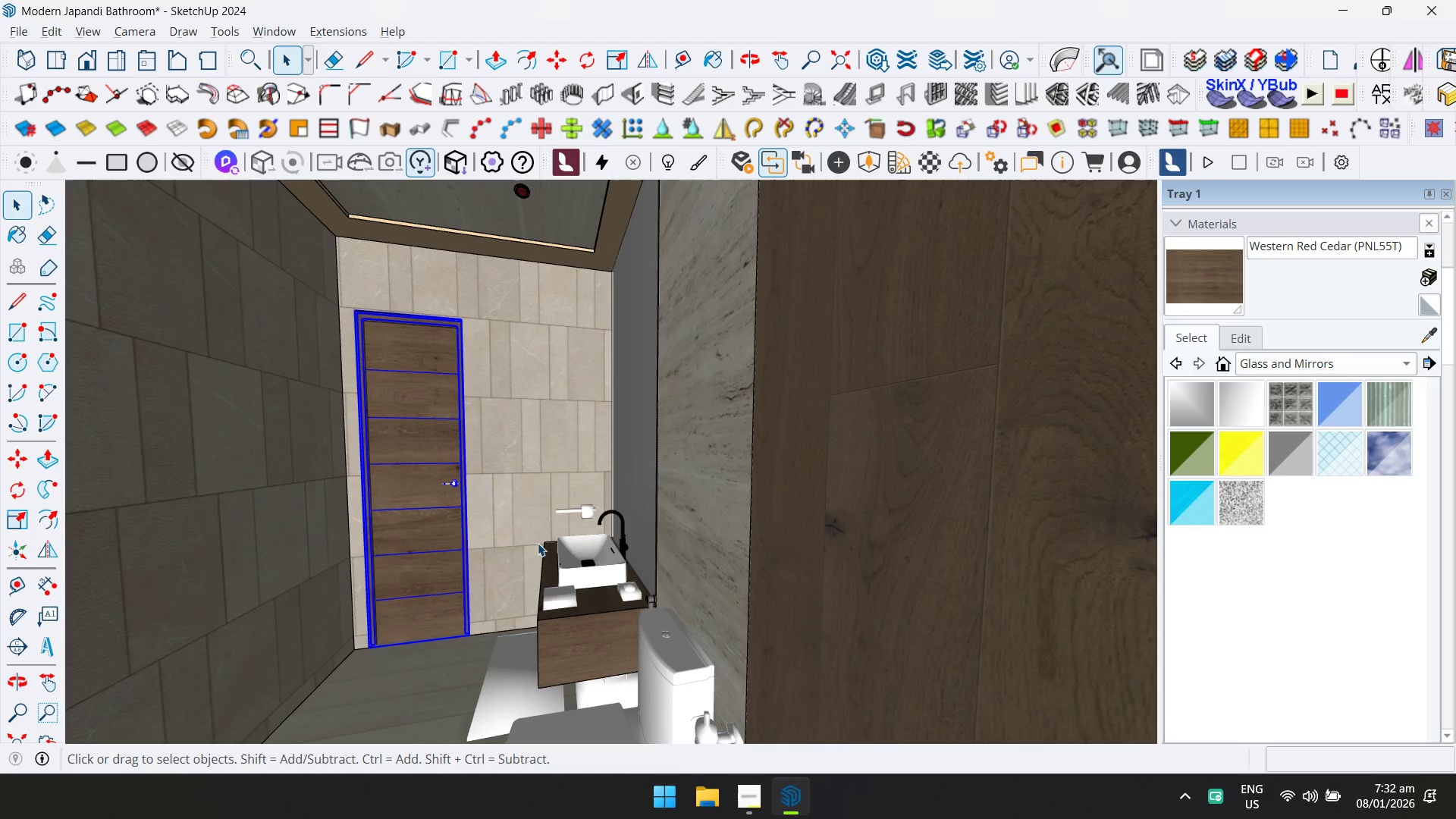 
left_click([493, 504])
 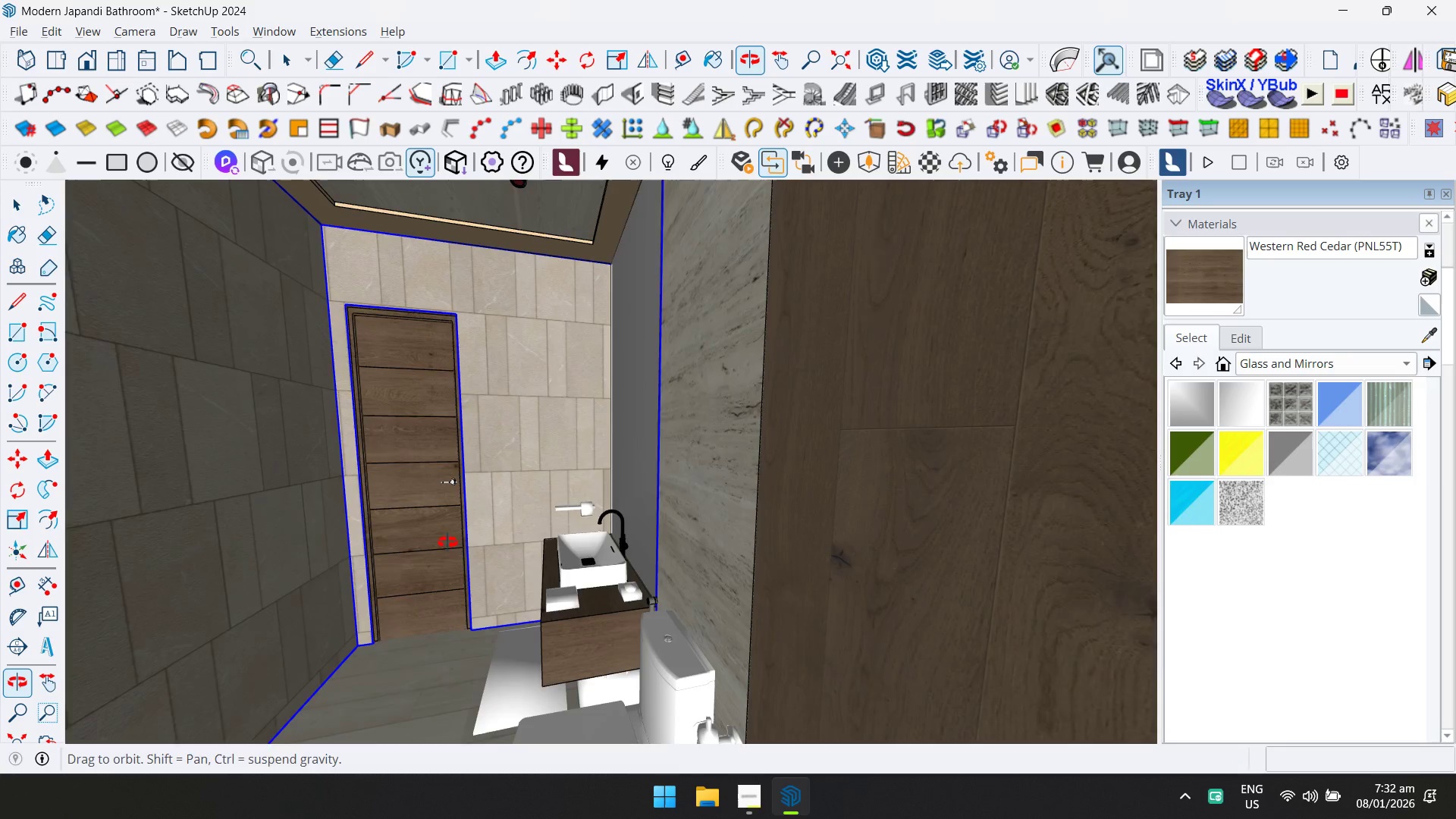 
hold_key(key=ShiftLeft, duration=0.52)
 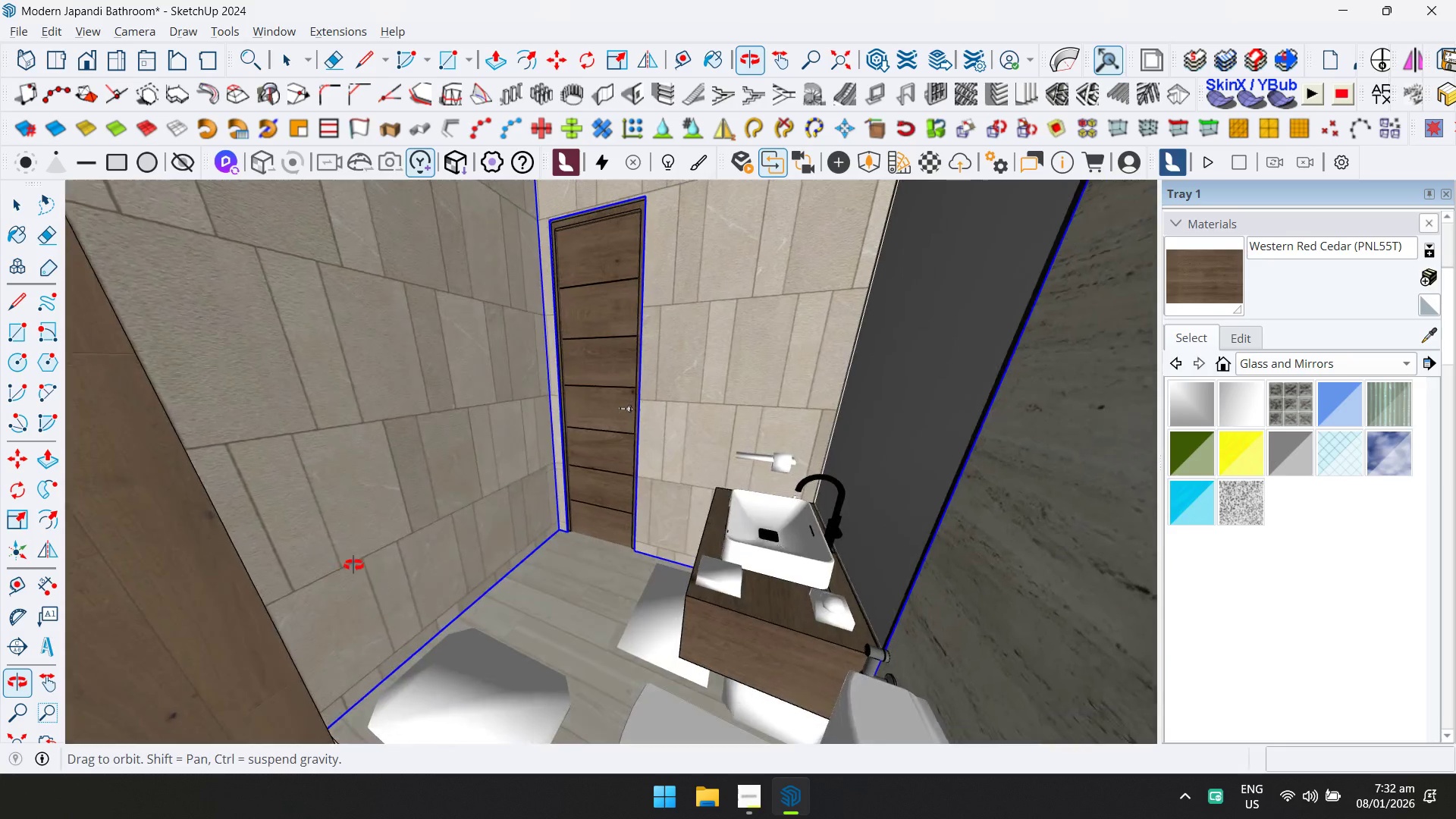 
hold_key(key=ShiftLeft, duration=0.64)
 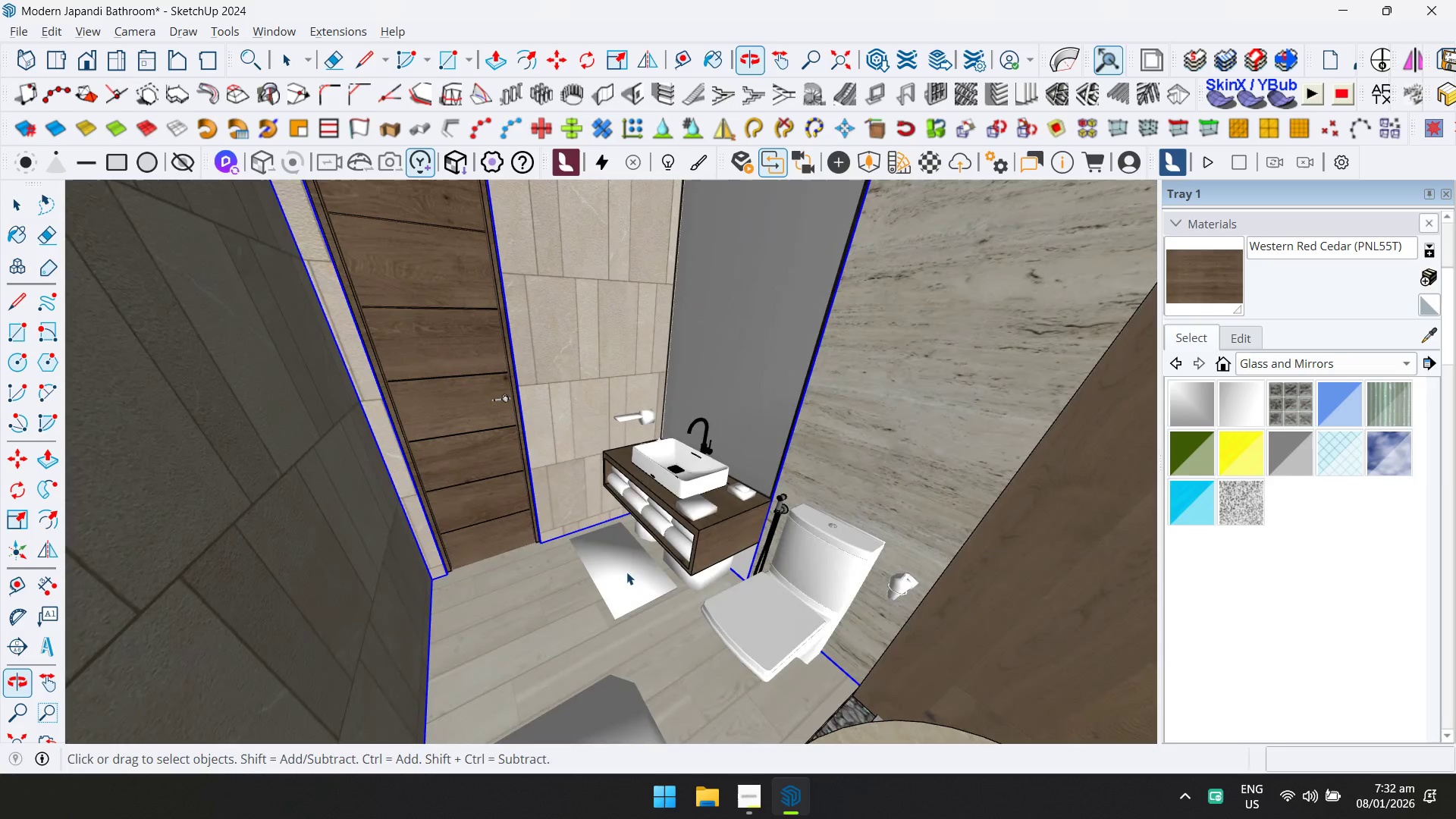 
hold_key(key=ShiftLeft, duration=0.31)
 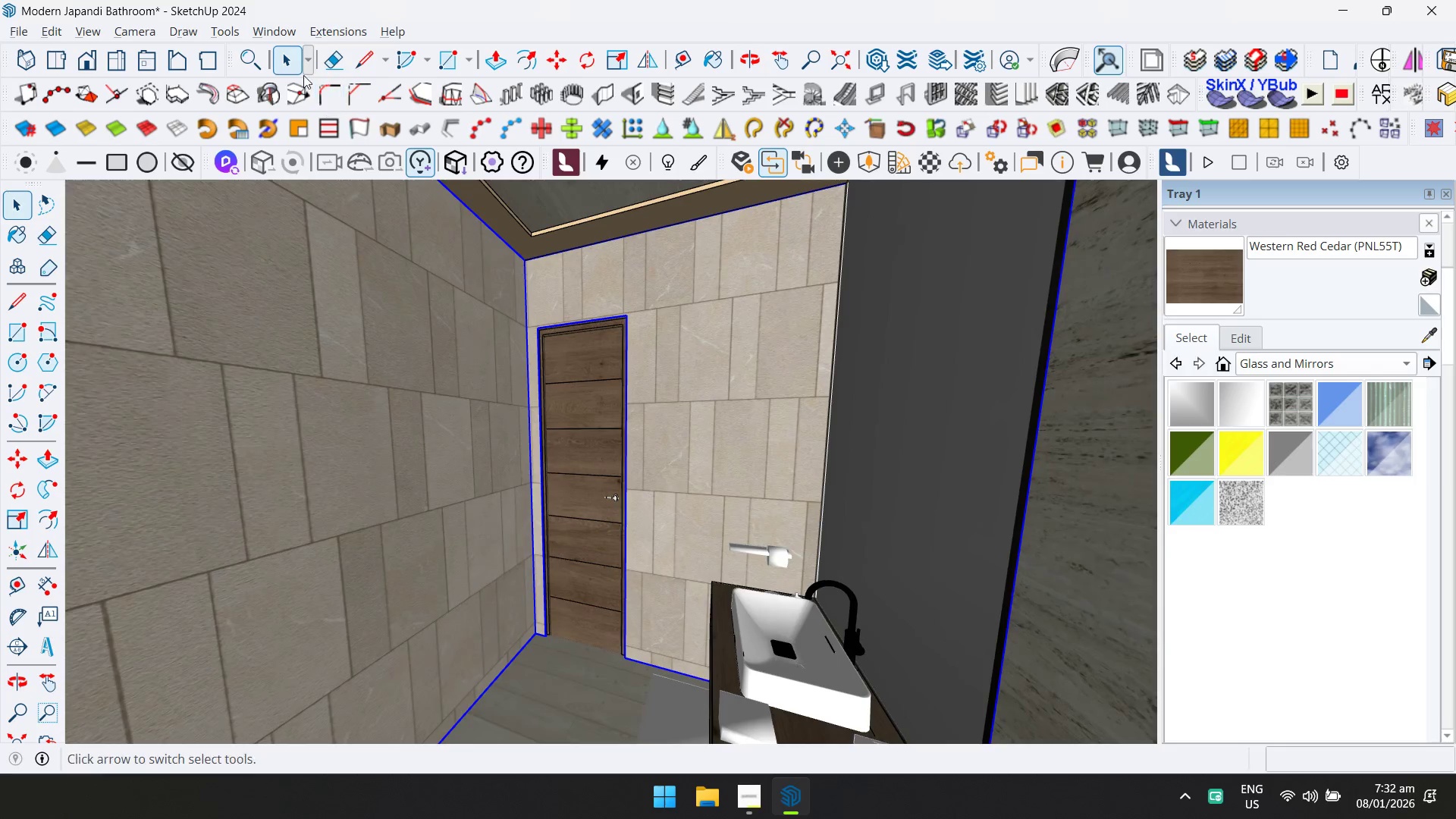 
scroll: coordinate [620, 486], scroll_direction: none, amount: 0.0
 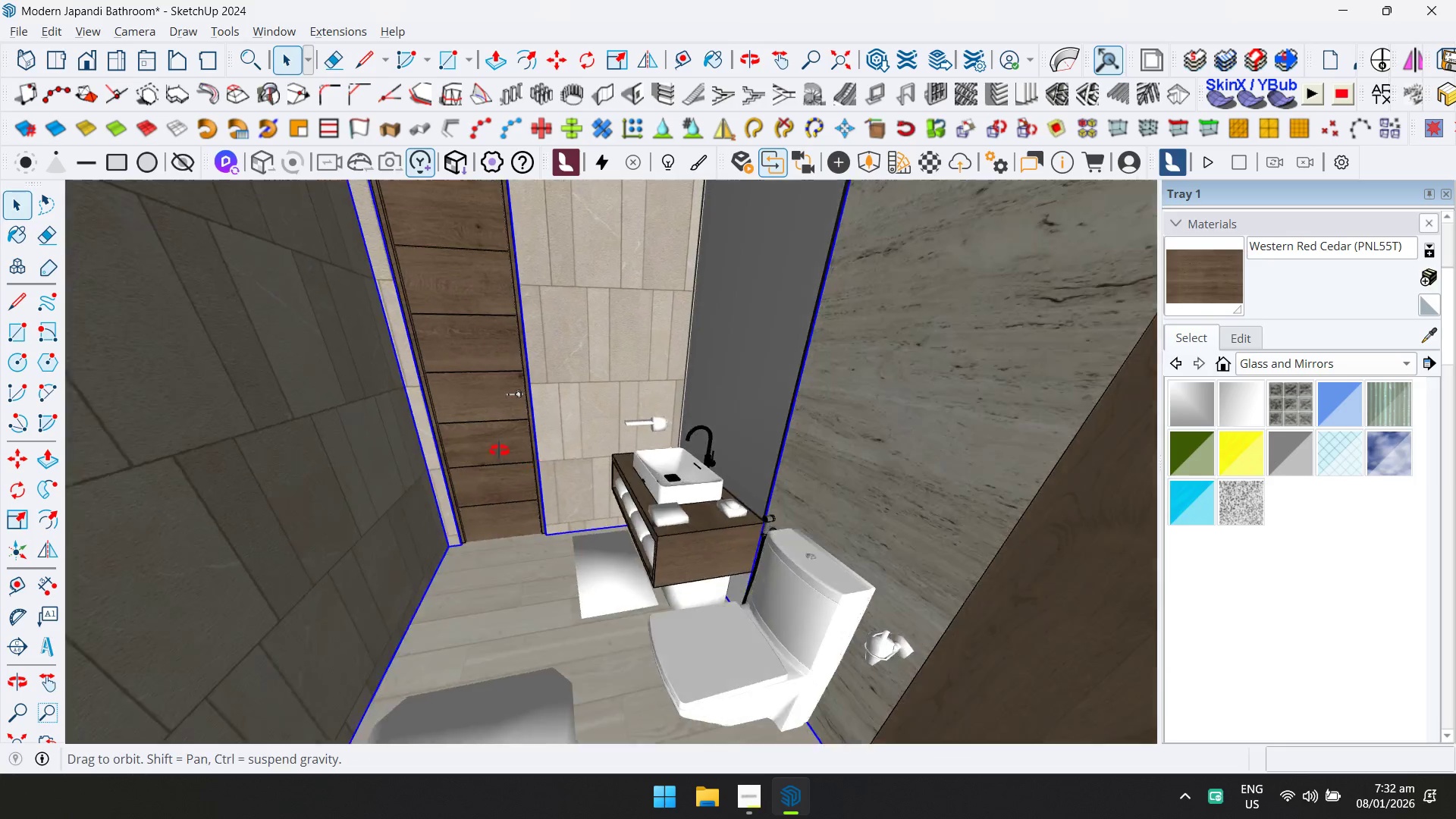 
left_click([278, 29])
 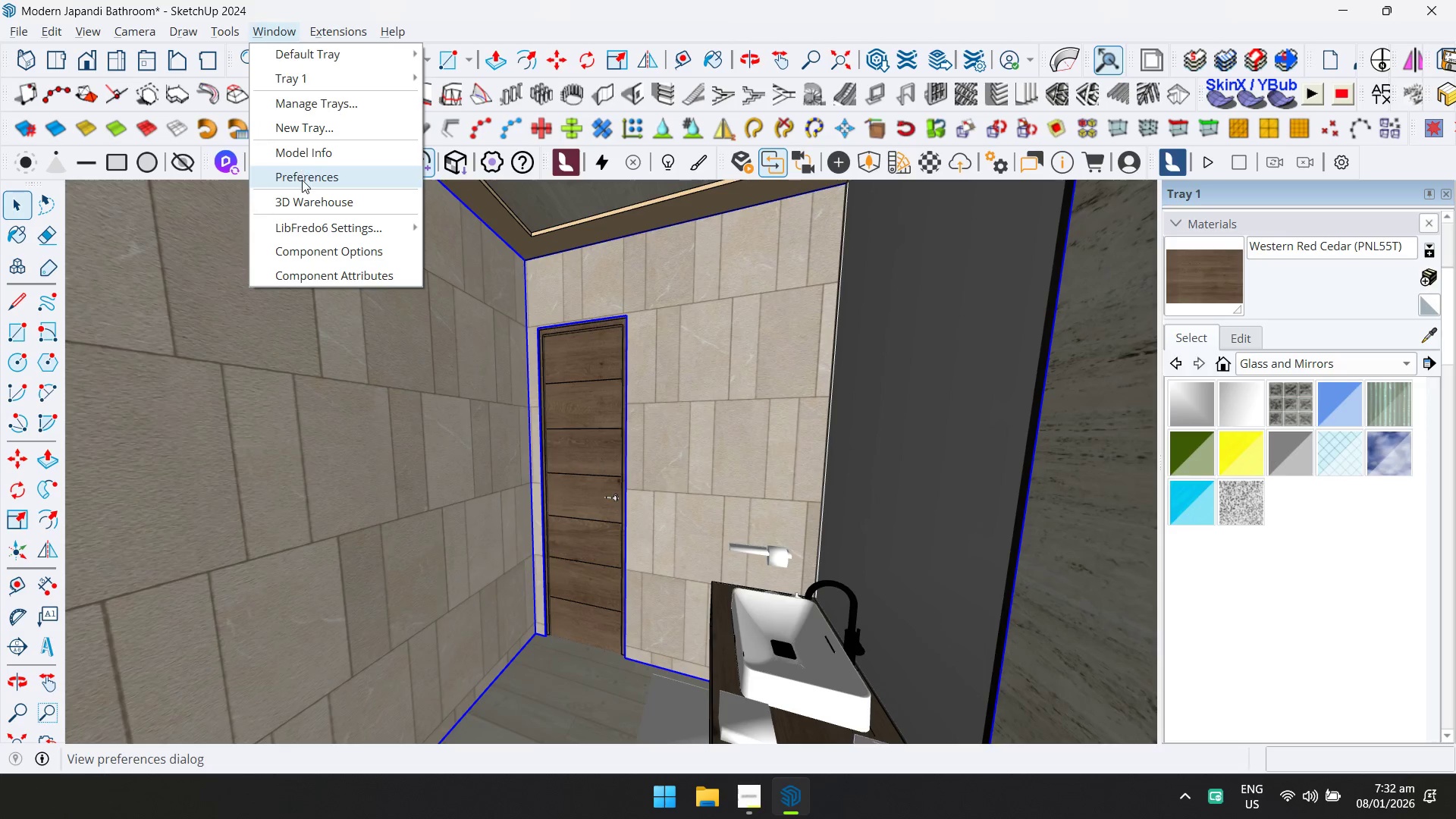 
left_click([303, 200])
 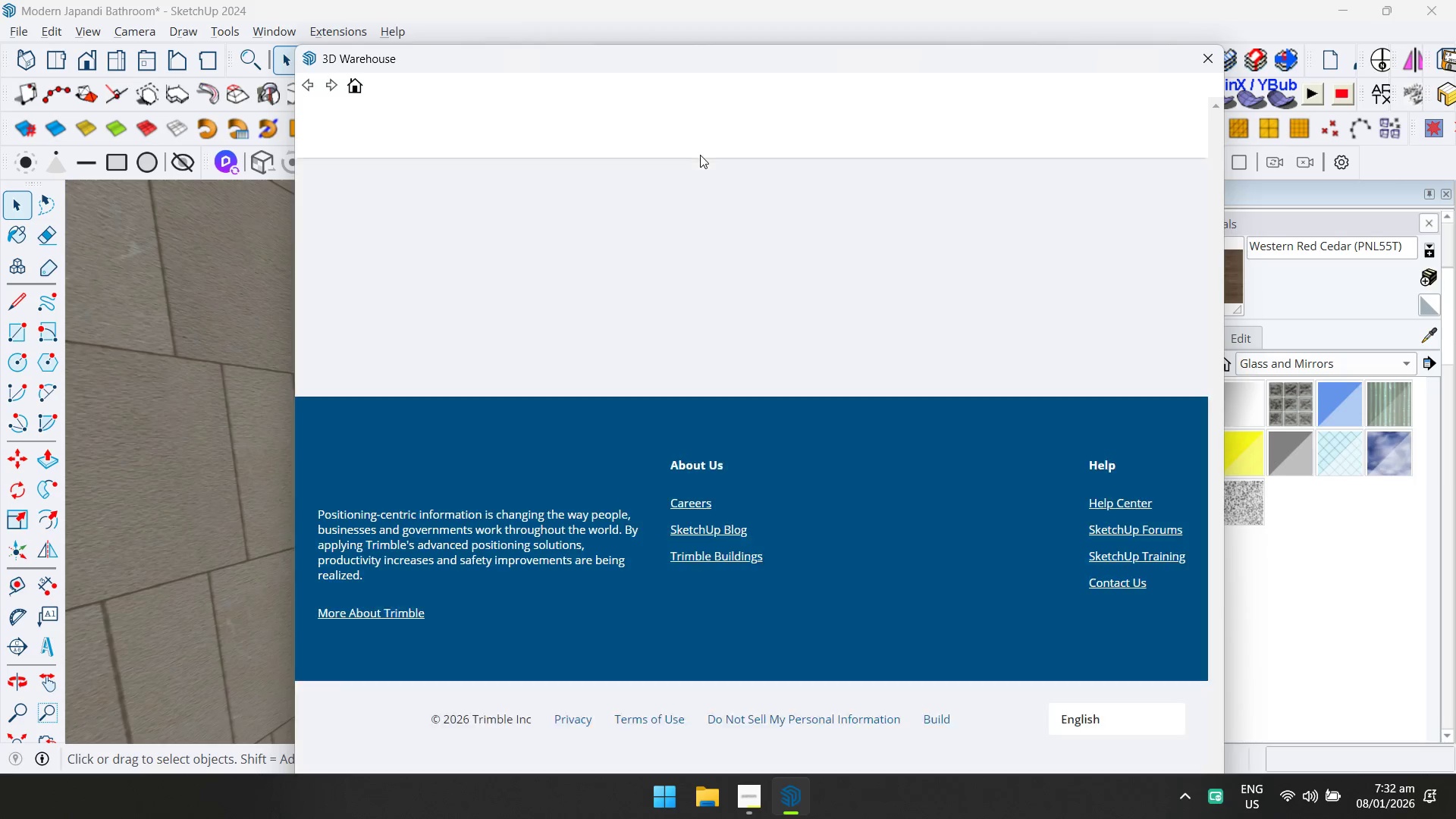 
left_click([728, 143])
 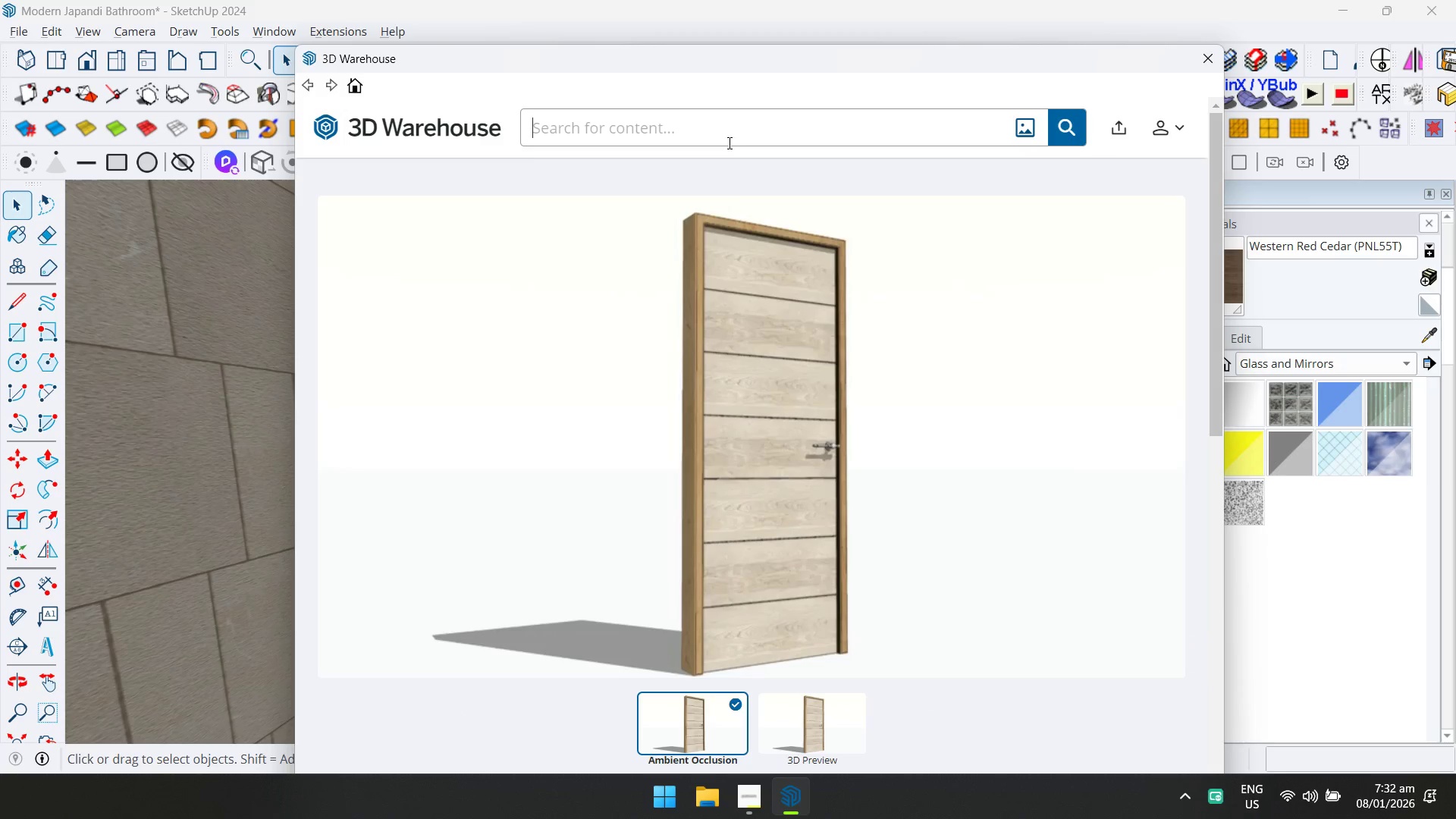 
type(towel hanger)
 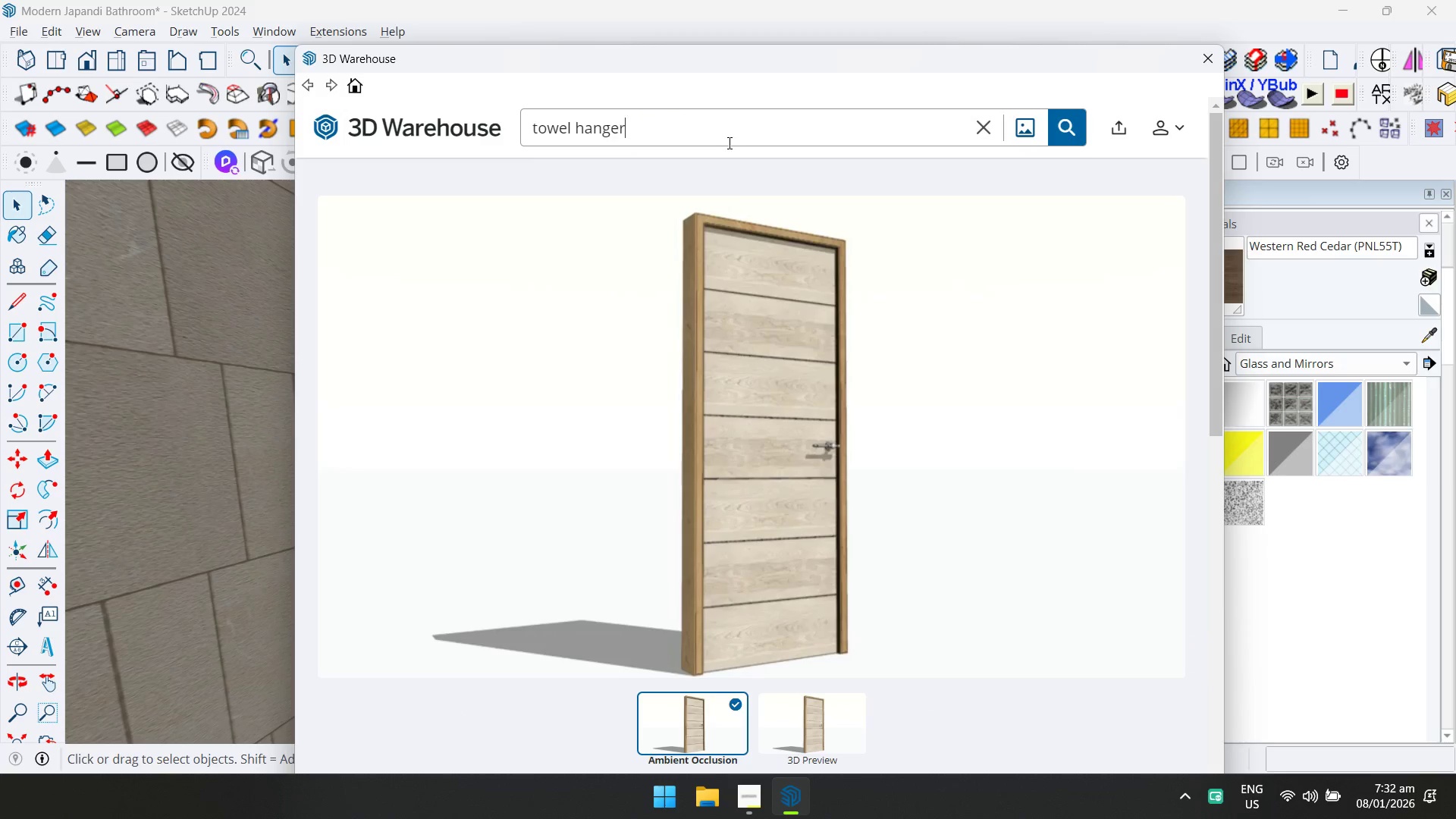 
key(Enter)
 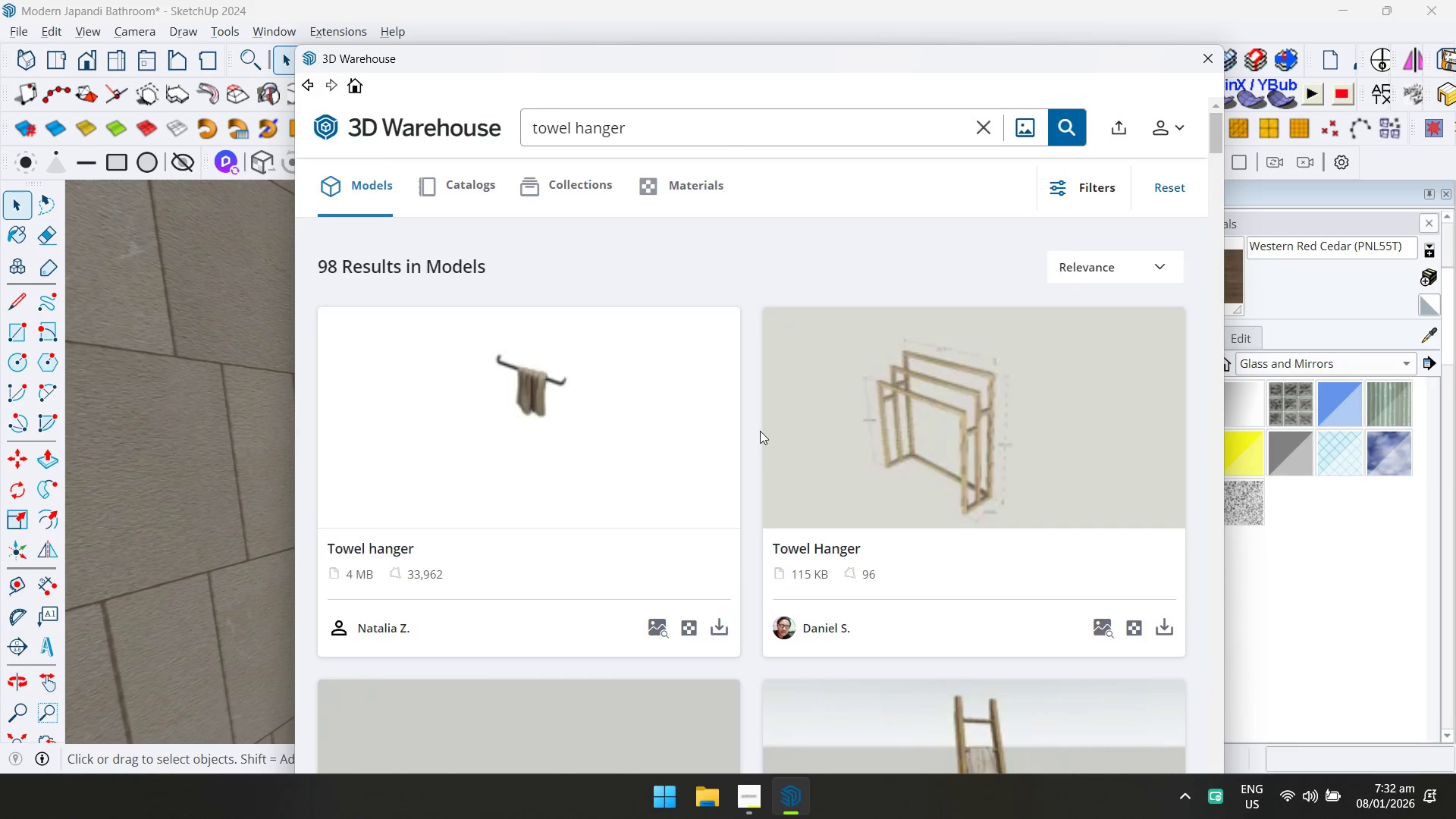 
scroll: coordinate [759, 431], scroll_direction: down, amount: 2.0
 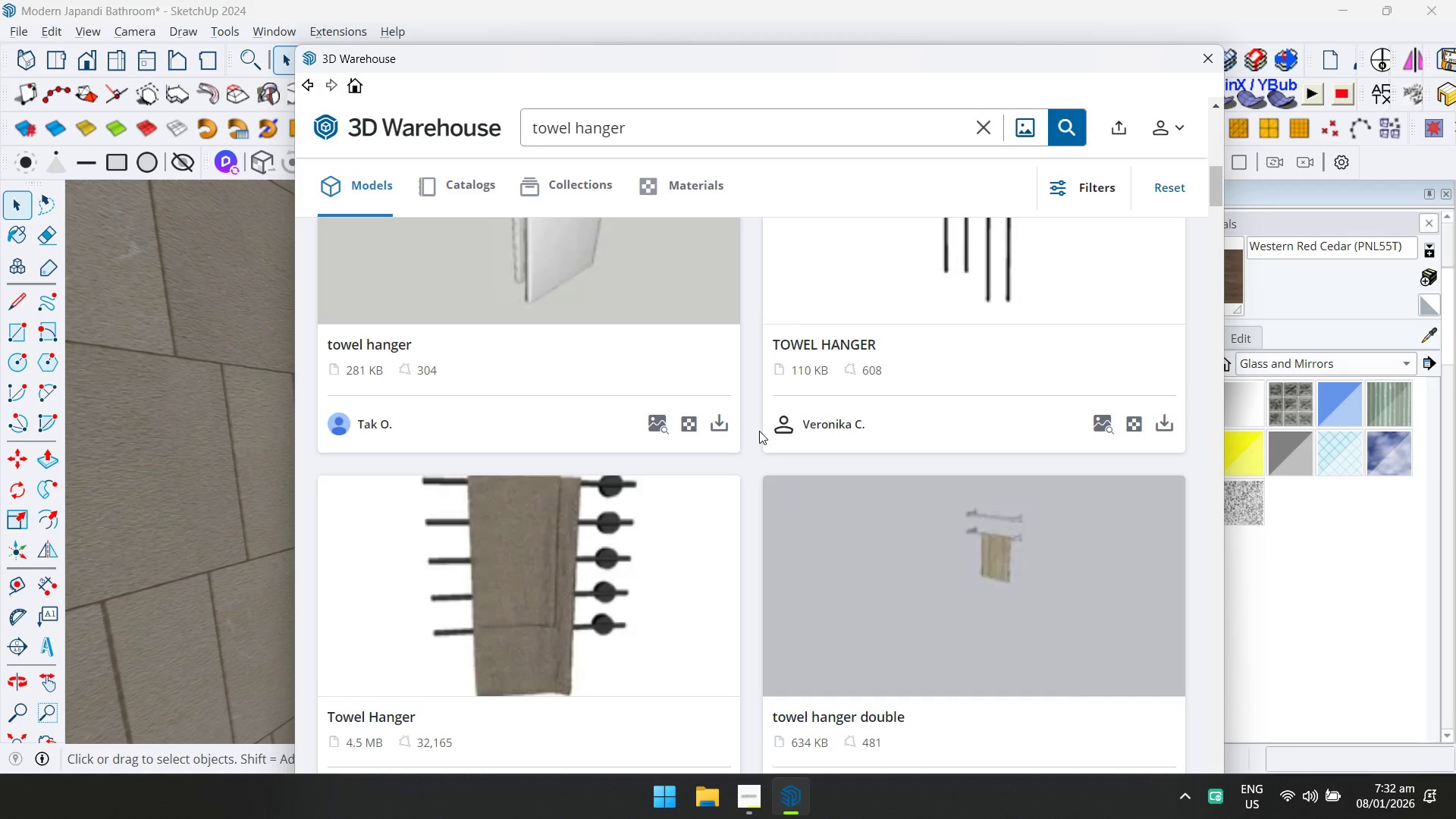 
left_click([507, 592])
 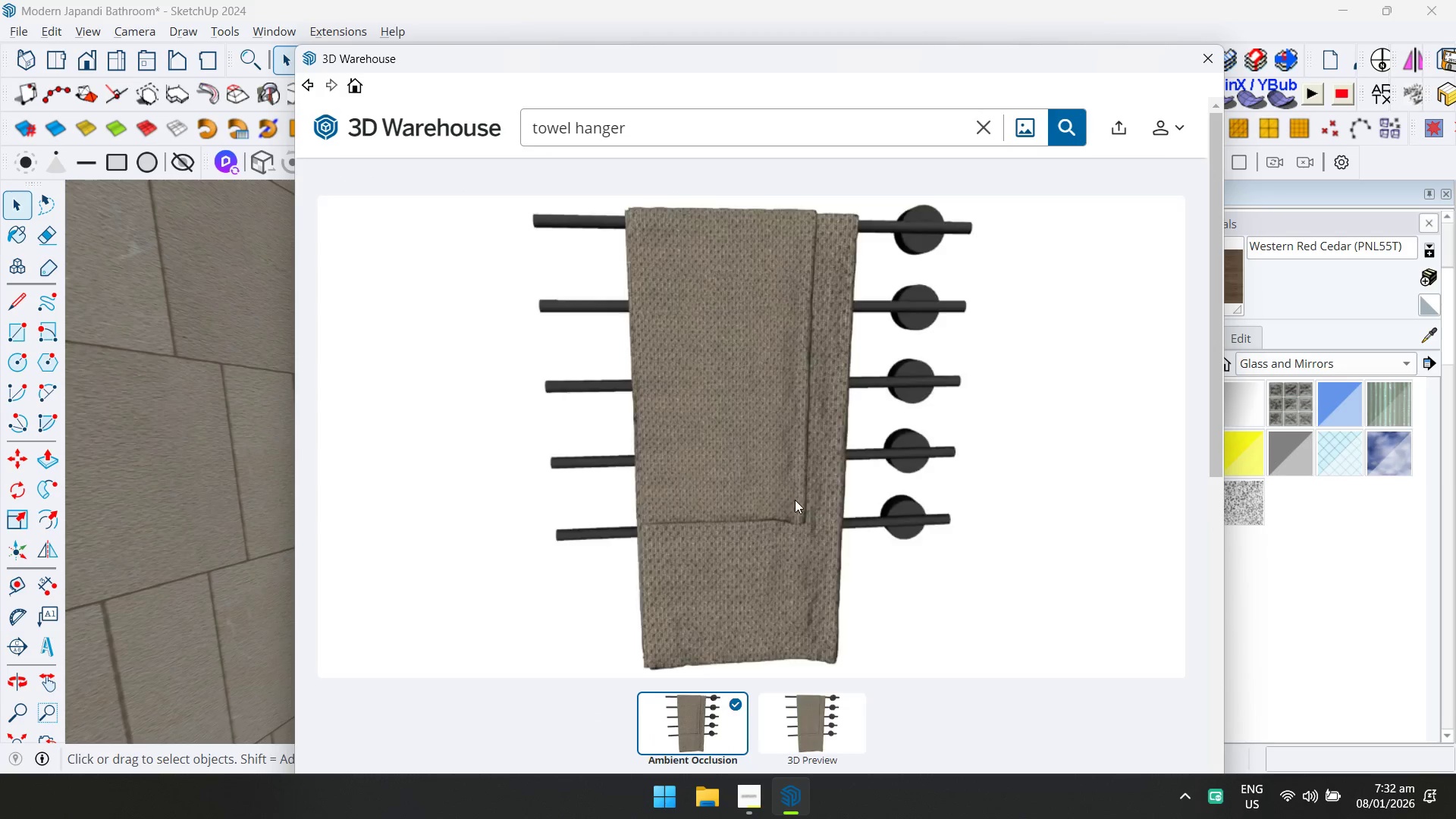 
left_click([1052, 574])
 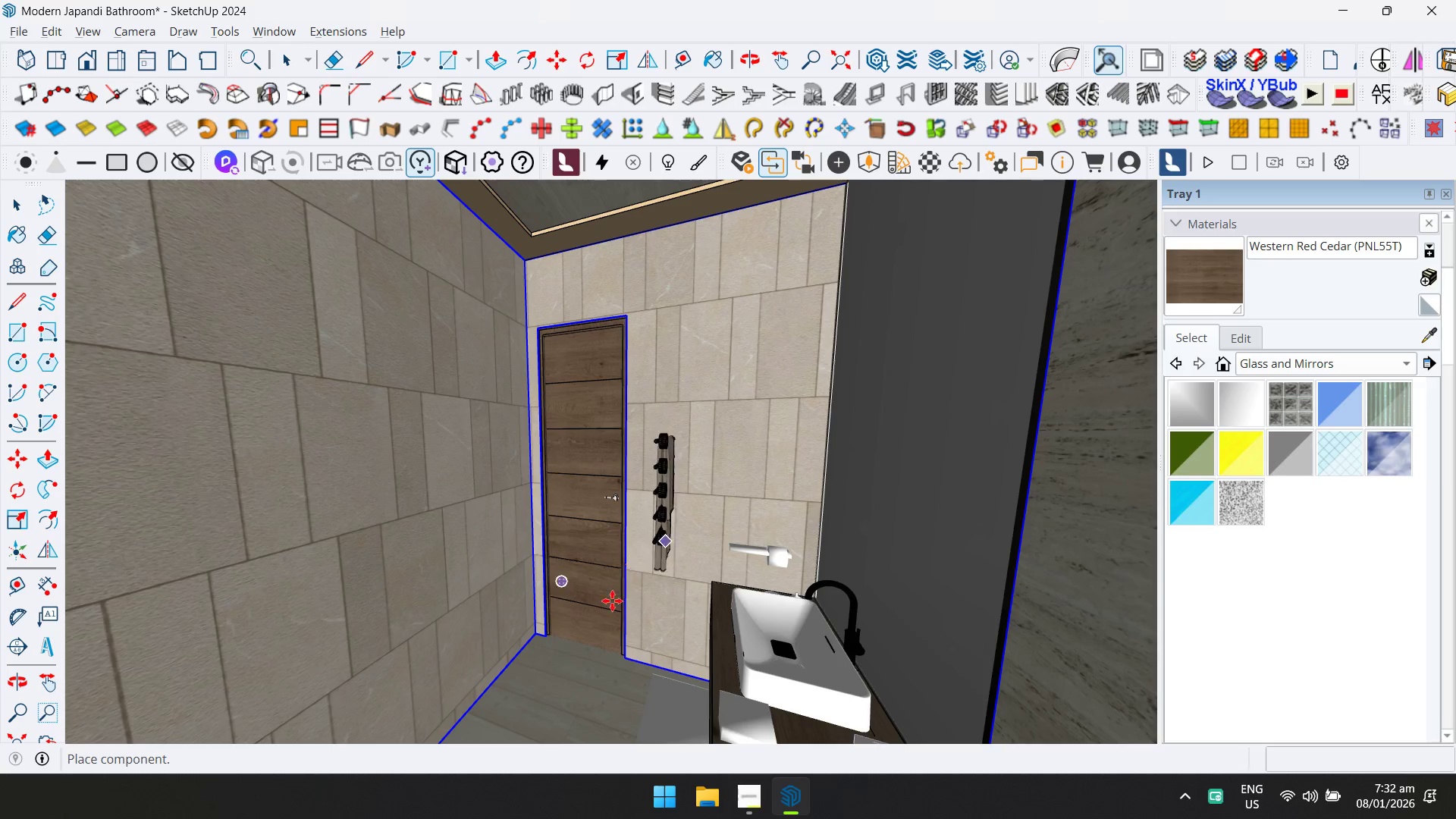 
scroll: coordinate [844, 491], scroll_direction: down, amount: 1.0
 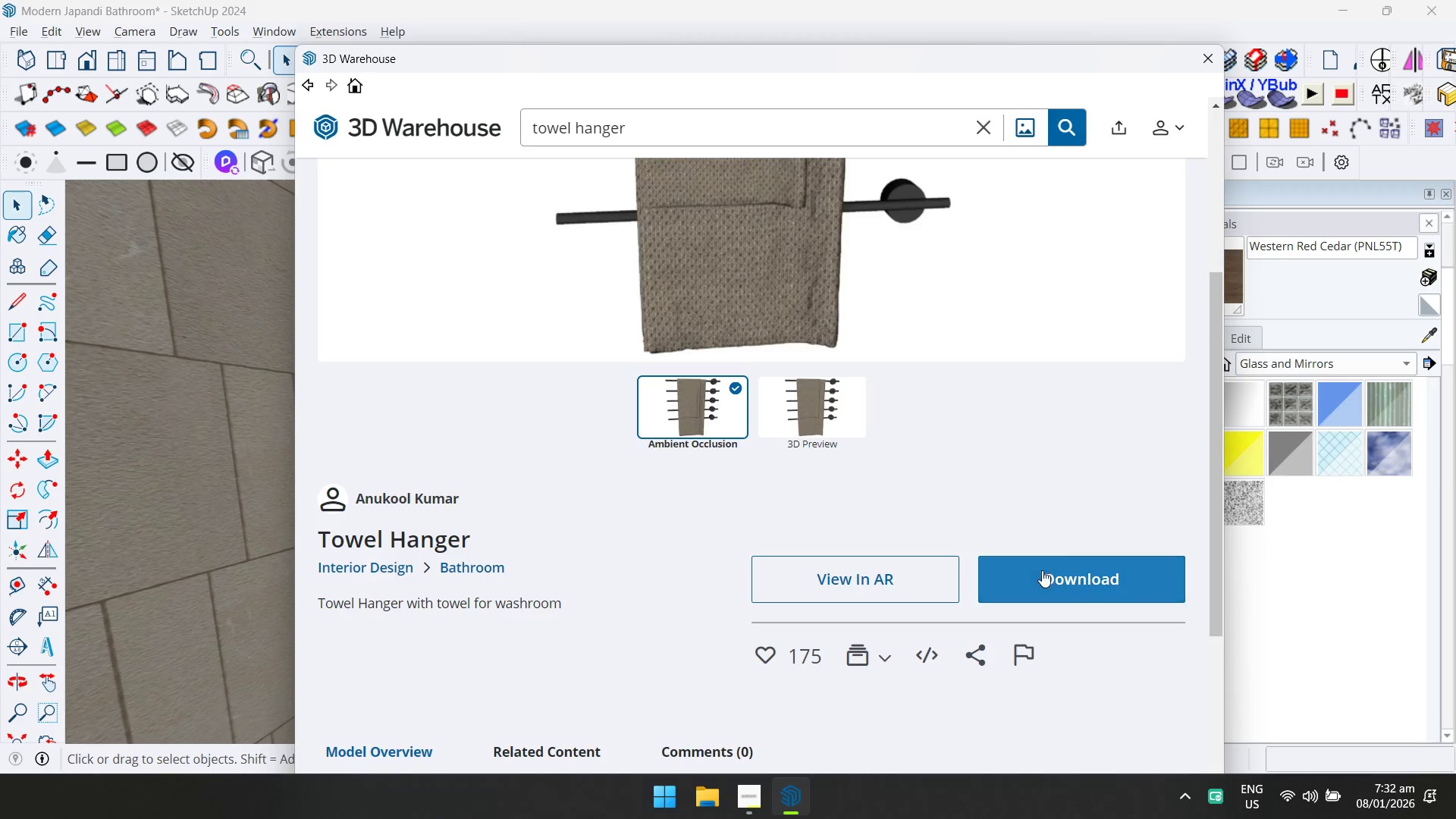 
scroll: coordinate [548, 662], scroll_direction: up, amount: 13.0
 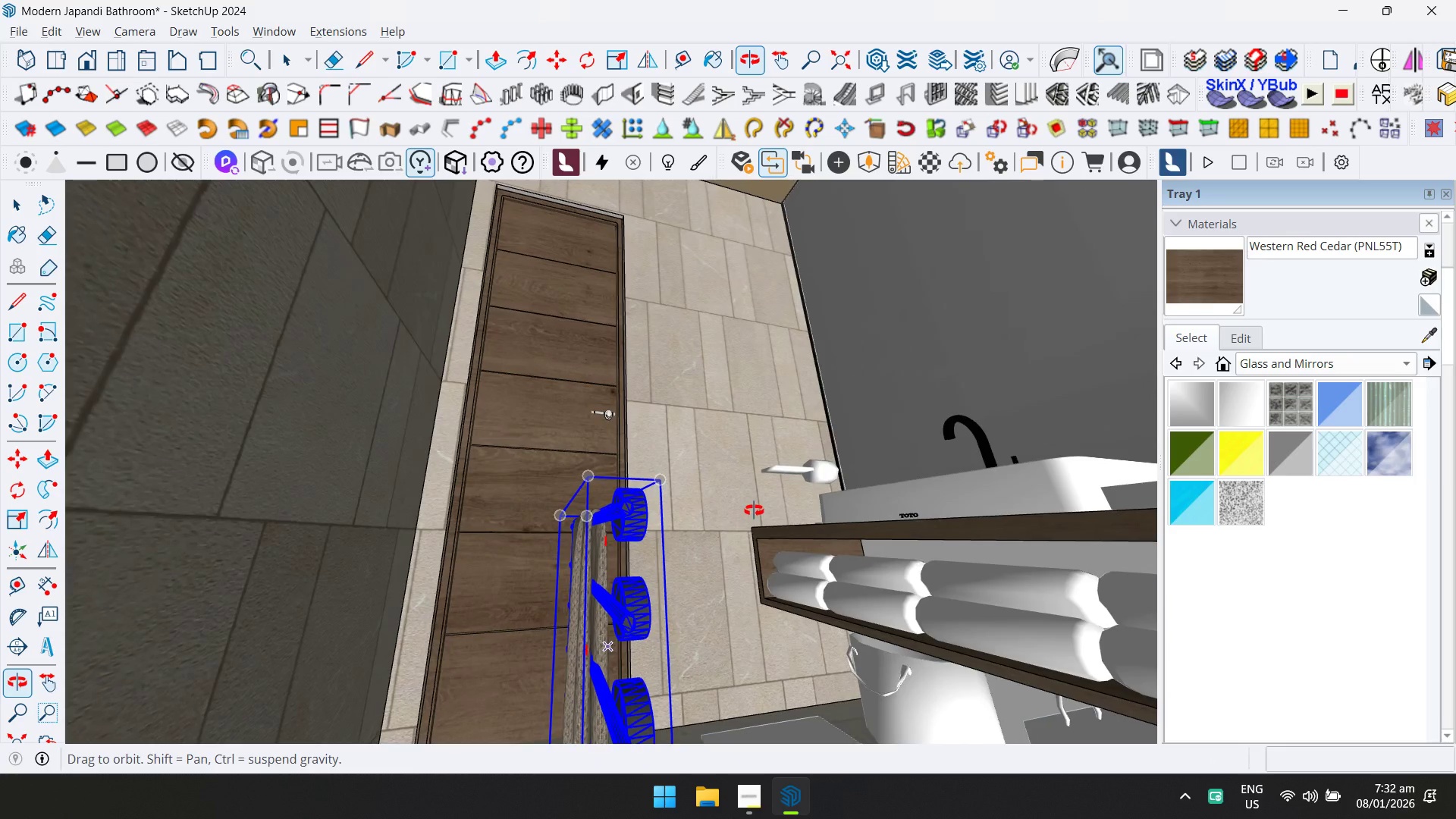 
hold_key(key=ShiftLeft, duration=0.59)
 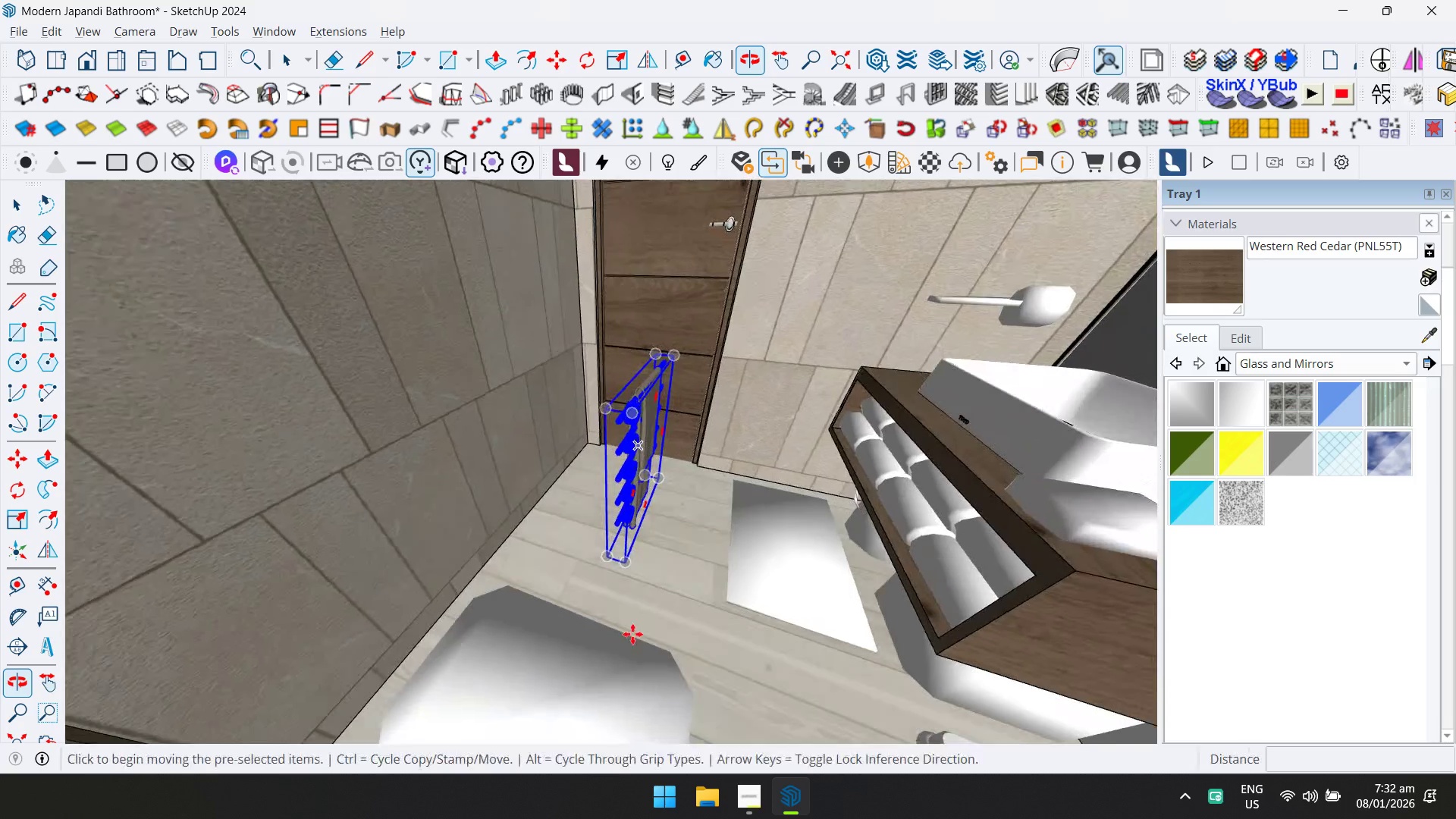 
scroll: coordinate [645, 419], scroll_direction: up, amount: 11.0
 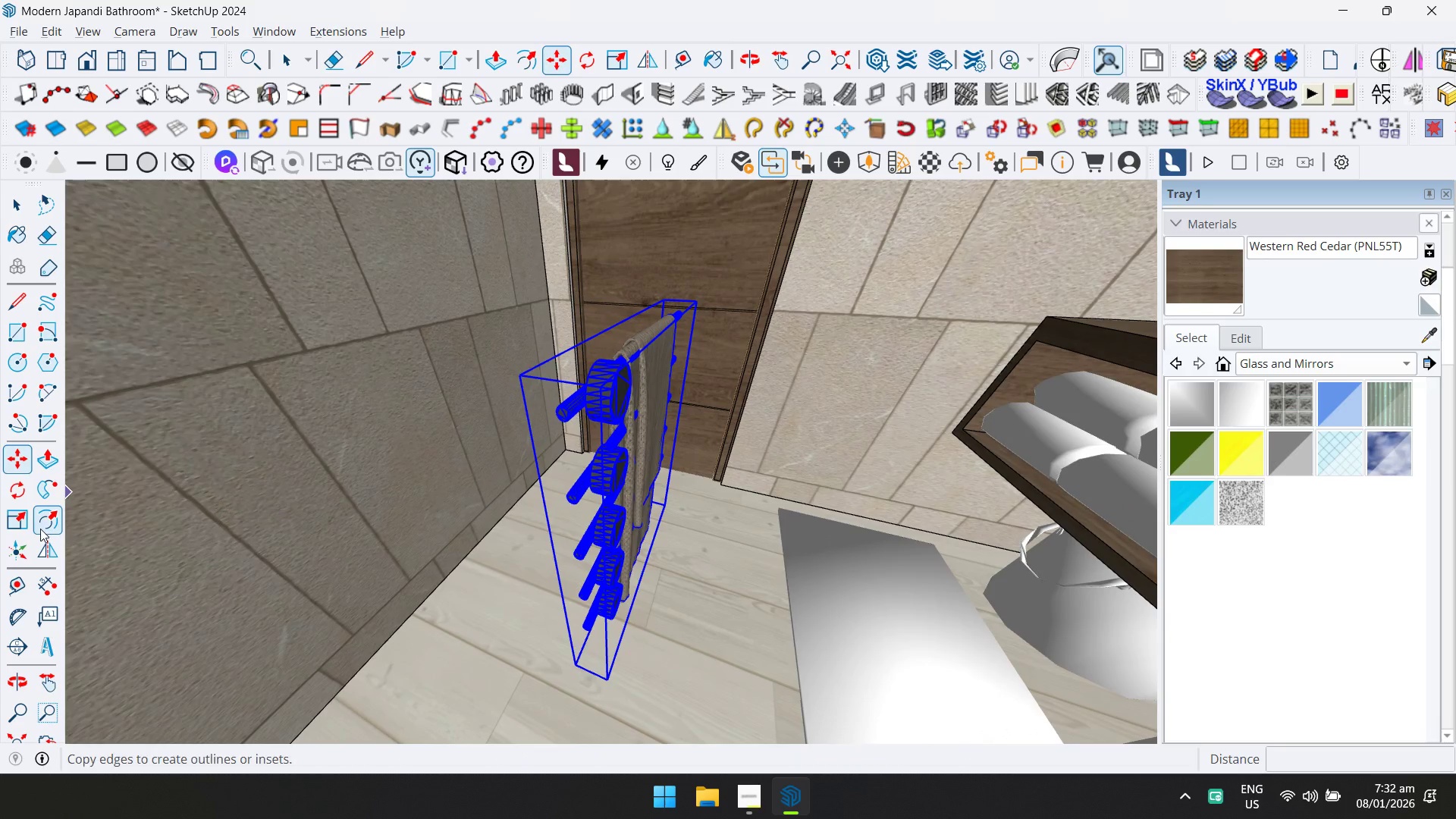 
left_click([50, 551])
 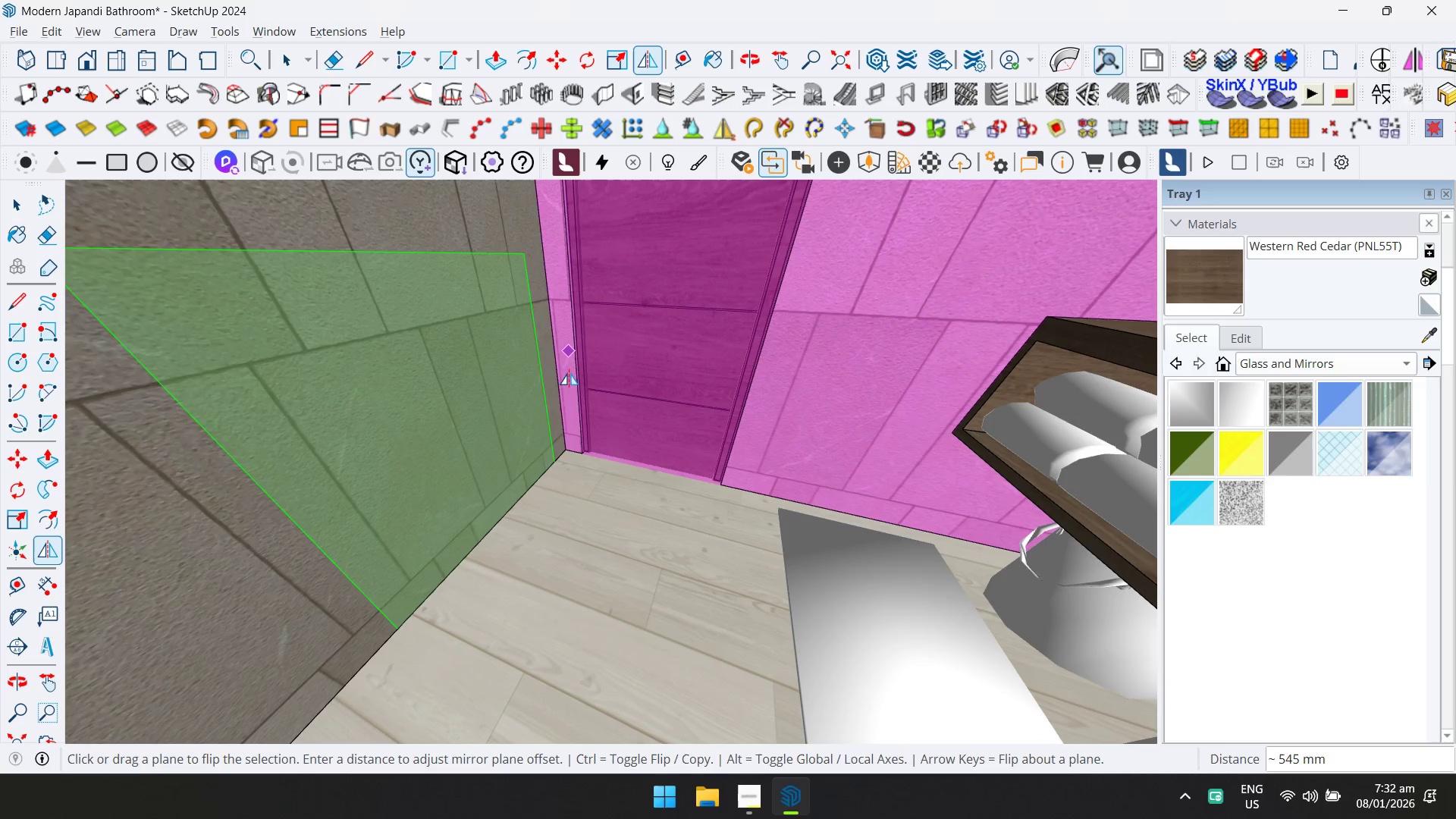 
key(Control+ControlLeft)
 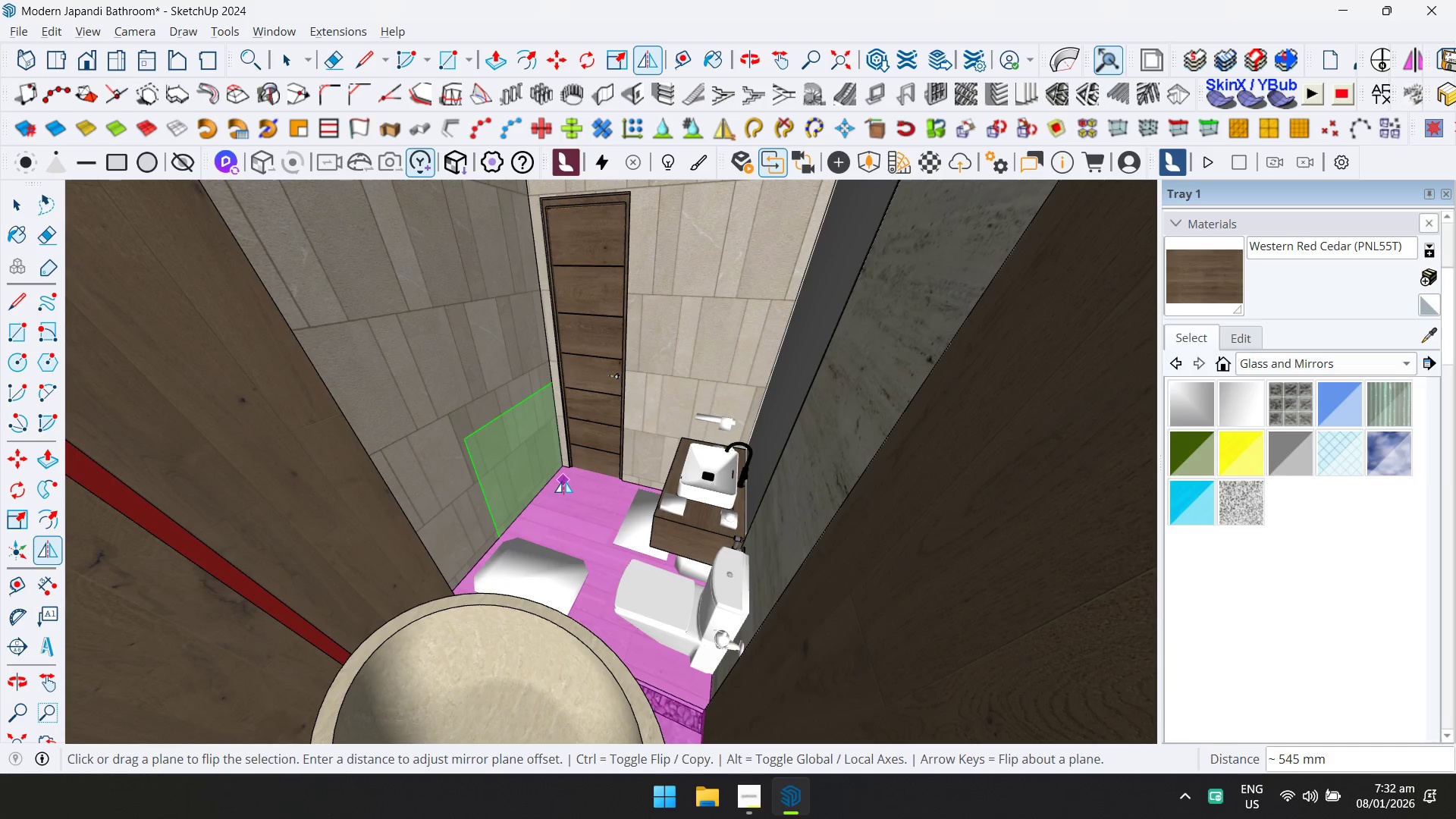 
scroll: coordinate [563, 480], scroll_direction: down, amount: 15.0
 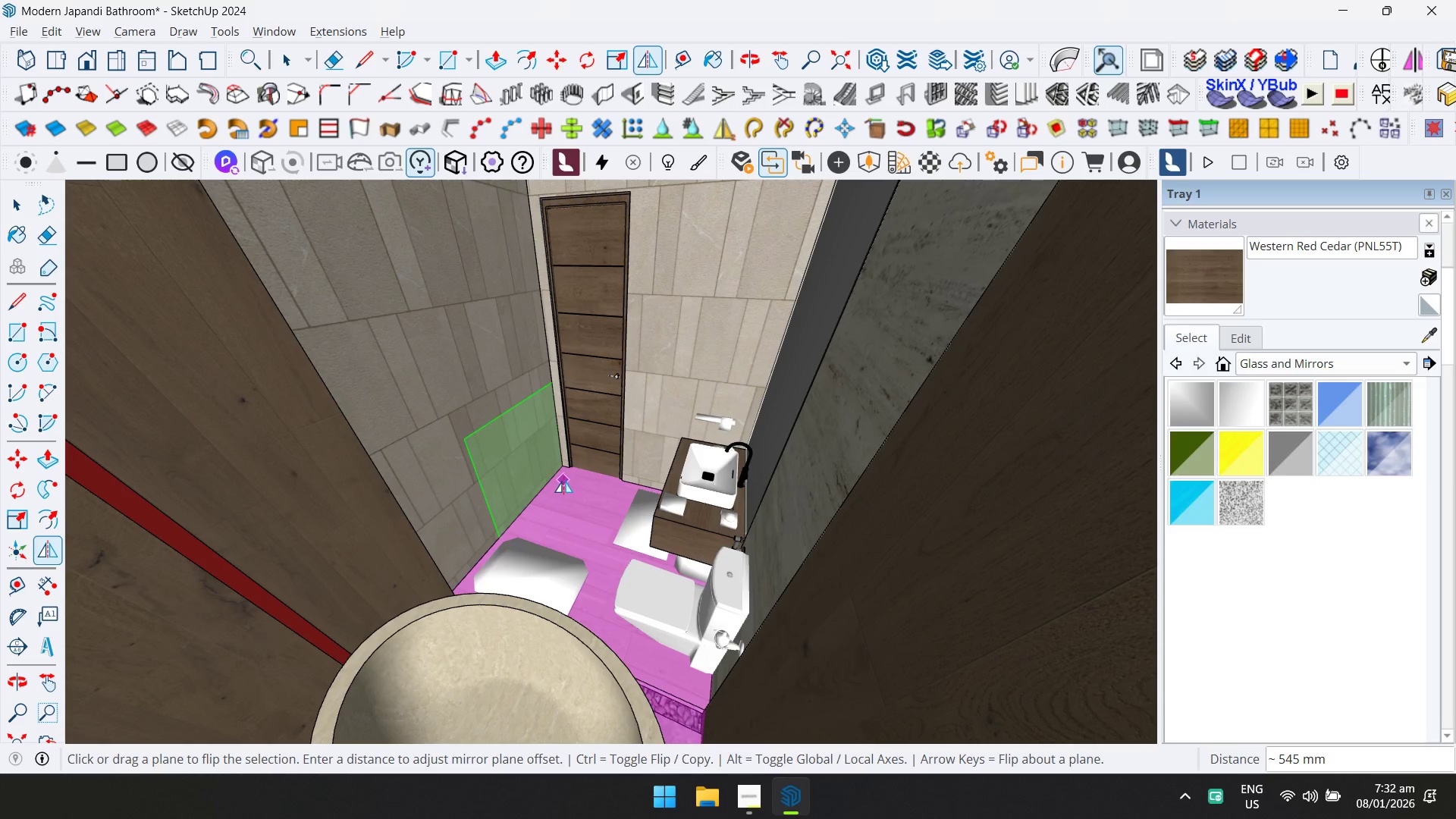 
key(Control+Z)
 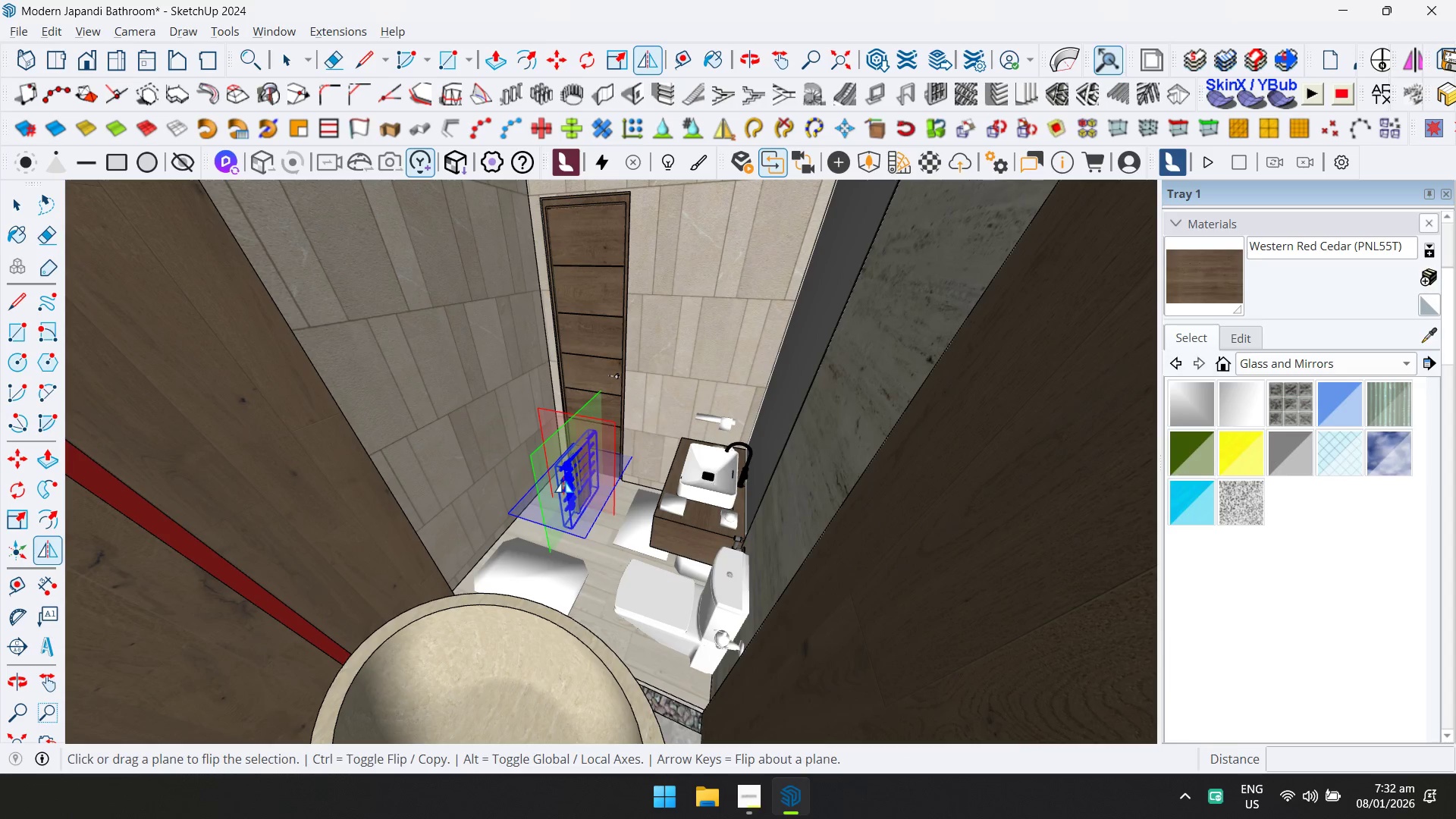 
scroll: coordinate [554, 463], scroll_direction: up, amount: 5.0
 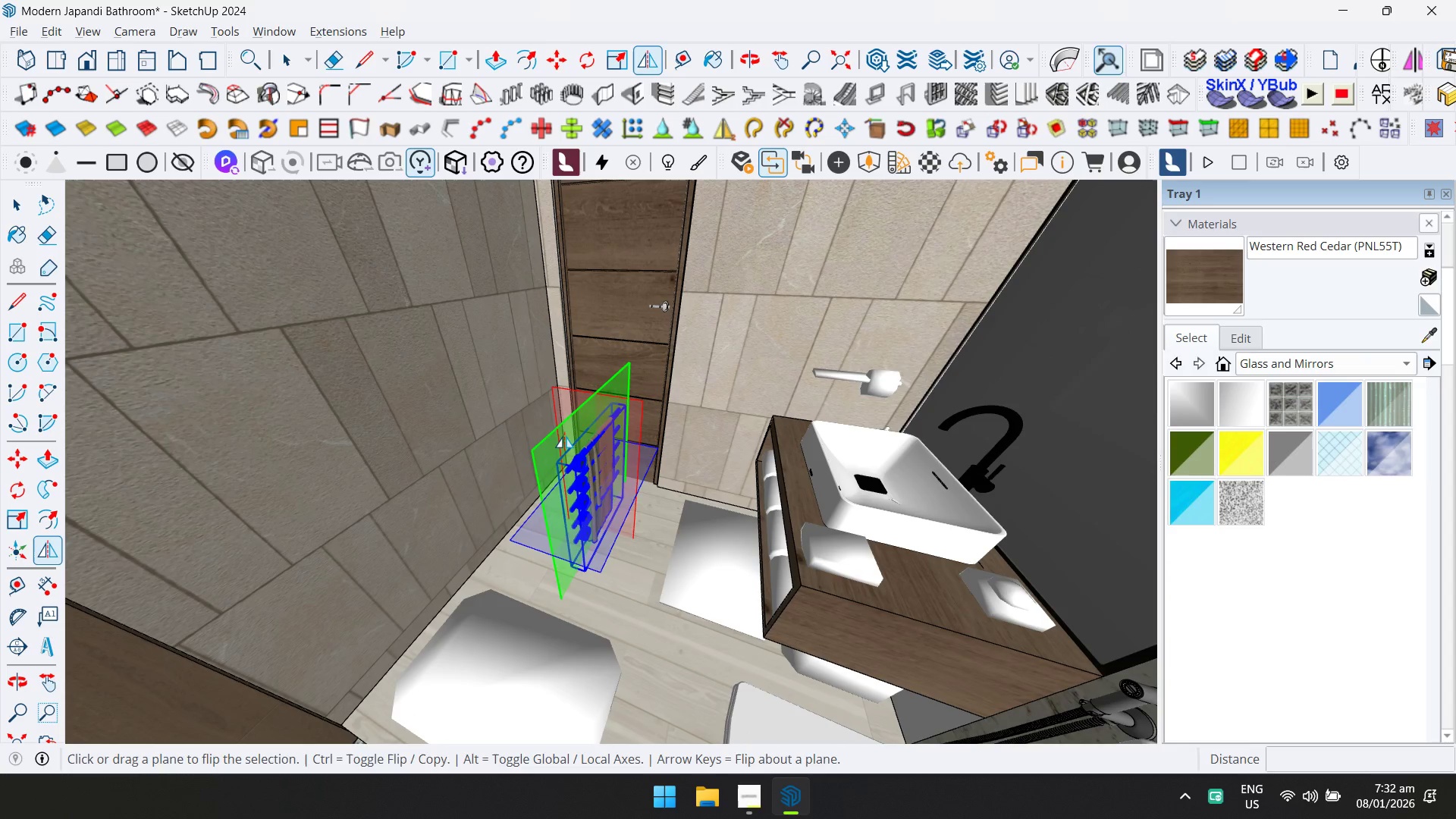 
key(Space)
 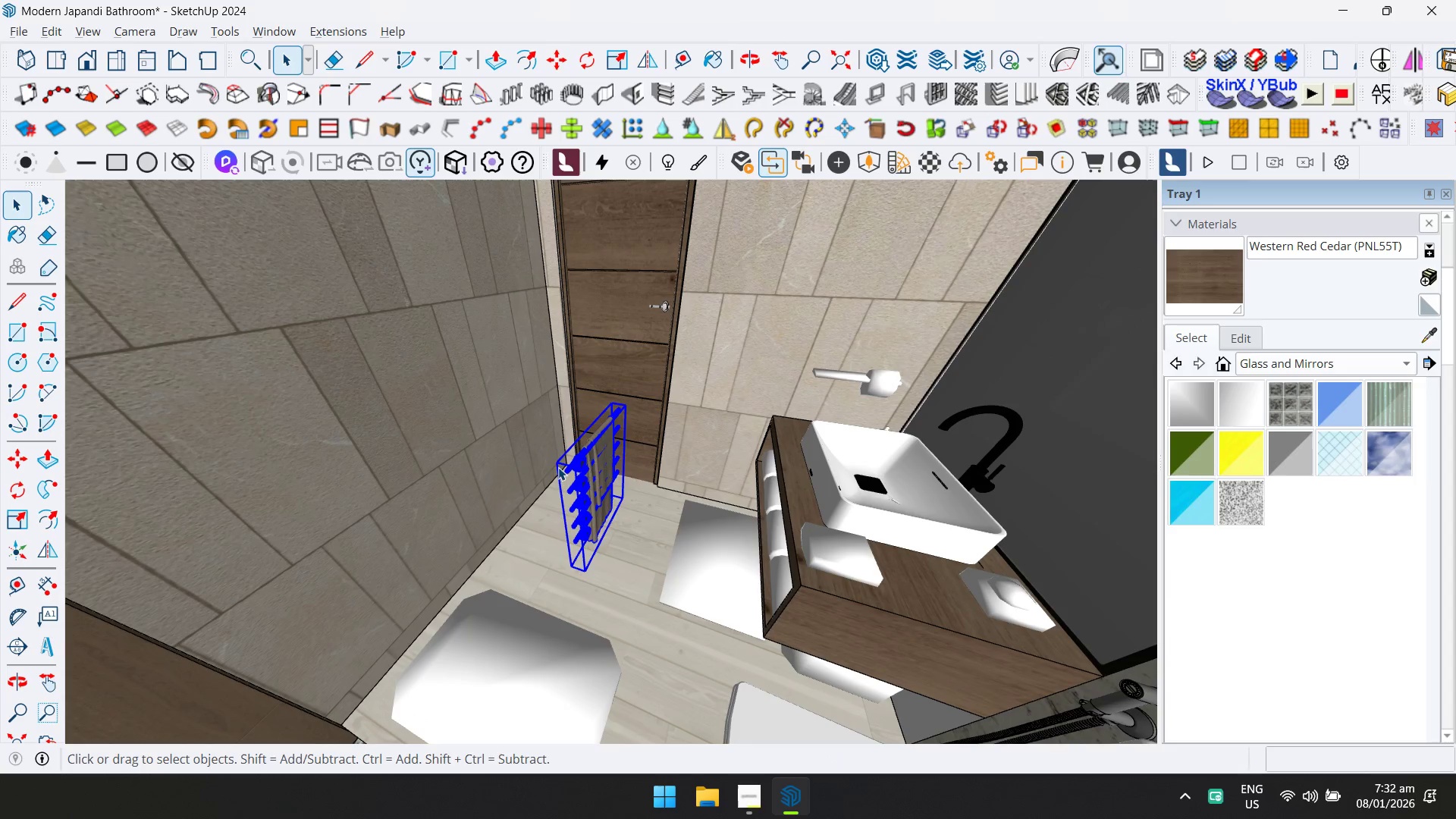 
key(Q)
 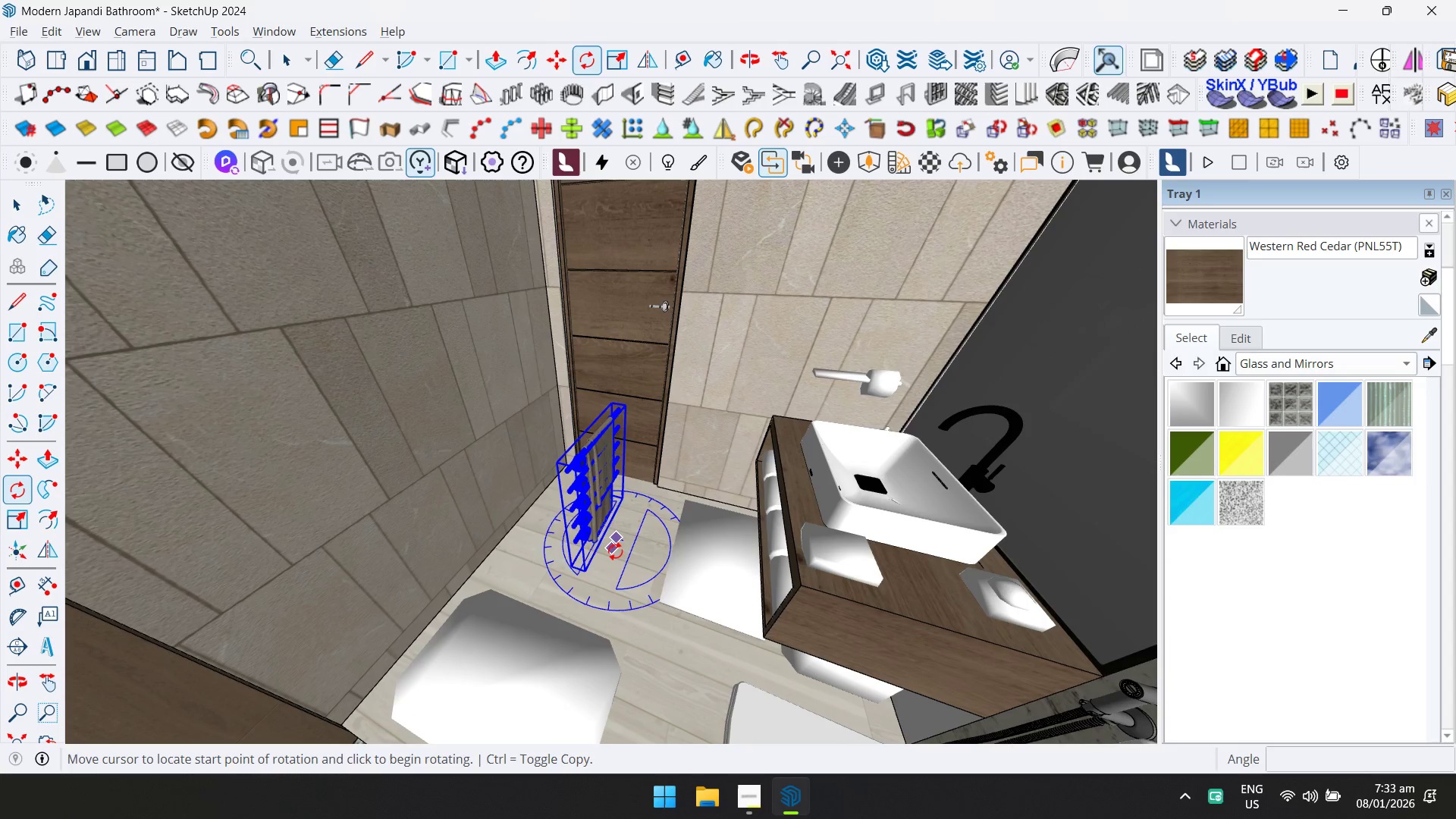 
double_click([613, 555])
 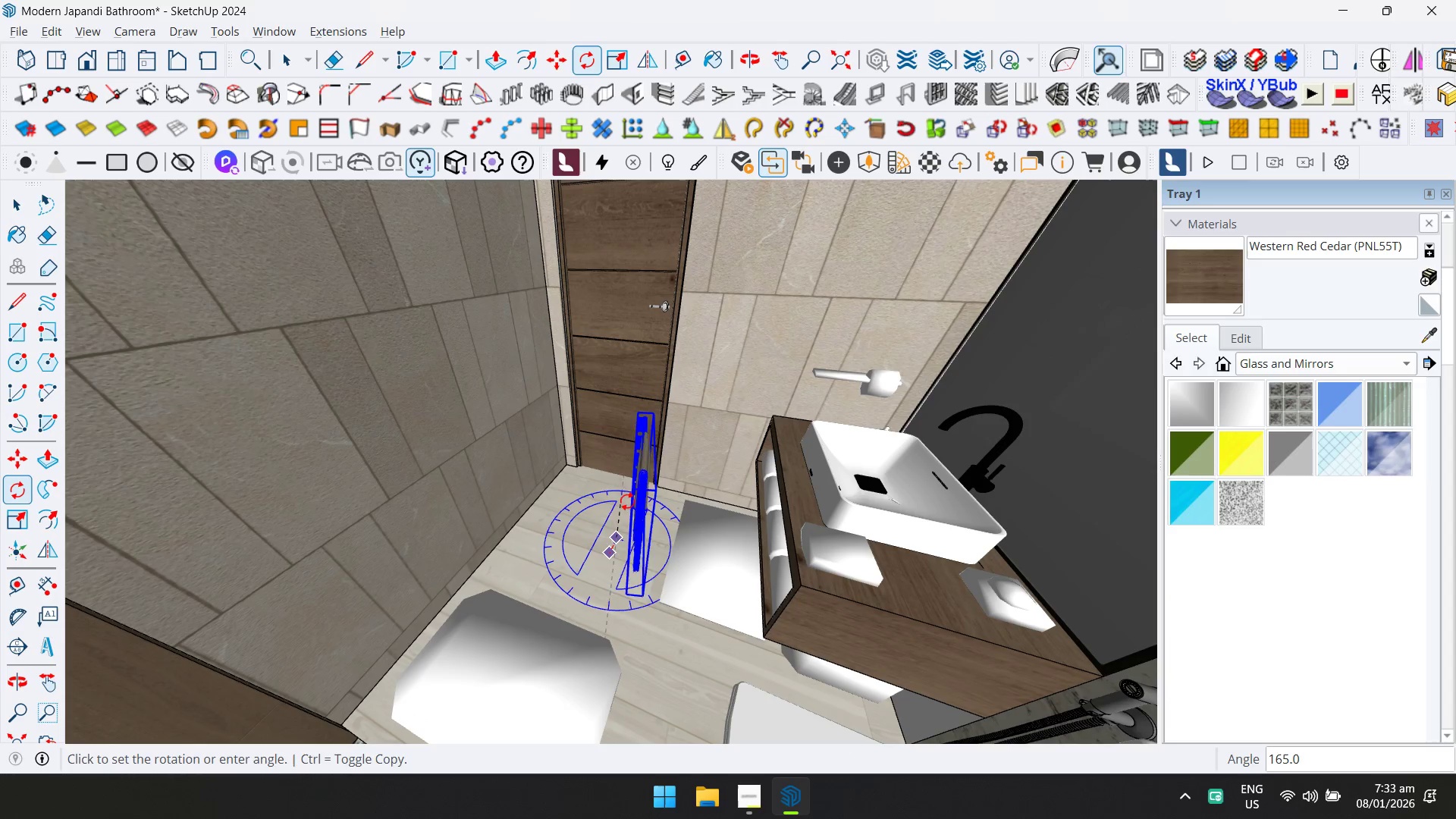 
left_click([632, 504])
 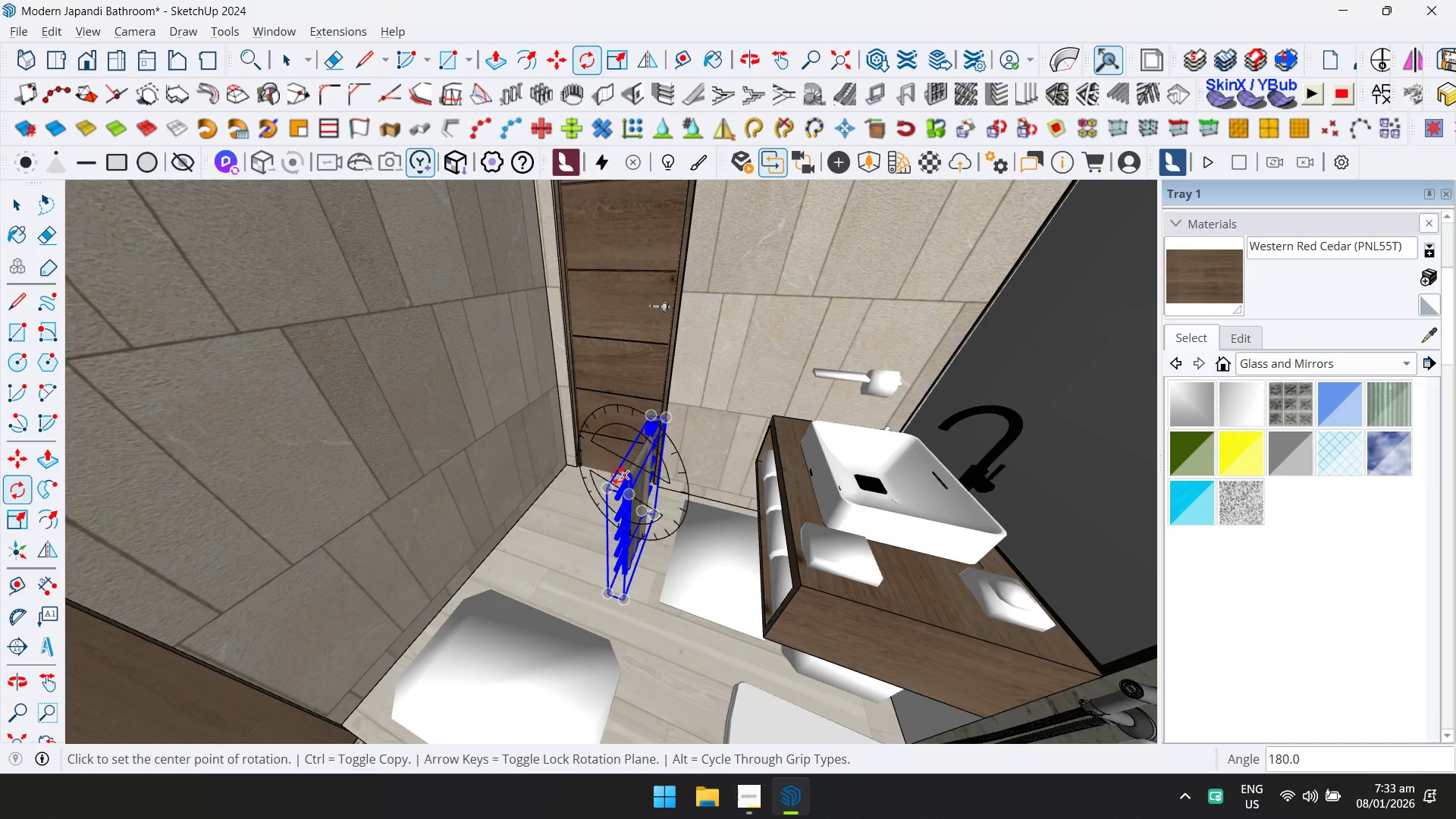 
key(M)
 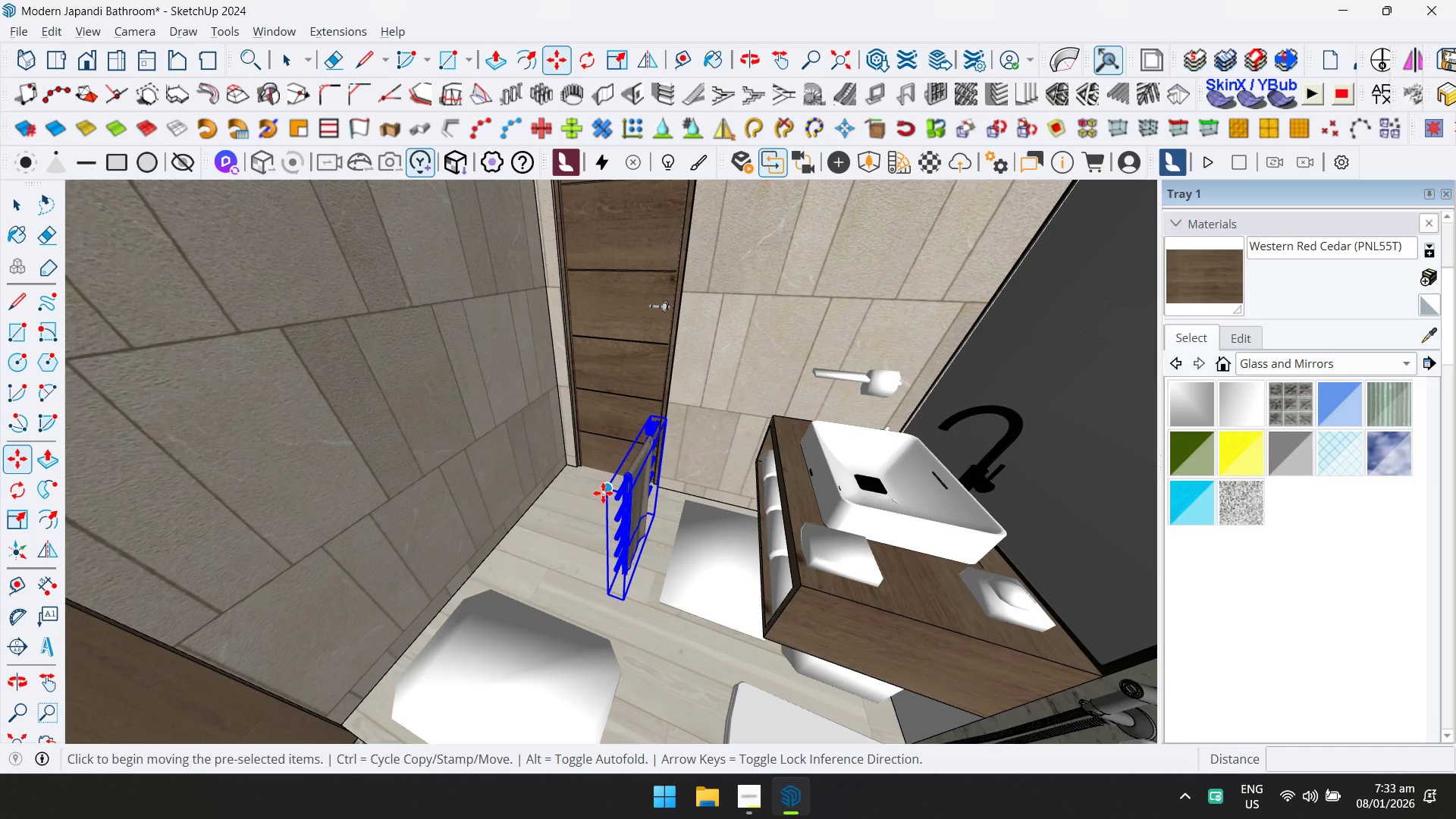 
left_click([603, 493])
 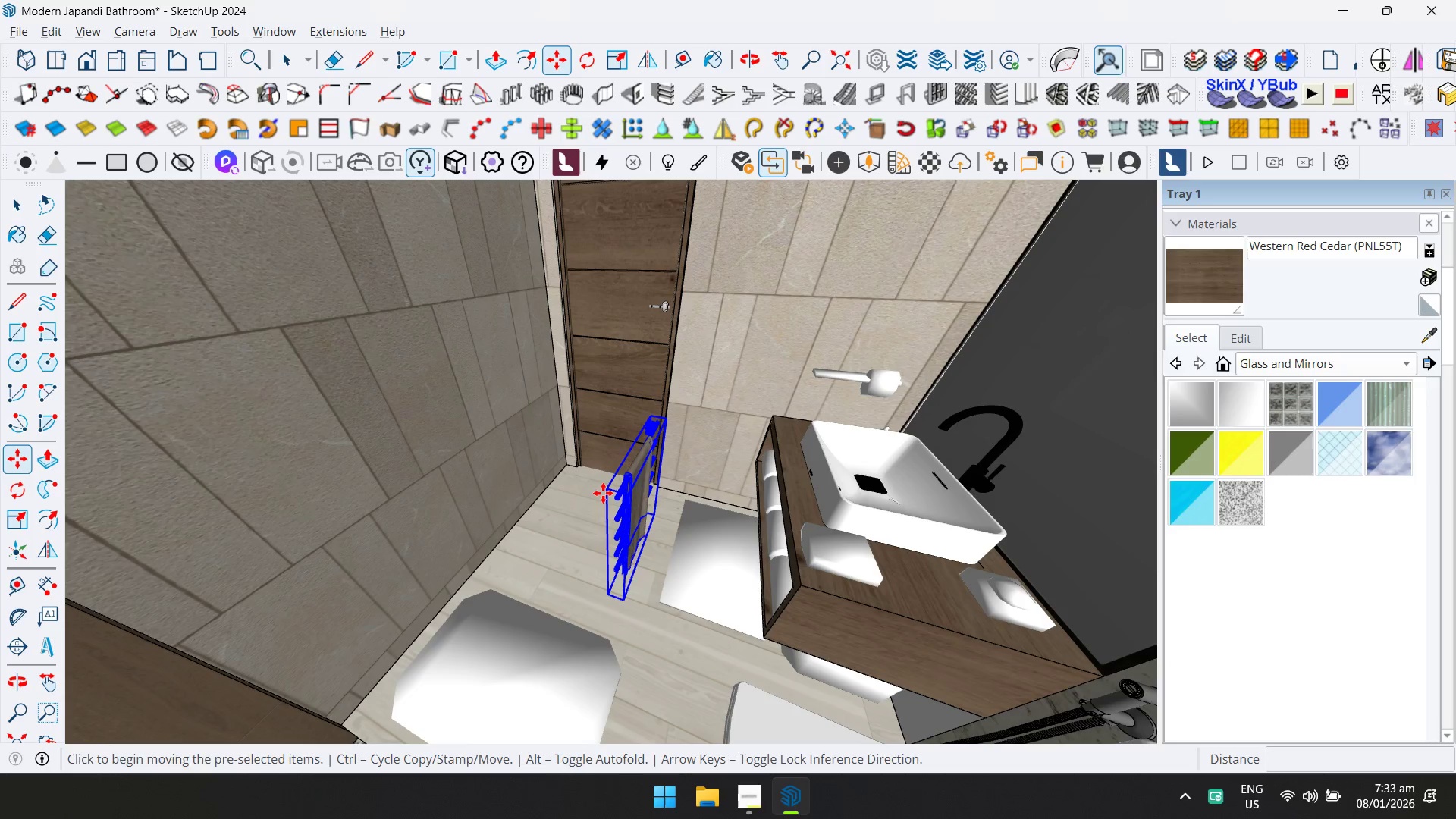 
key(ArrowLeft)
 